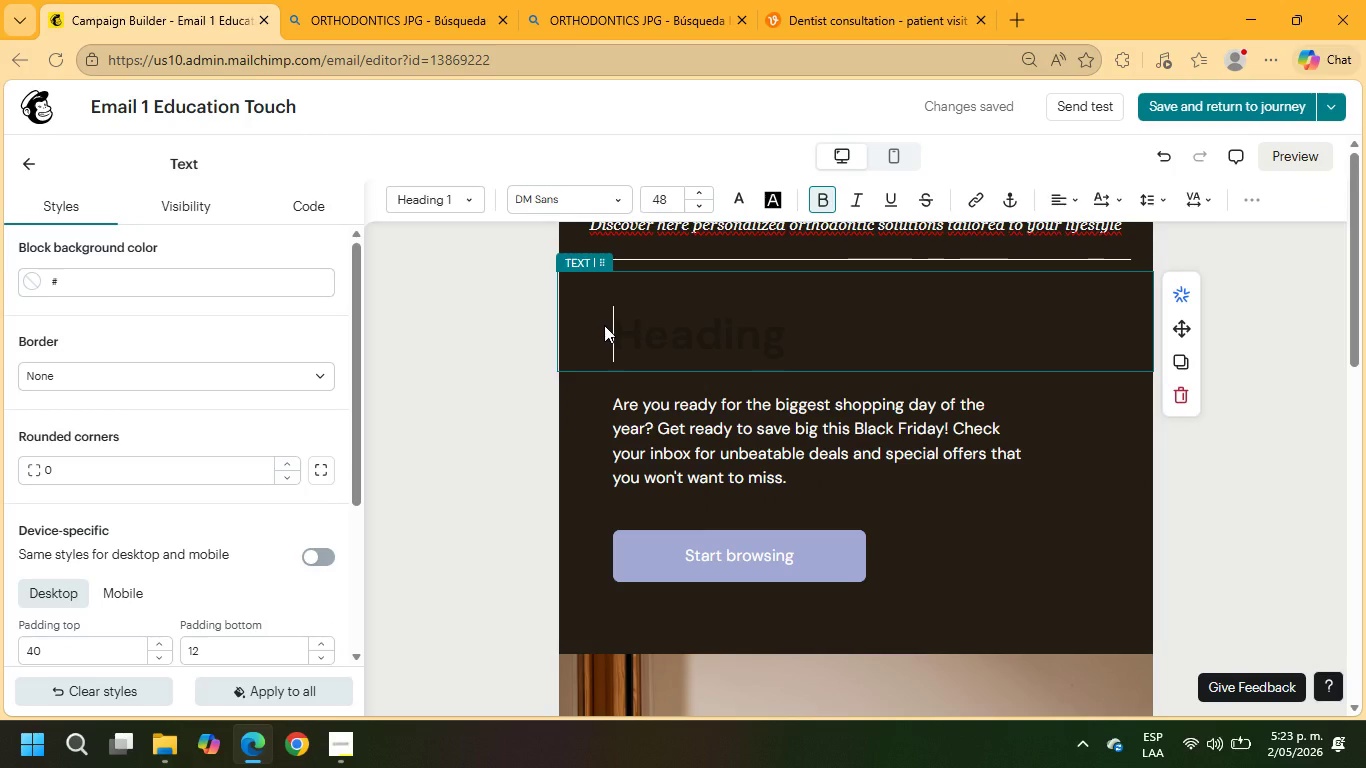 
wait(7.59)
 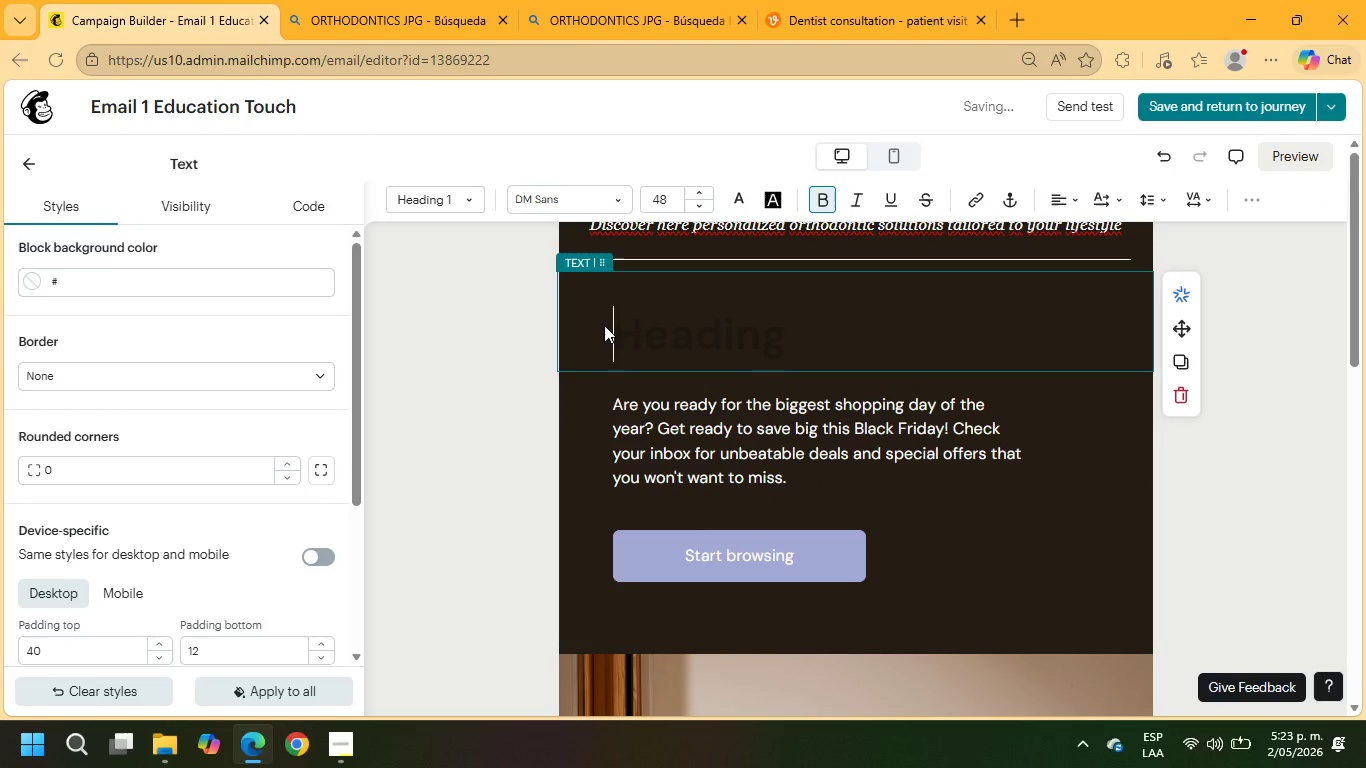 
left_click([450, 201])
 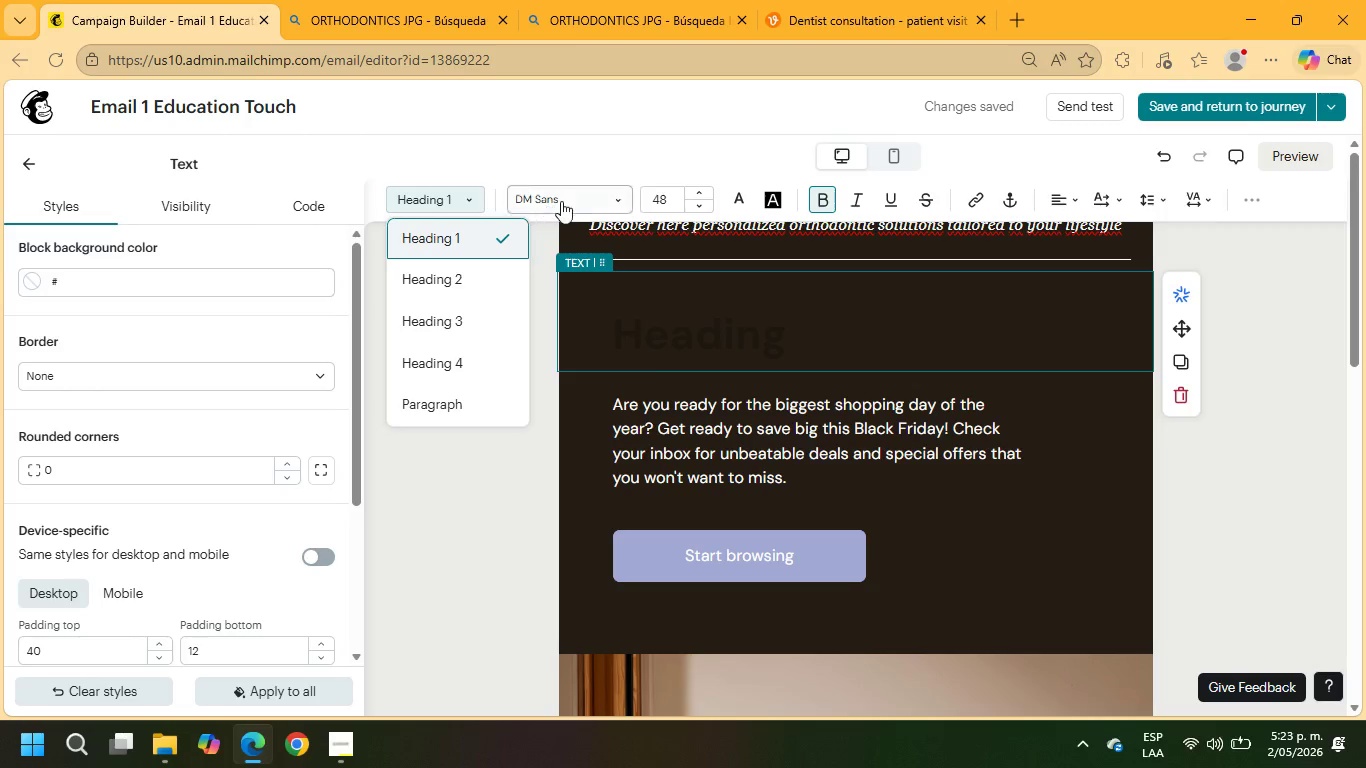 
left_click([564, 201])
 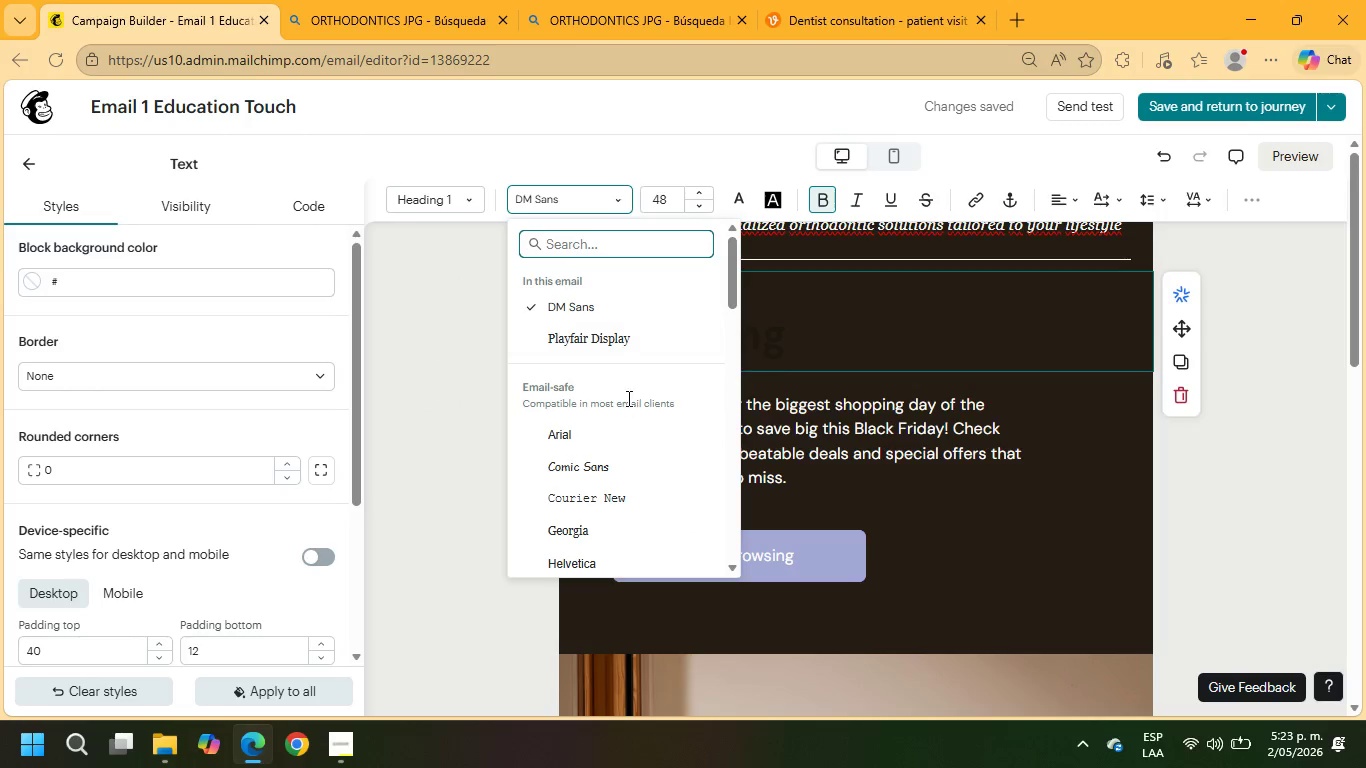 
left_click([613, 351])
 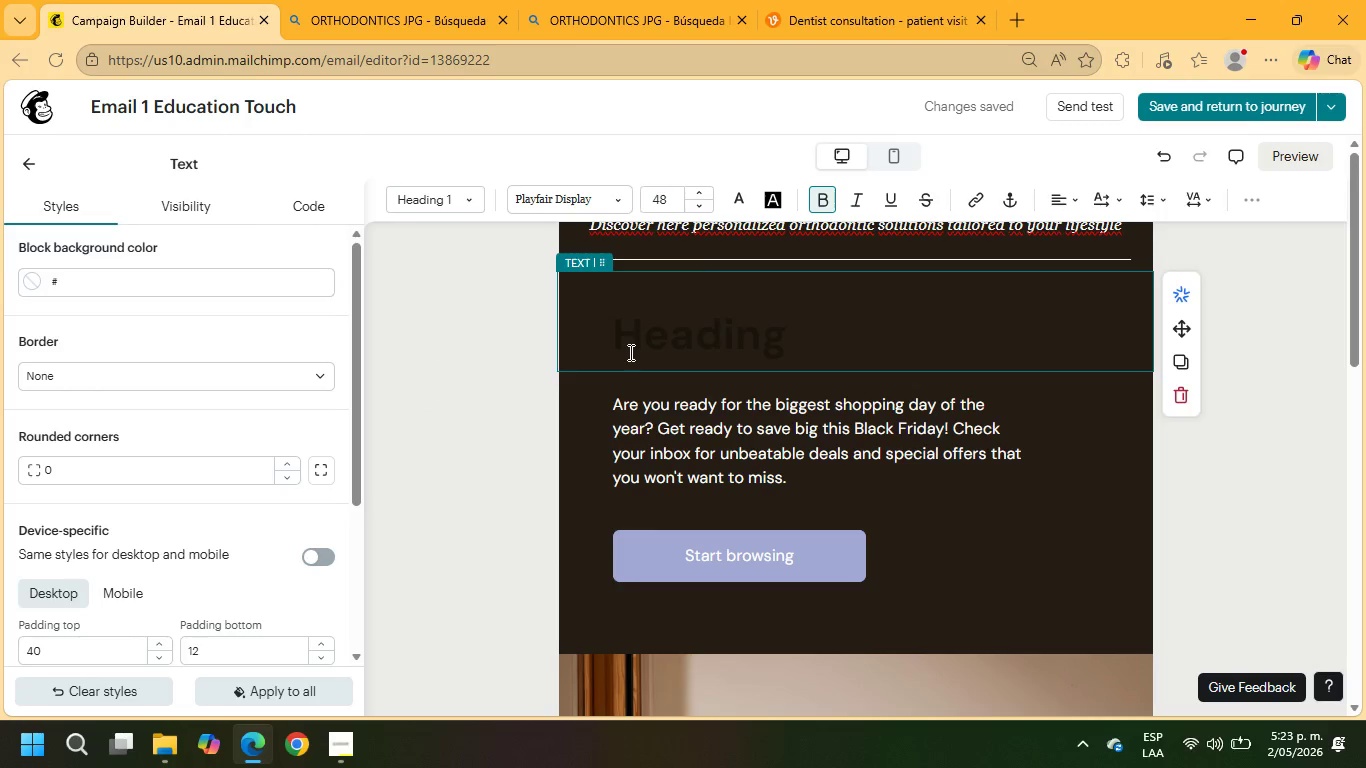 
type(HI)
key(Backspace)
key(Backspace)
type(H)
key(Backspace)
type(H)
key(Backspace)
type(hI +\FNAME)
key(Backspace)
key(Backspace)
key(Backspace)
key(Backspace)
key(Backspace)
type(fname)
 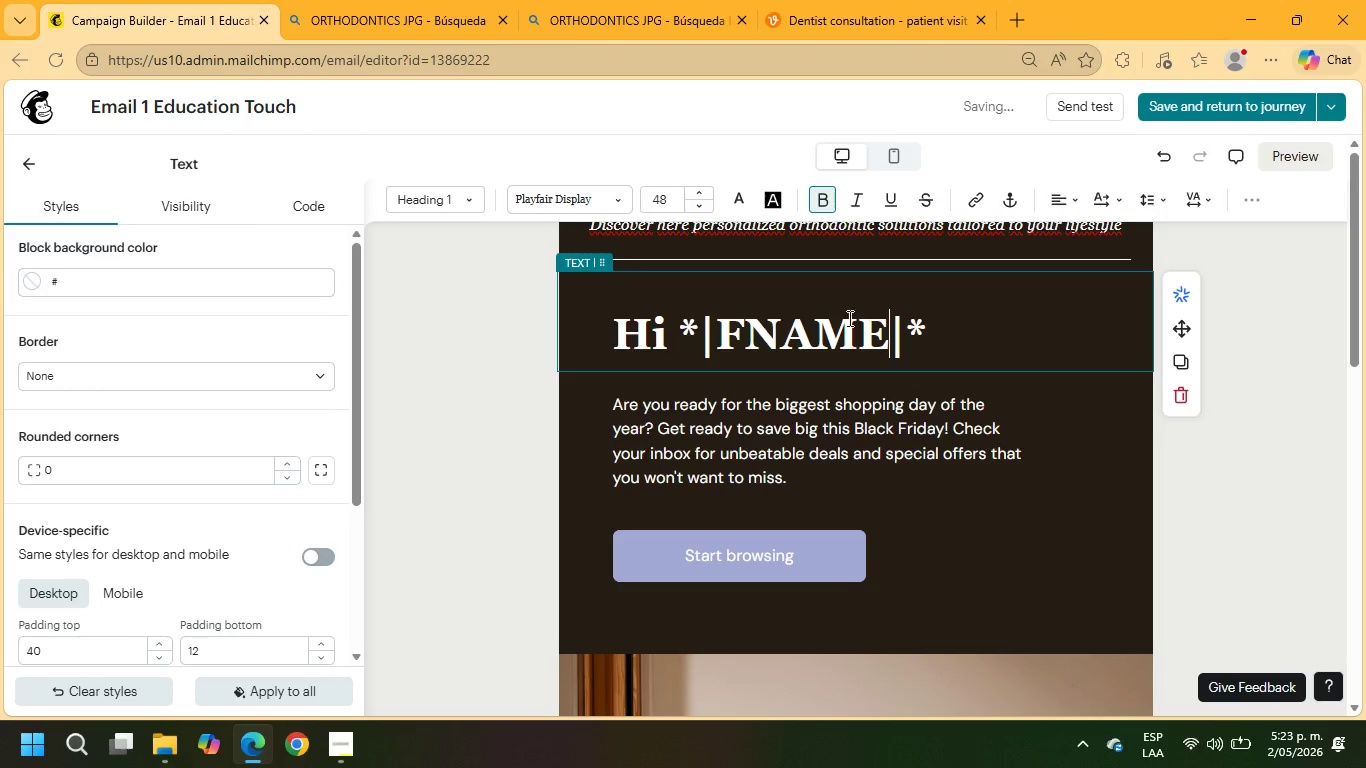 
left_click([942, 320])
 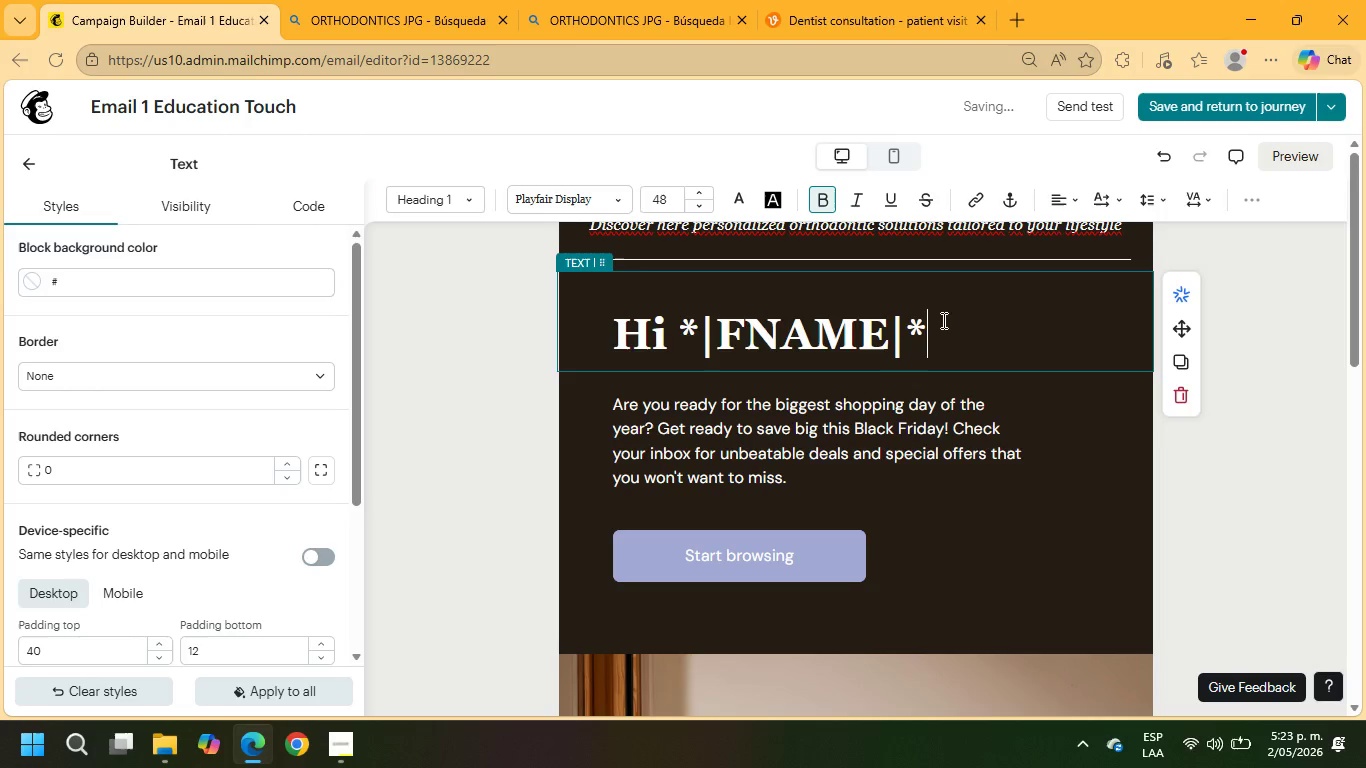 
key(Space)
 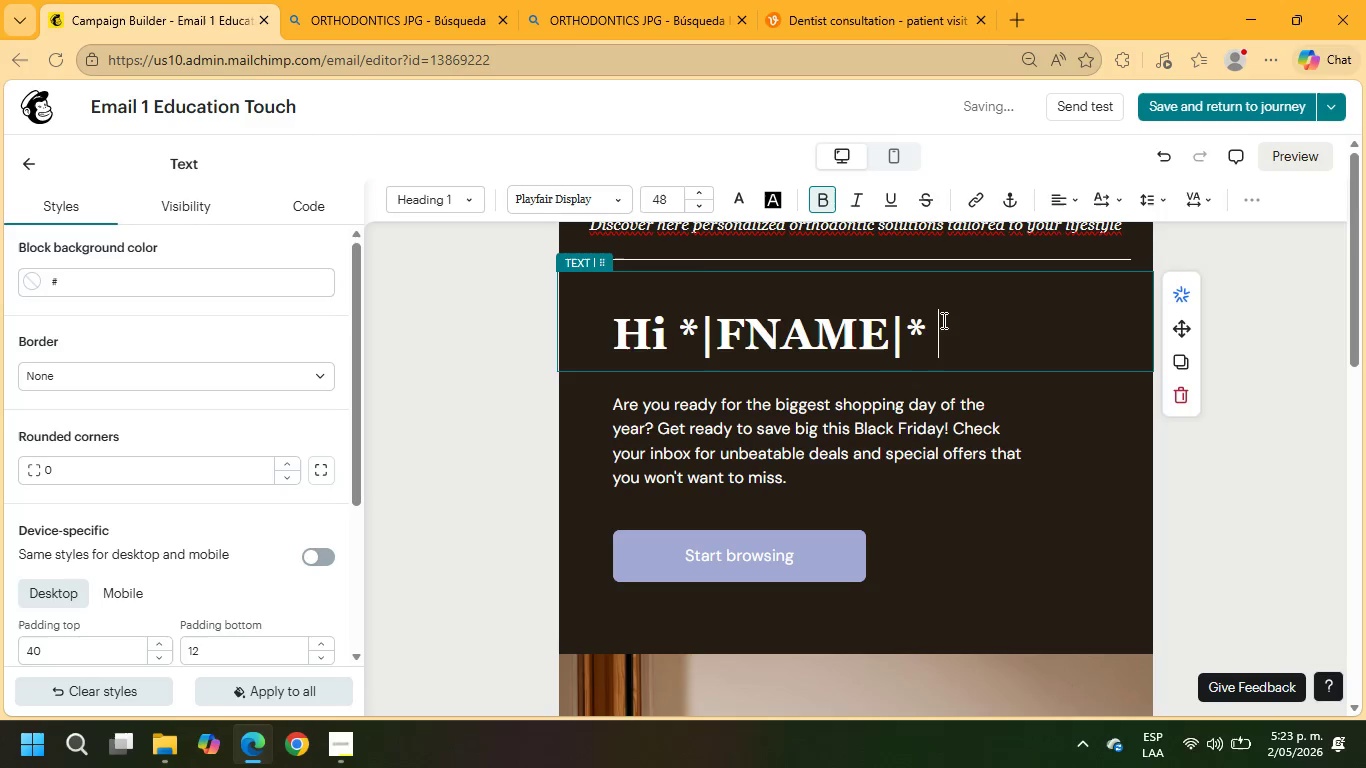 
key(Backspace)
 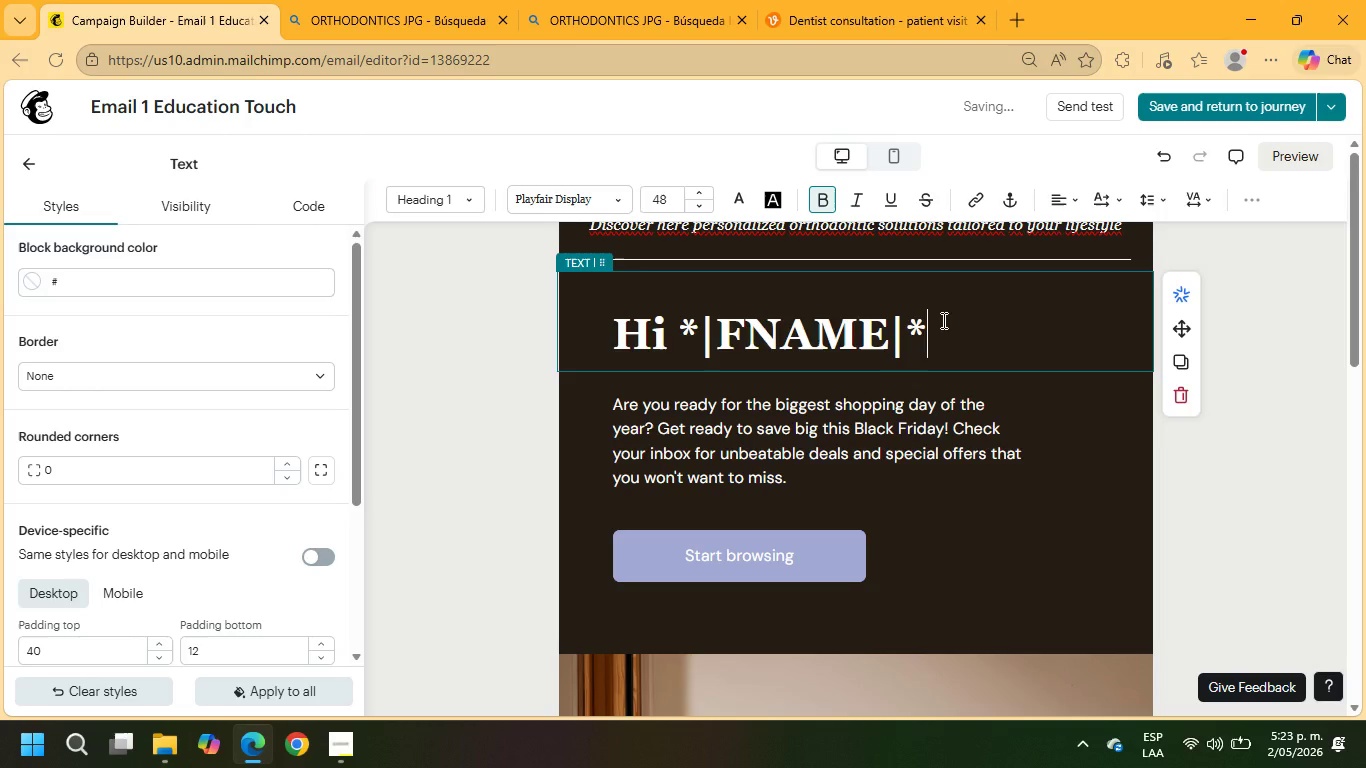 
key(Comma)
 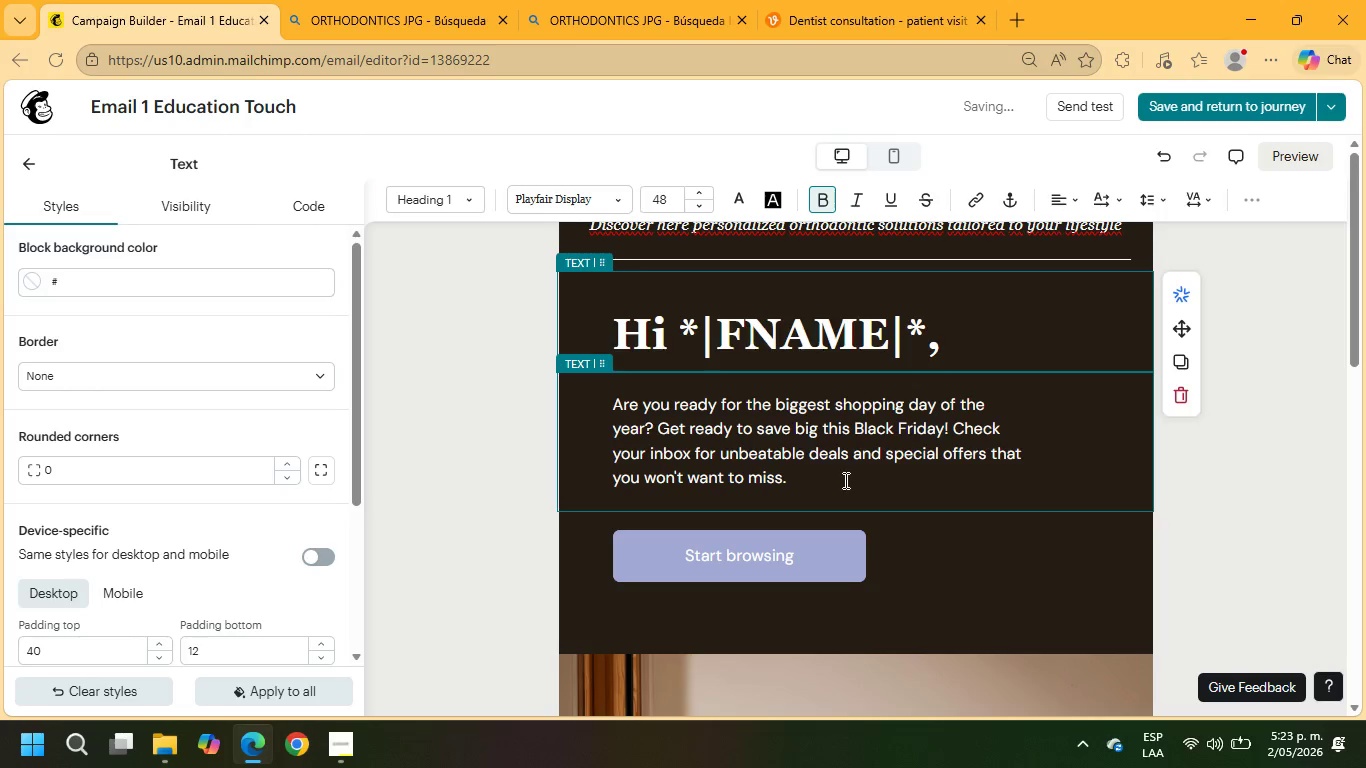 
left_click_drag(start_coordinate=[794, 472], to_coordinate=[626, 410])
 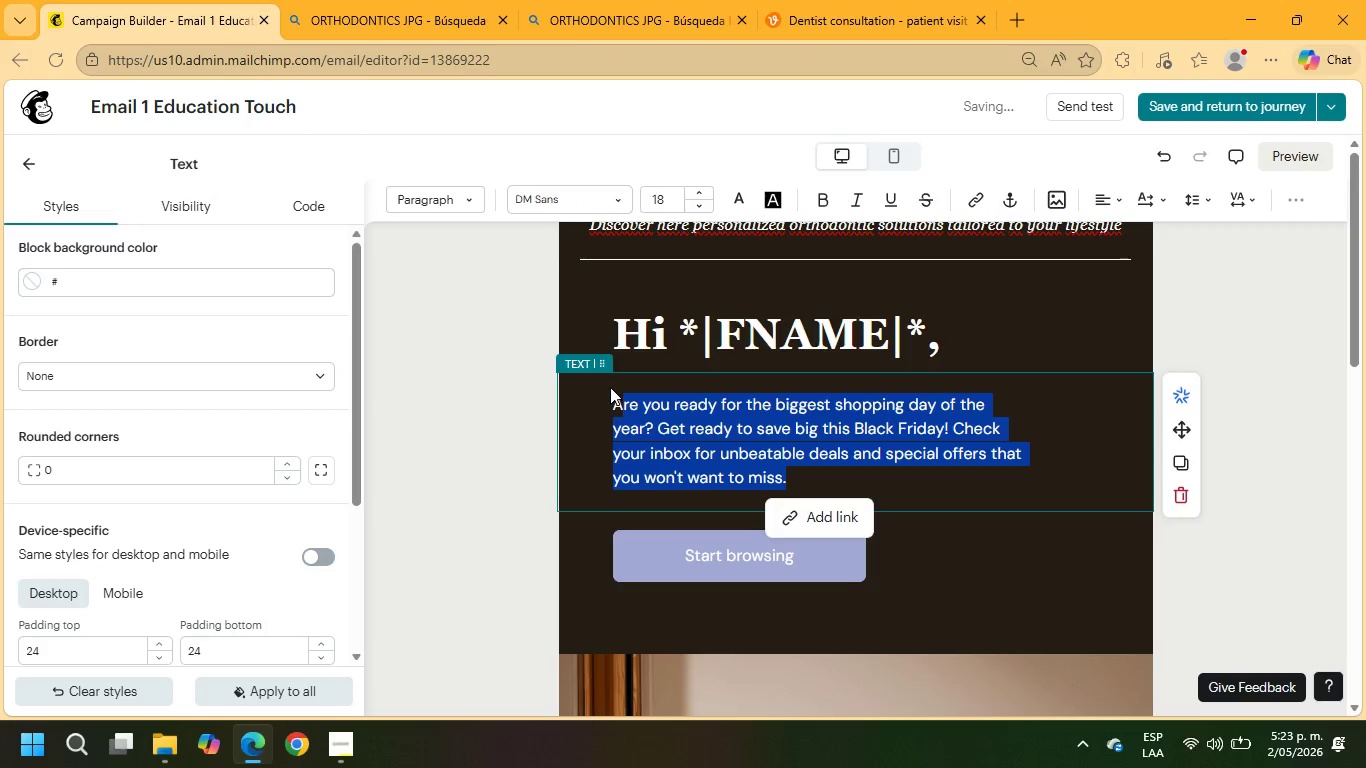 
key(Backspace)
type( hel)
key(Backspace)
key(Backspace)
key(Backspace)
type(HEALTHY AND CONFIDENT SMILE CAN MAKE A LASTING IMPACR)
key(Backspace)
type(T AT EVERY STAGE OF LIFE)
 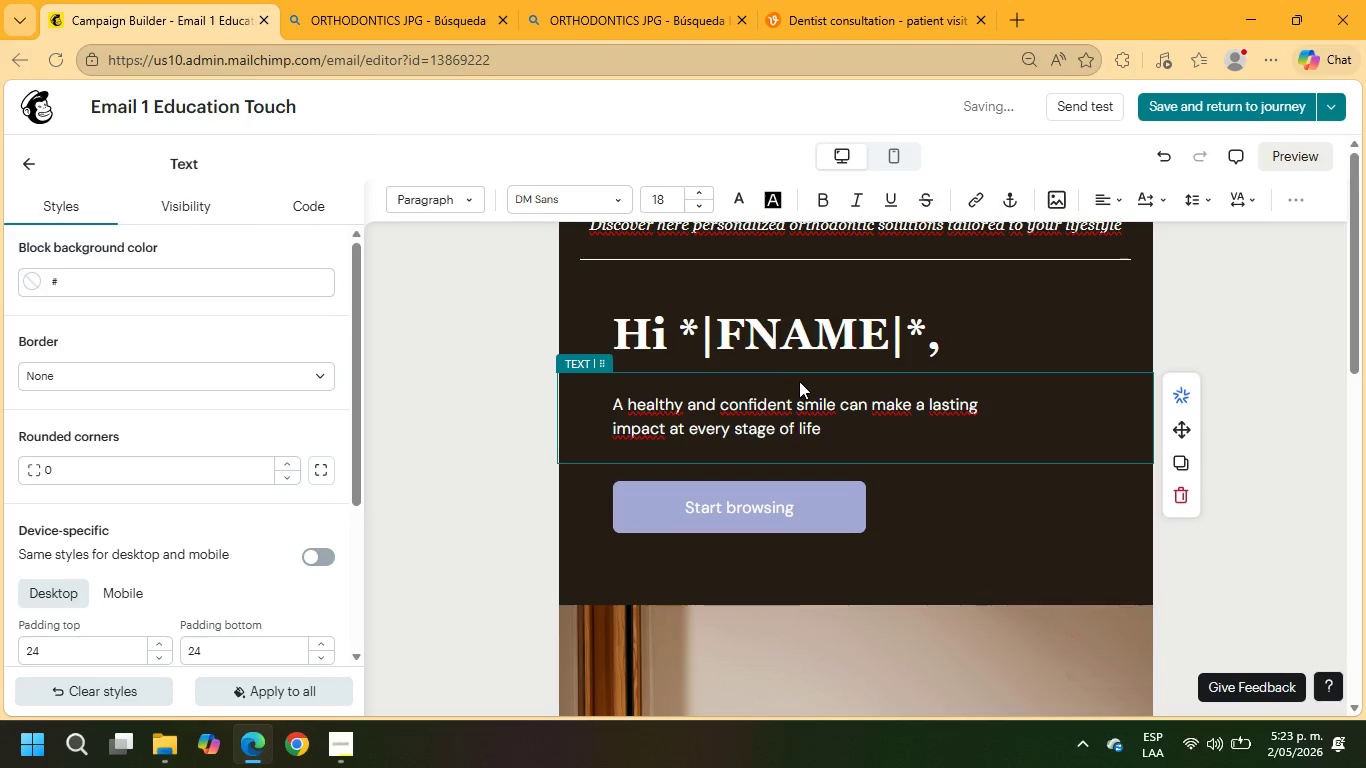 
key(Period)
 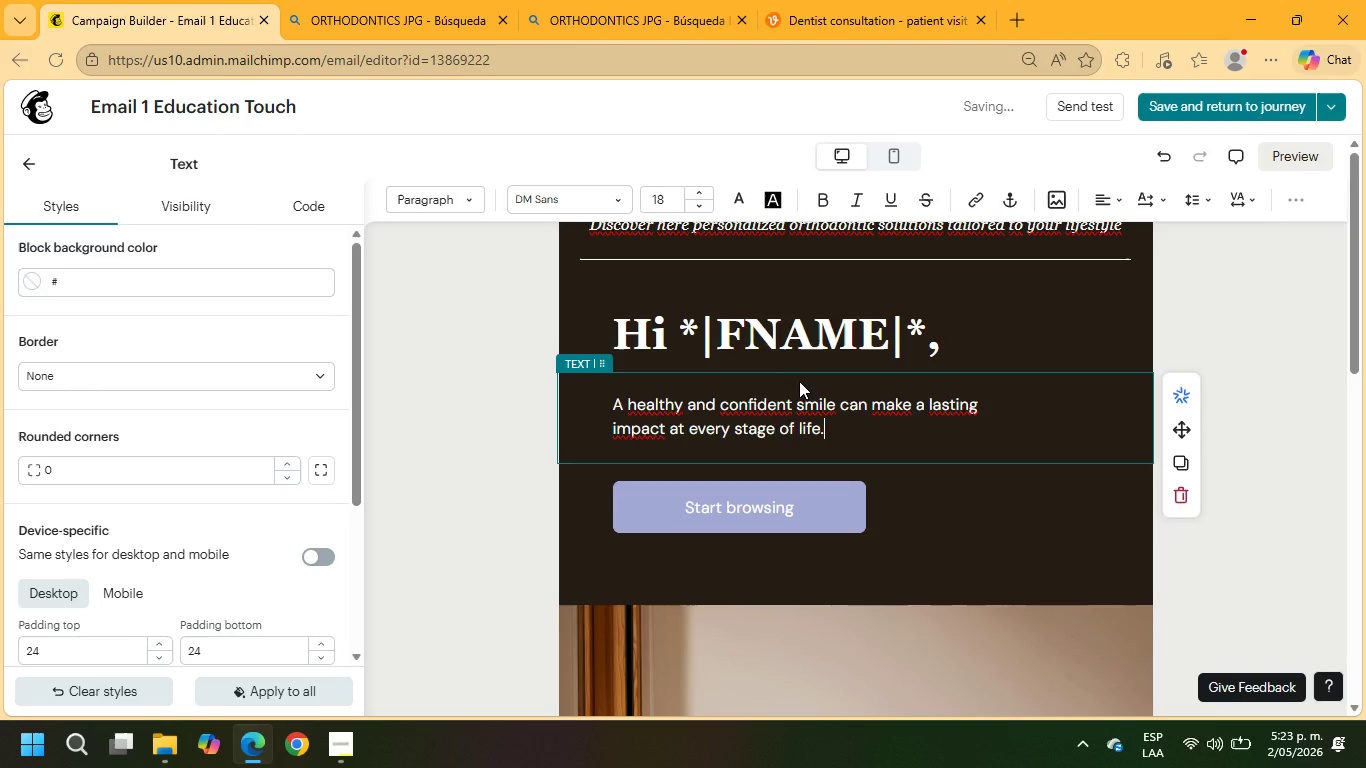 
key(Enter)
 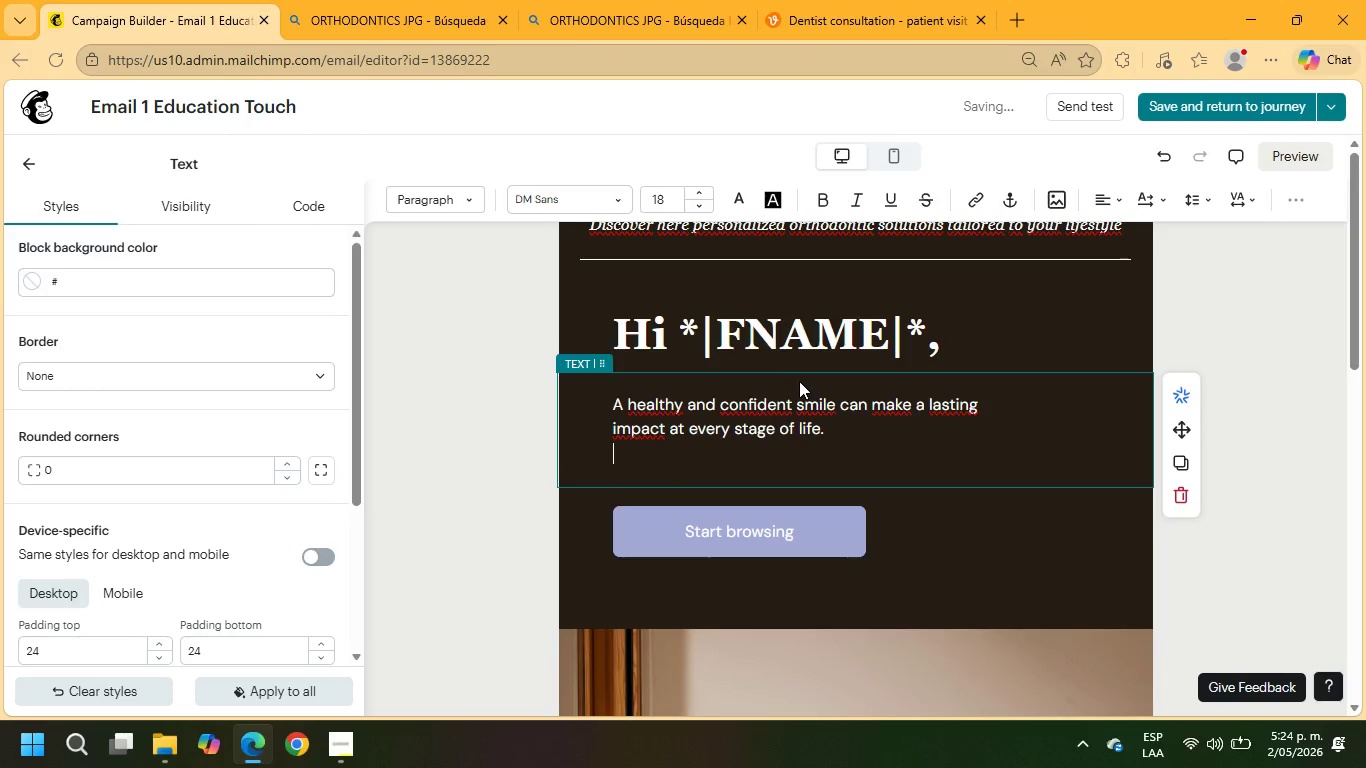 
wait(8.72)
 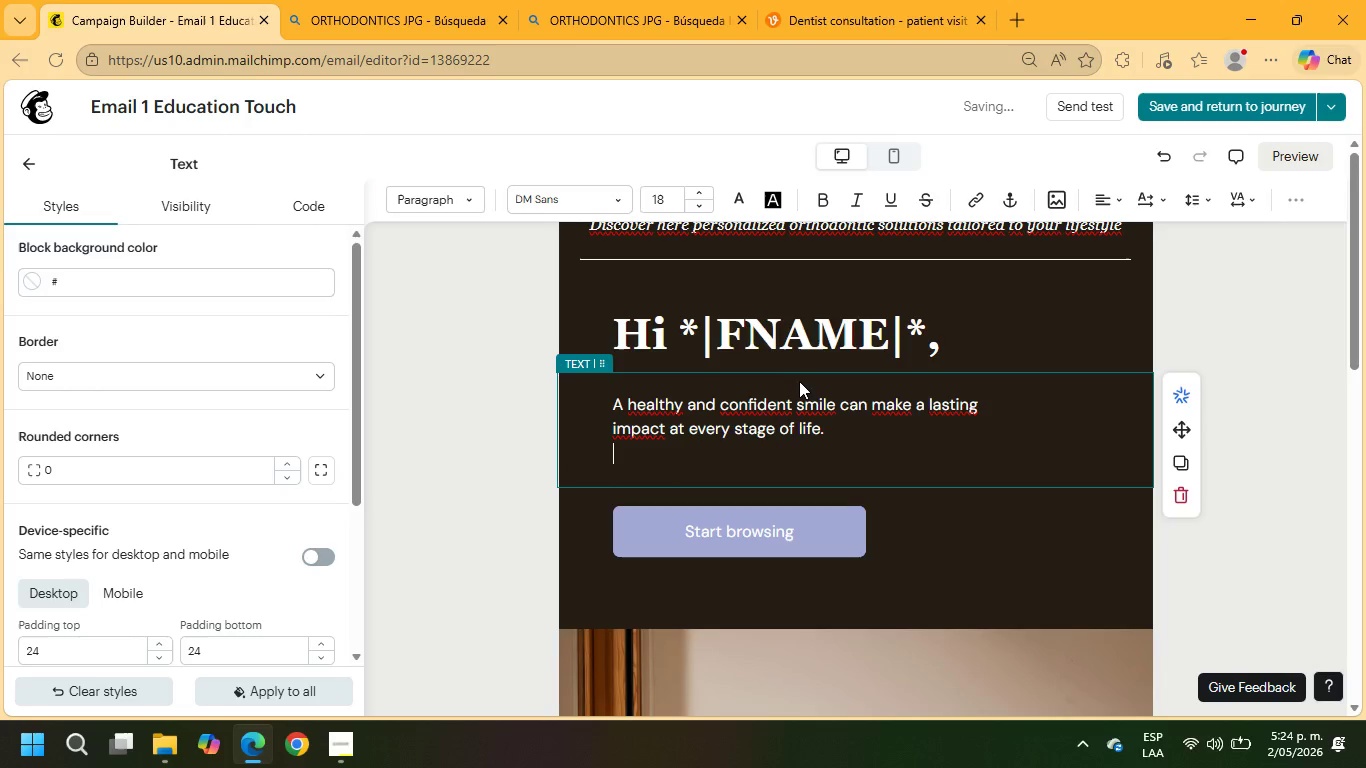 
type(Whteher you;re exploring orthodontic care for you chi)
key(Backspace)
key(Backspace)
key(Backspace)
type(r child or considering aligners for yourself, modern treatment options are now more comfortable )
key(Backspace)
type(, i)
key(Backspace)
type(discreet, and personalized than ever before.)
 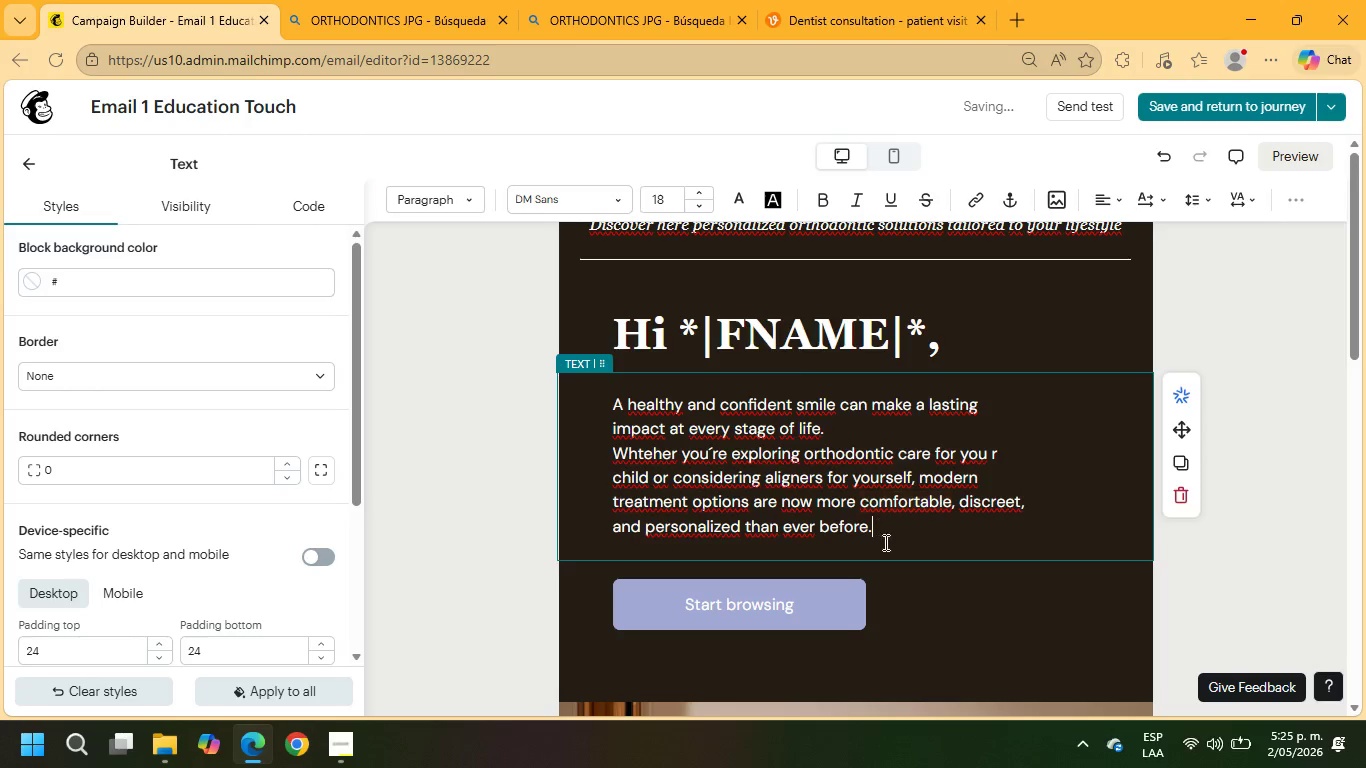 
left_click_drag(start_coordinate=[884, 533], to_coordinate=[599, 402])
 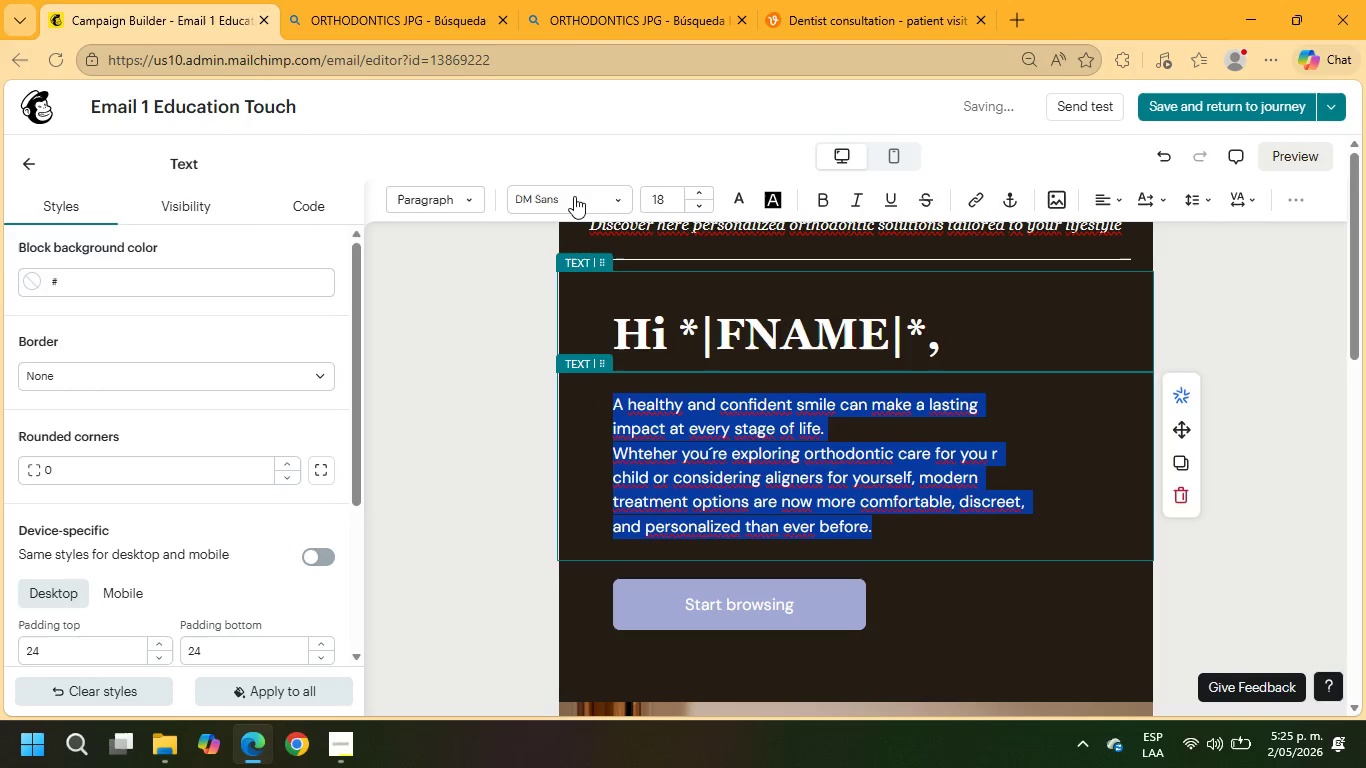 
left_click([574, 194])
 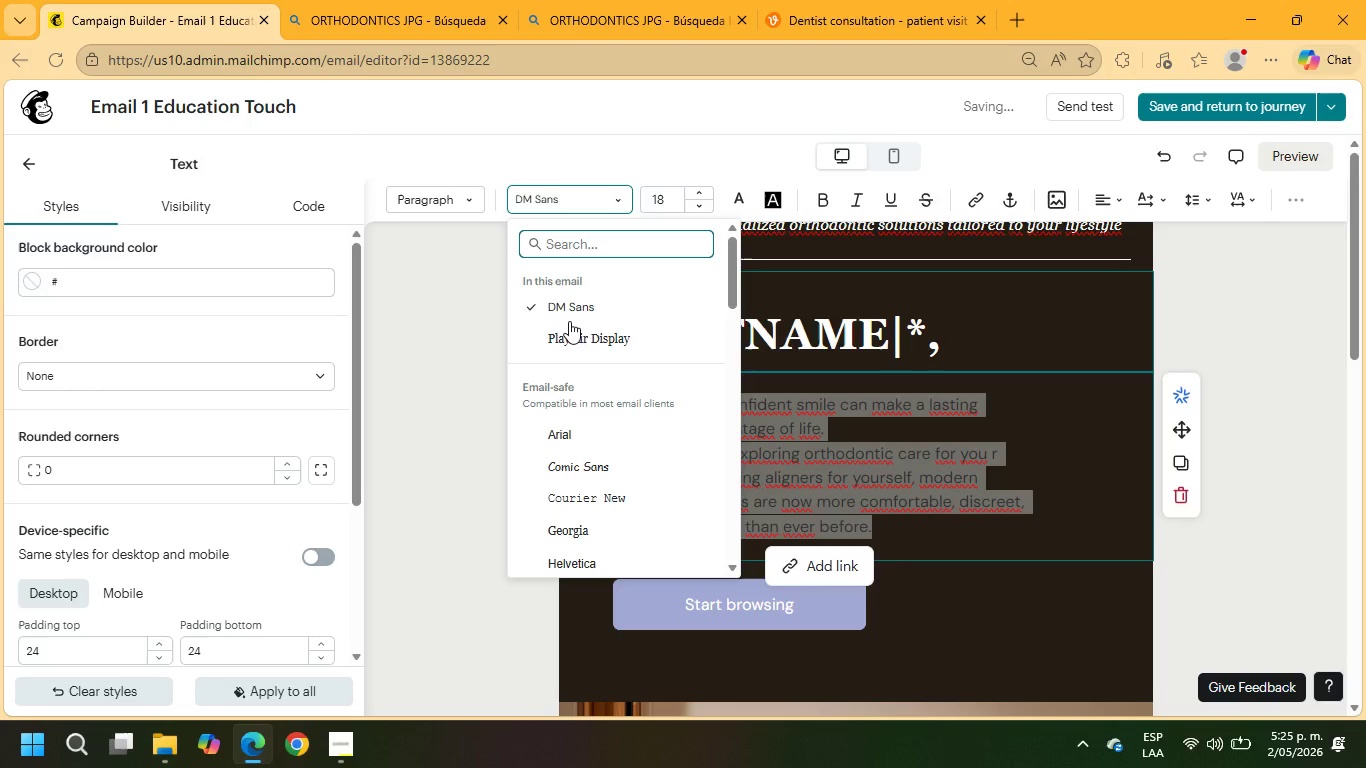 
left_click([570, 322])
 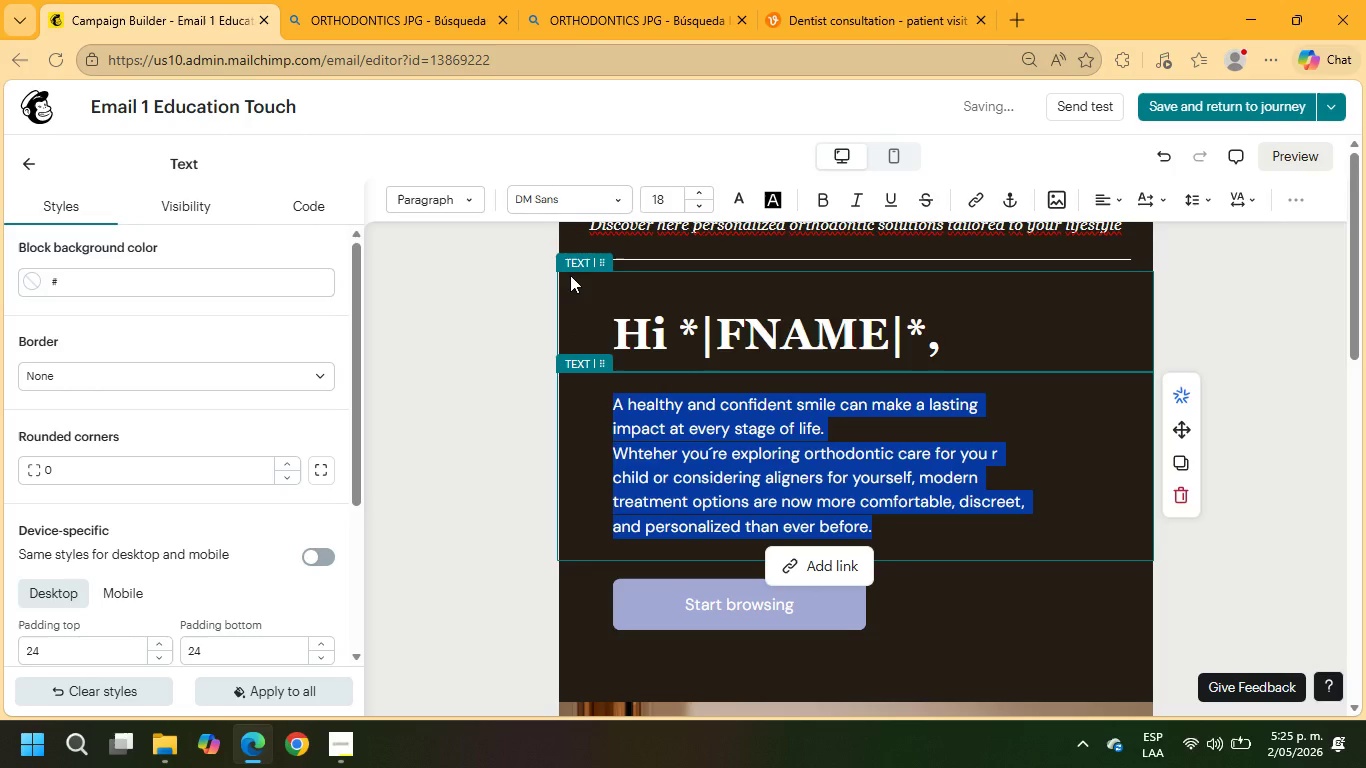 
left_click([569, 205])
 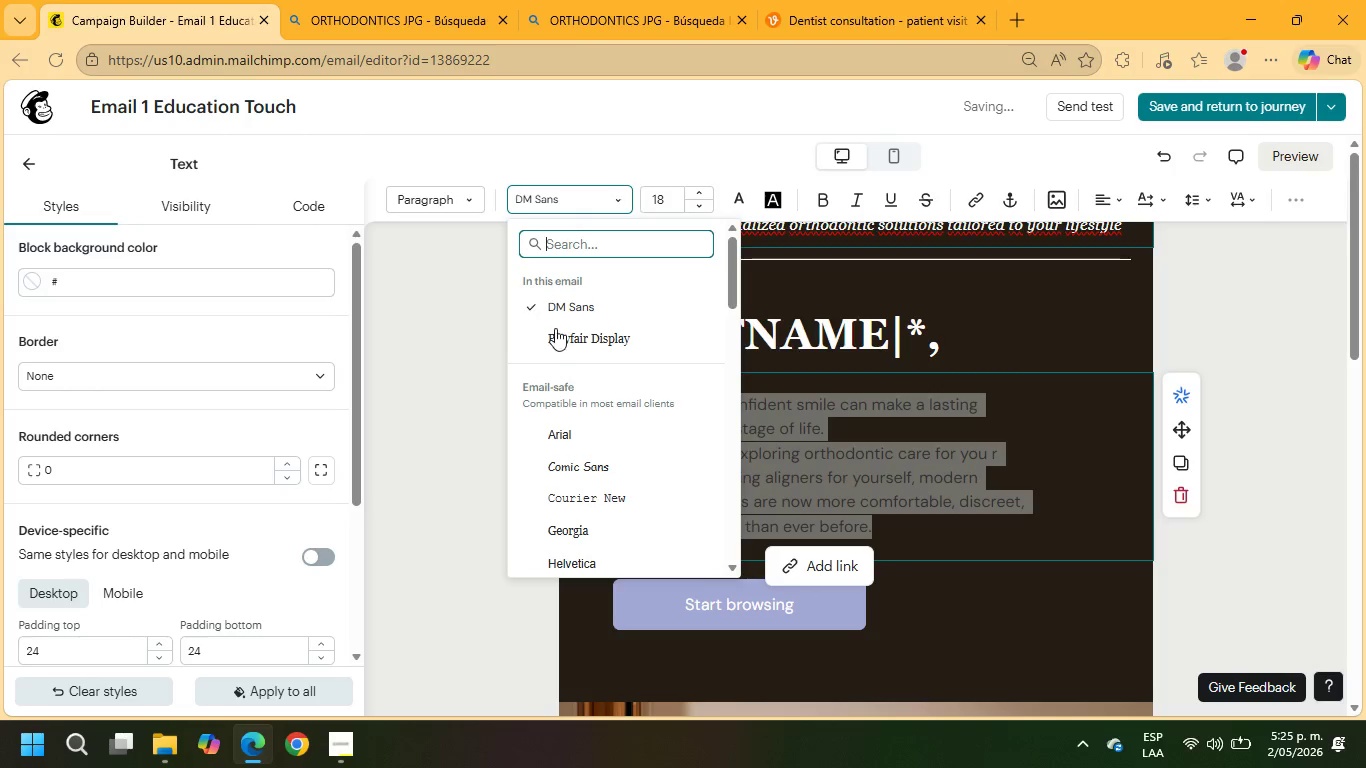 
left_click([557, 330])
 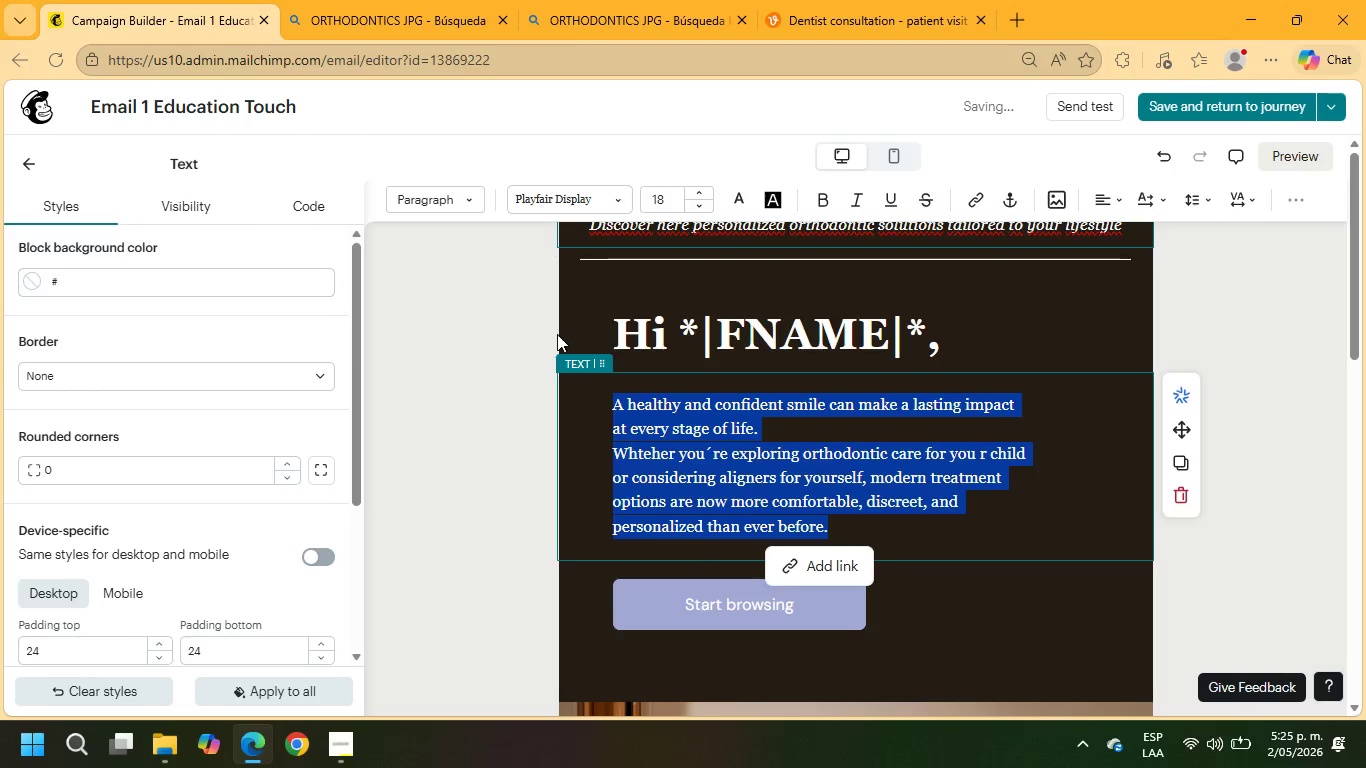 
left_click([763, 422])
 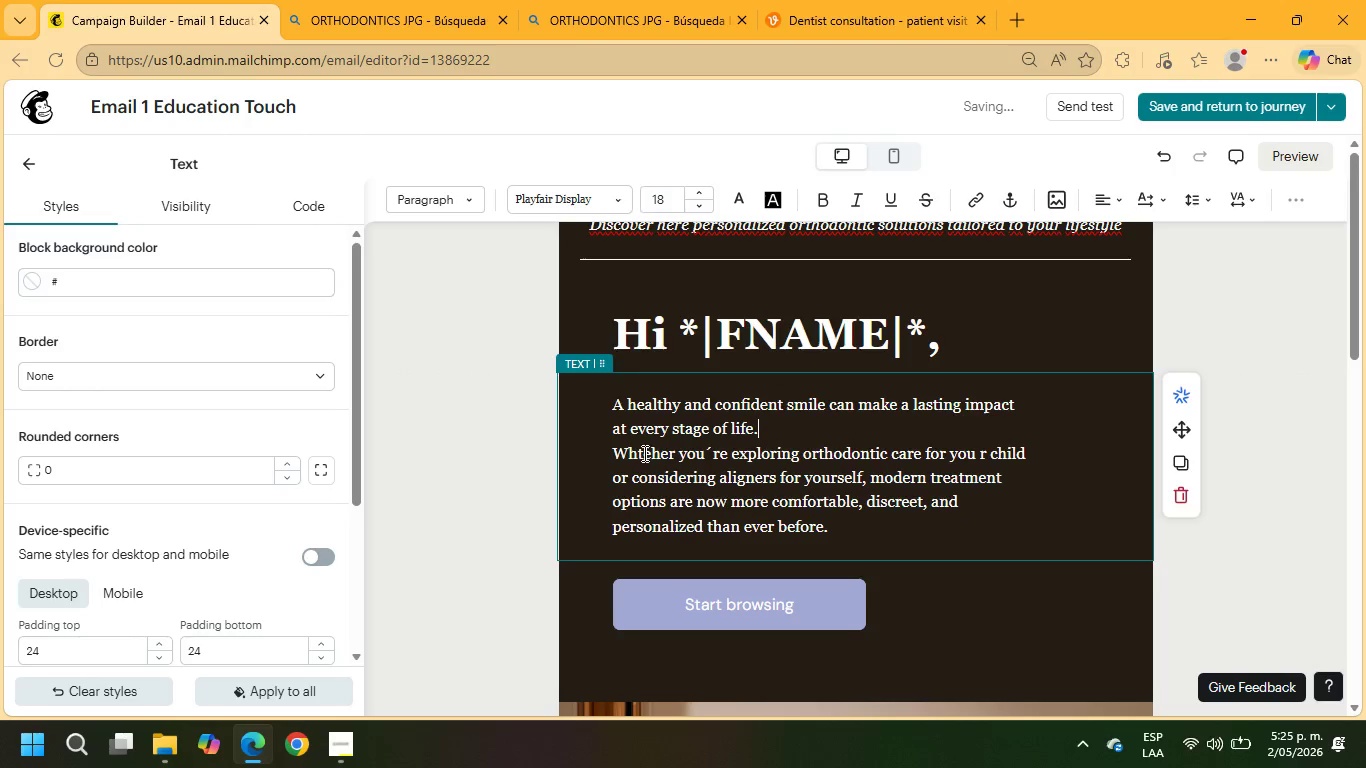 
left_click([639, 450])
 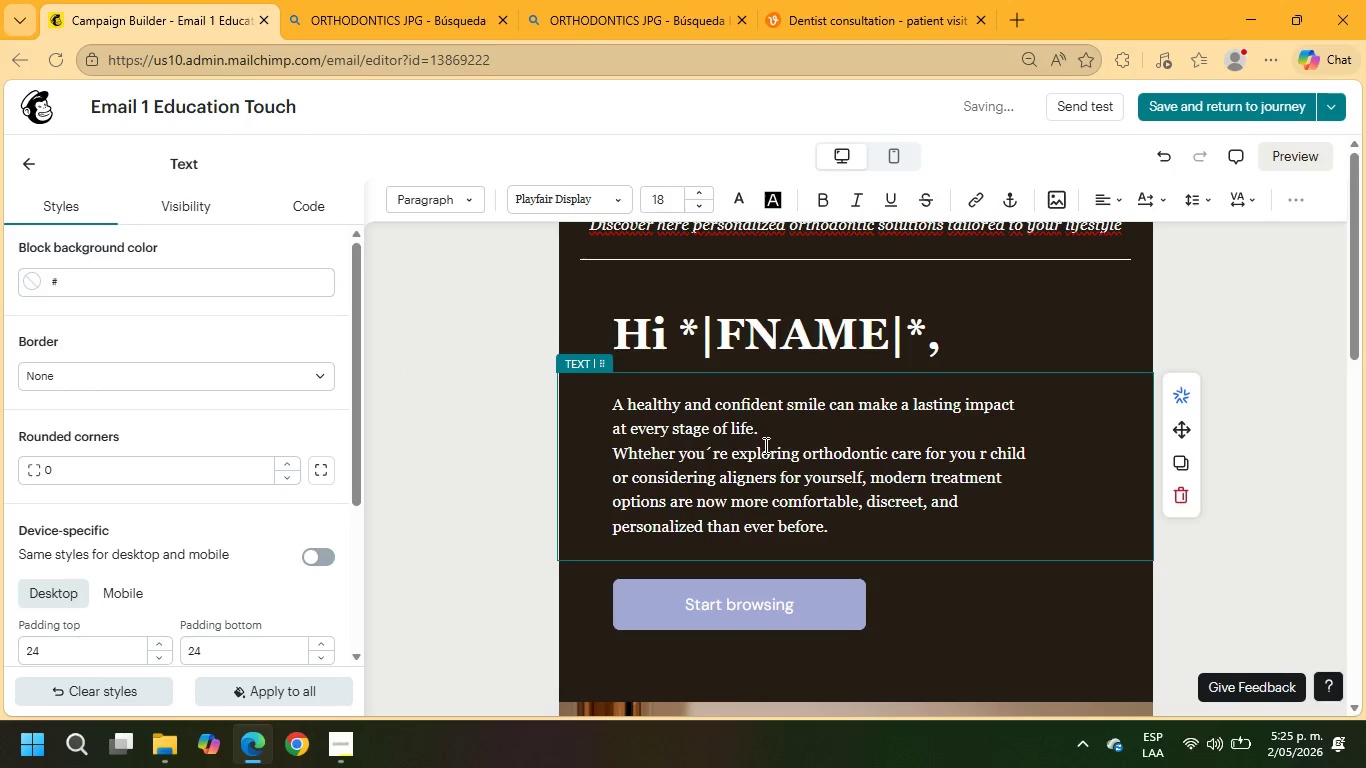 
key(E)
 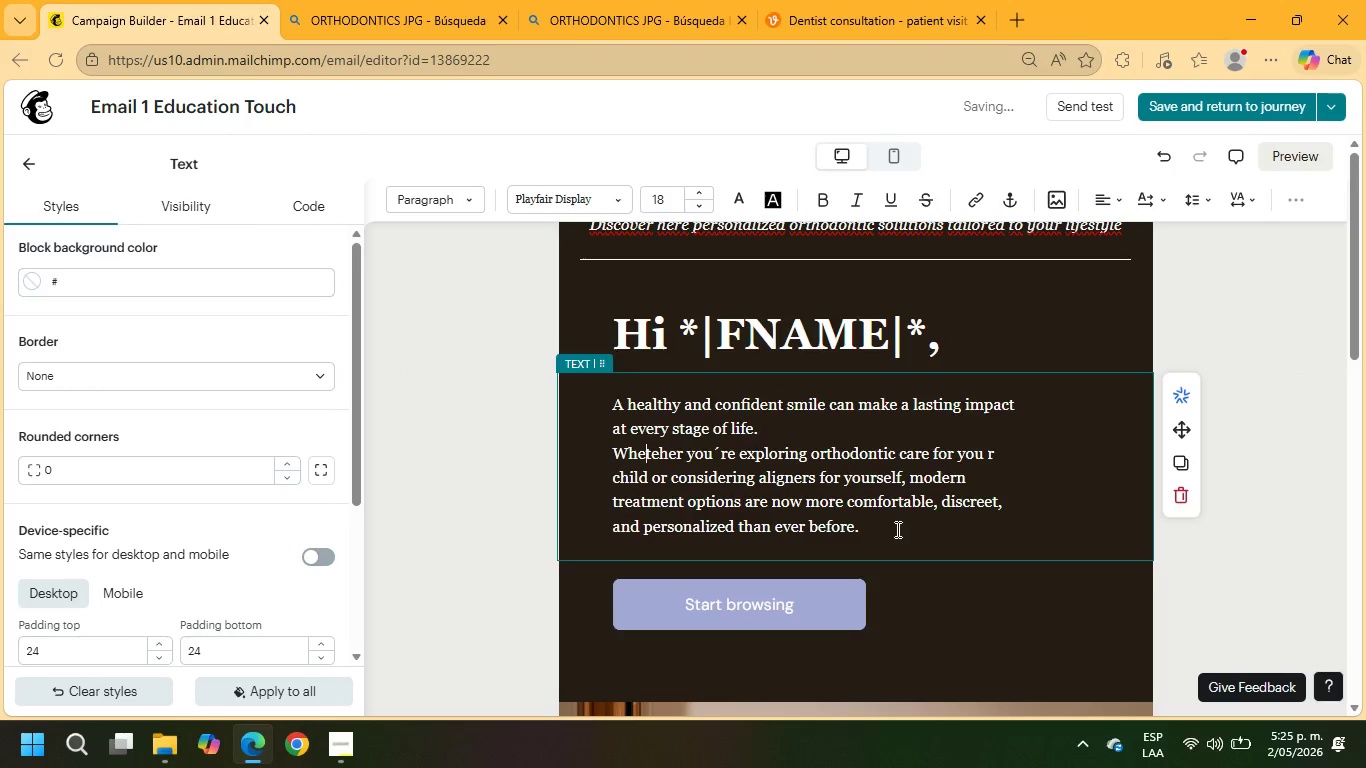 
left_click_drag(start_coordinate=[883, 524], to_coordinate=[597, 400])
 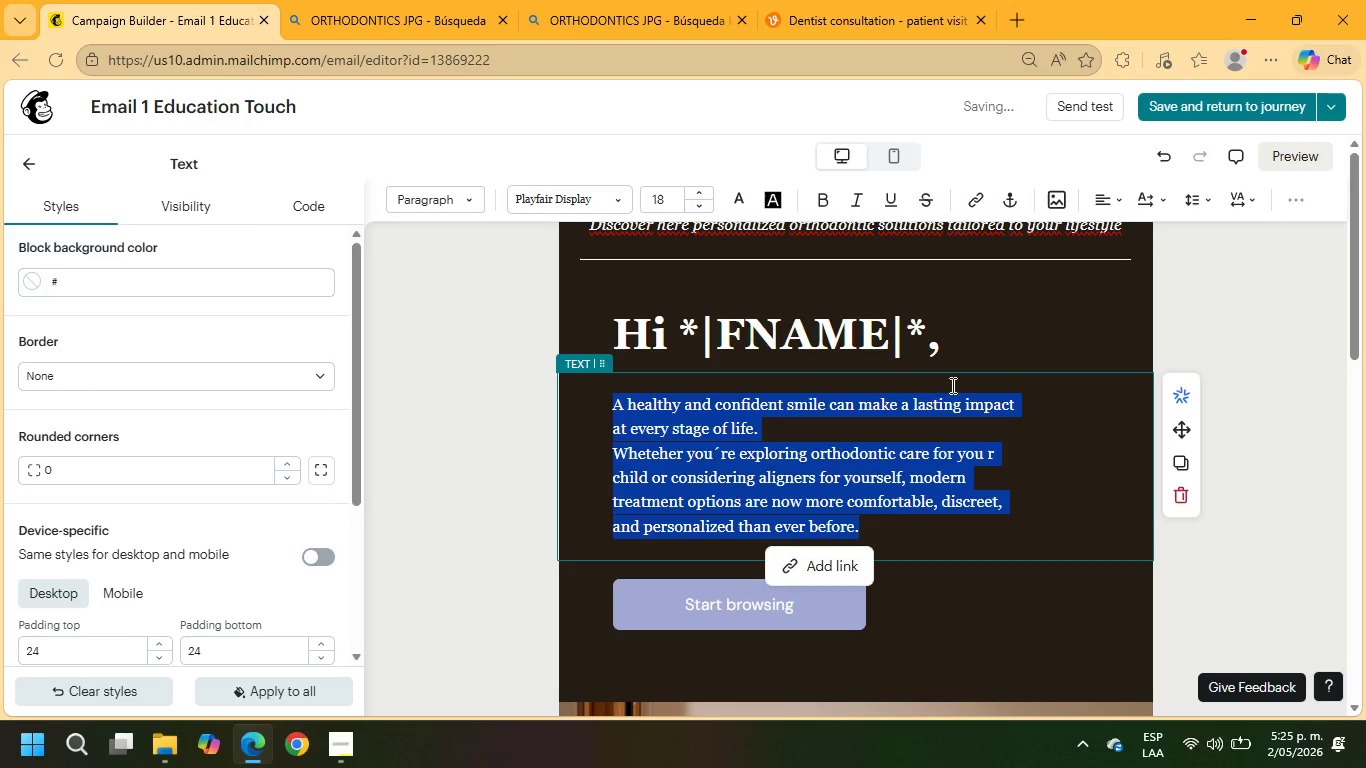 
scroll: coordinate [947, 373], scroll_direction: up, amount: 3.0
 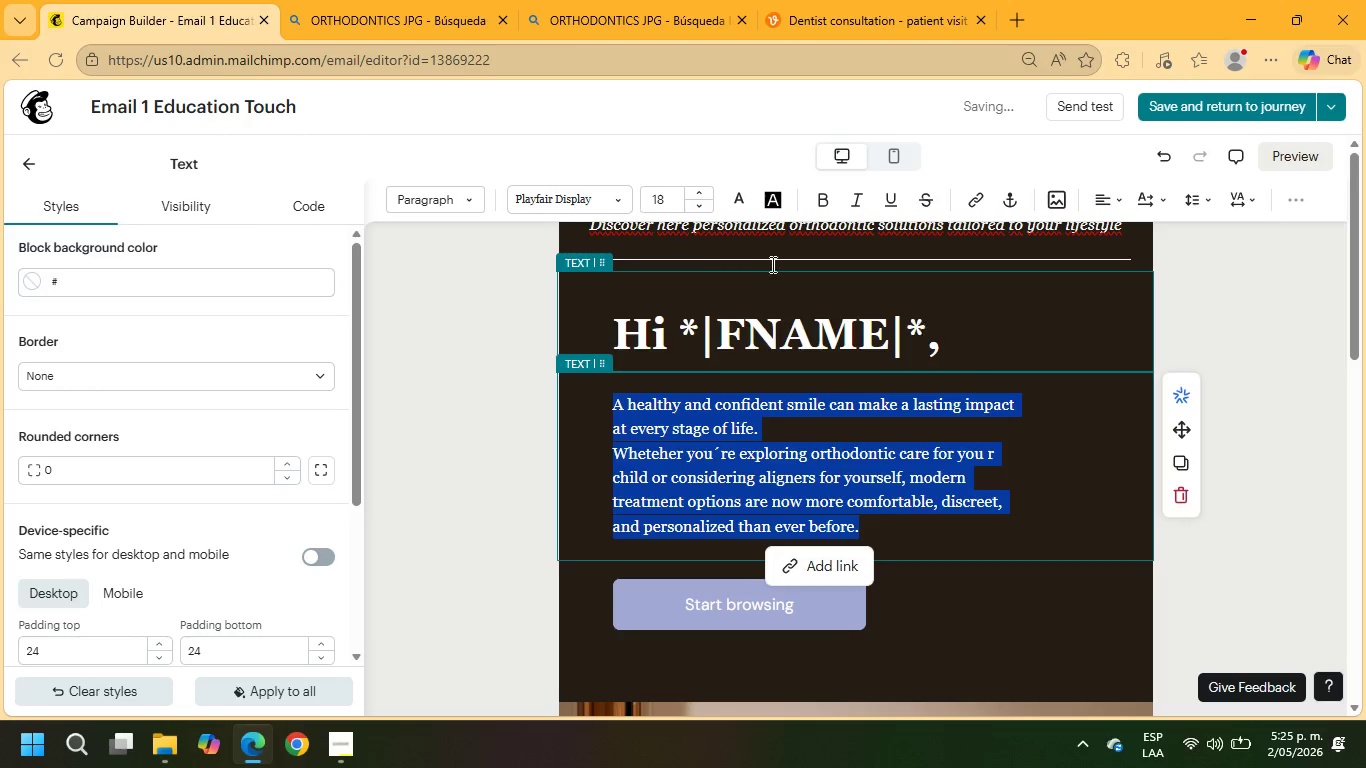 
left_click([712, 209])
 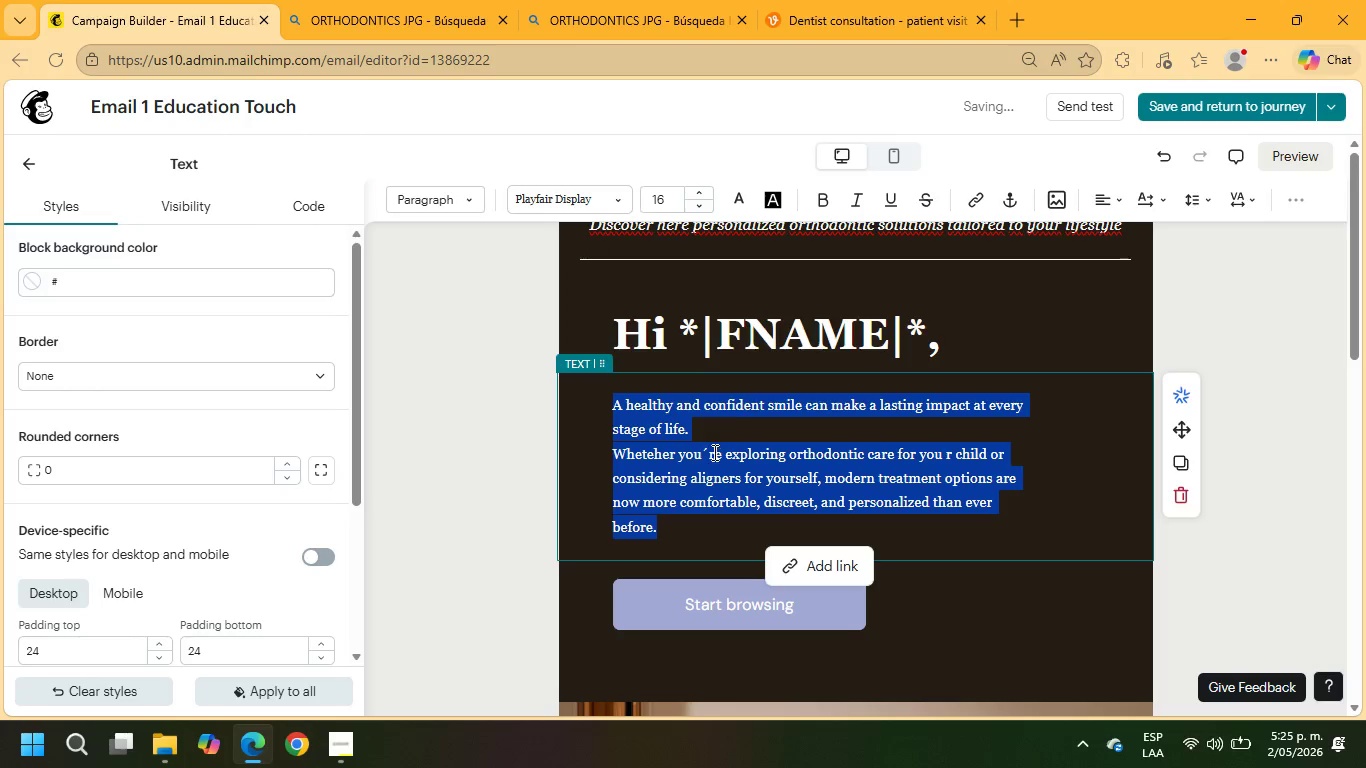 
left_click([673, 527])
 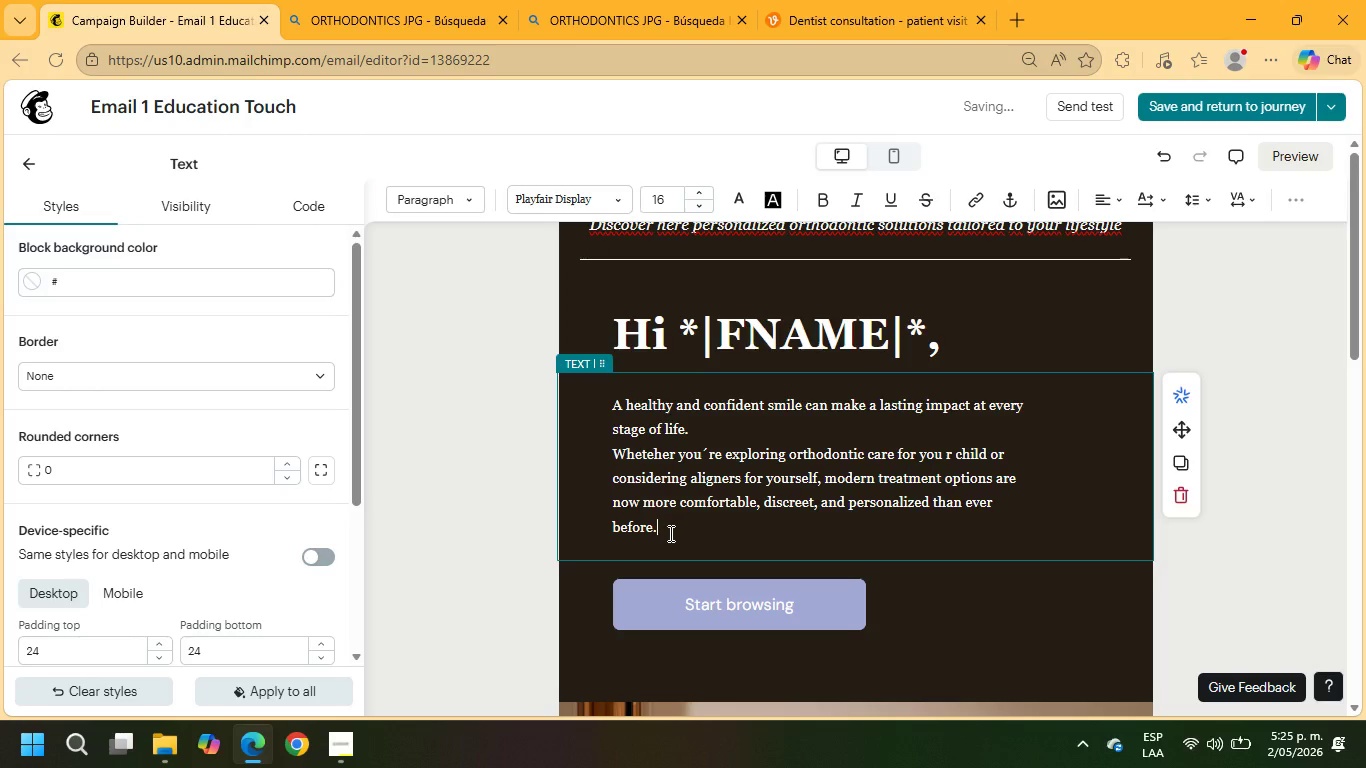 
left_click_drag(start_coordinate=[669, 533], to_coordinate=[608, 462])
 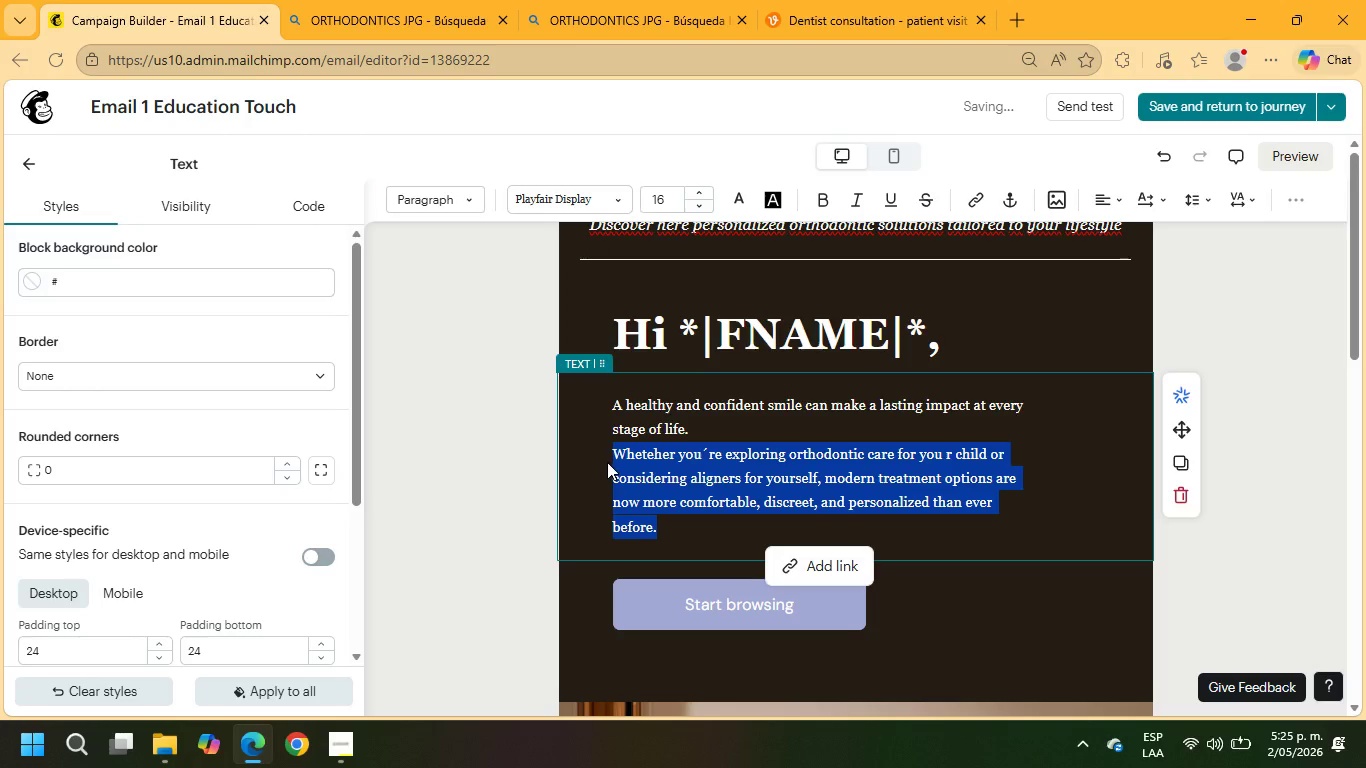 
key(Control+X)
 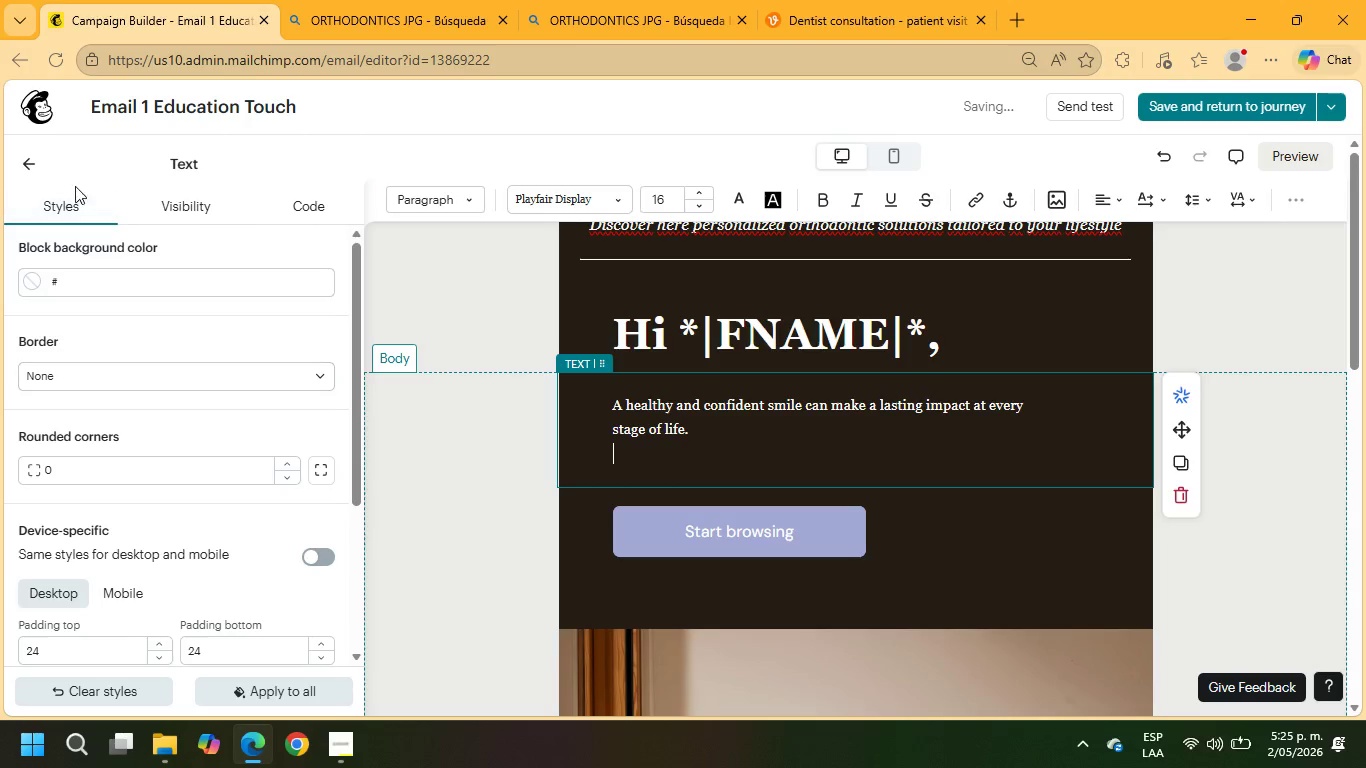 
left_click([37, 173])
 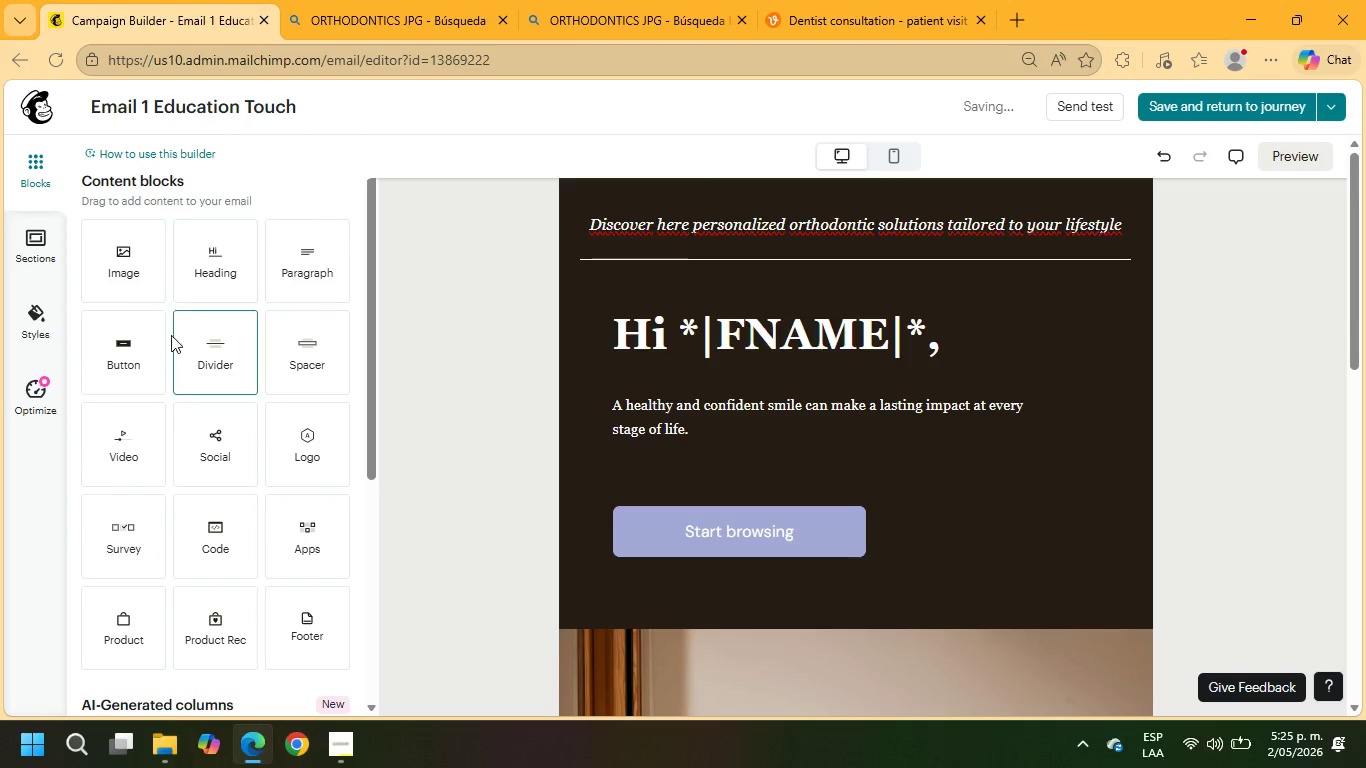 
left_click_drag(start_coordinate=[108, 260], to_coordinate=[593, 519])
 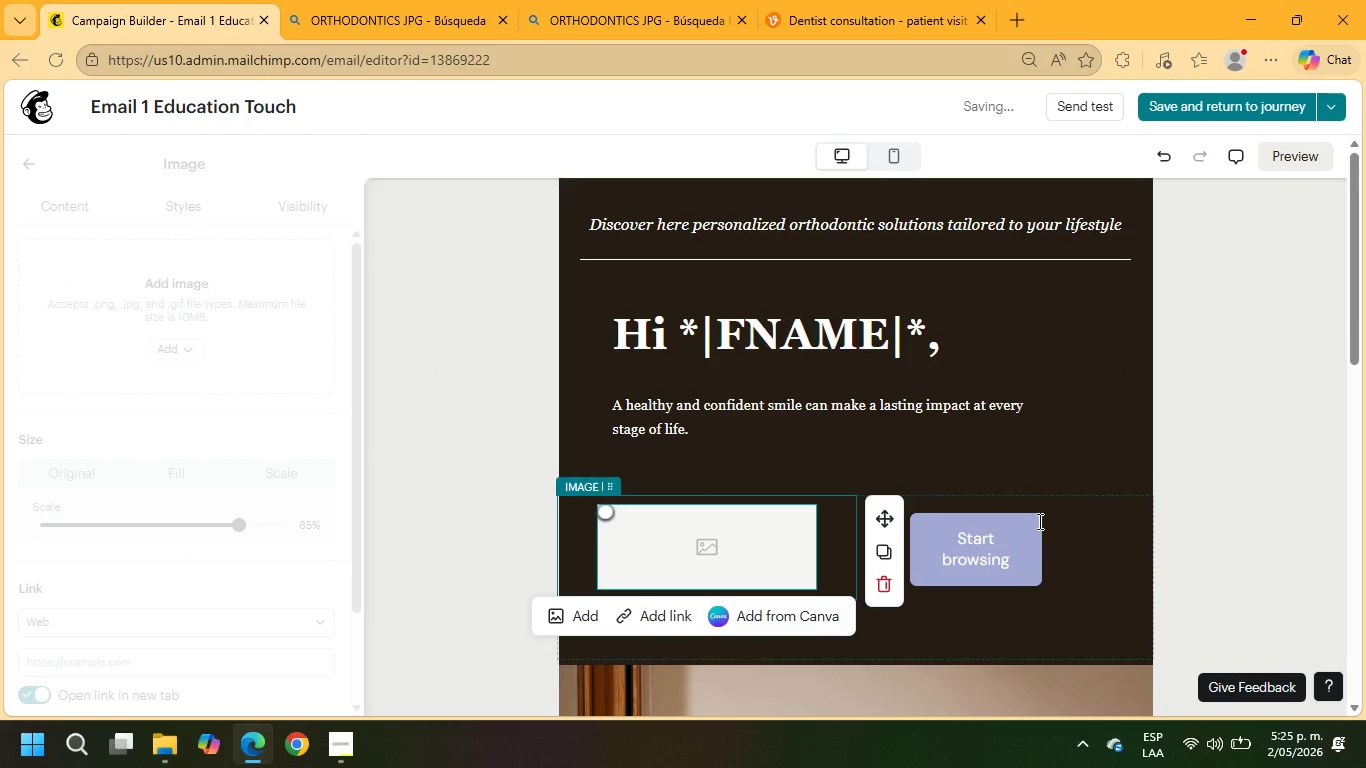 
left_click([1106, 506])
 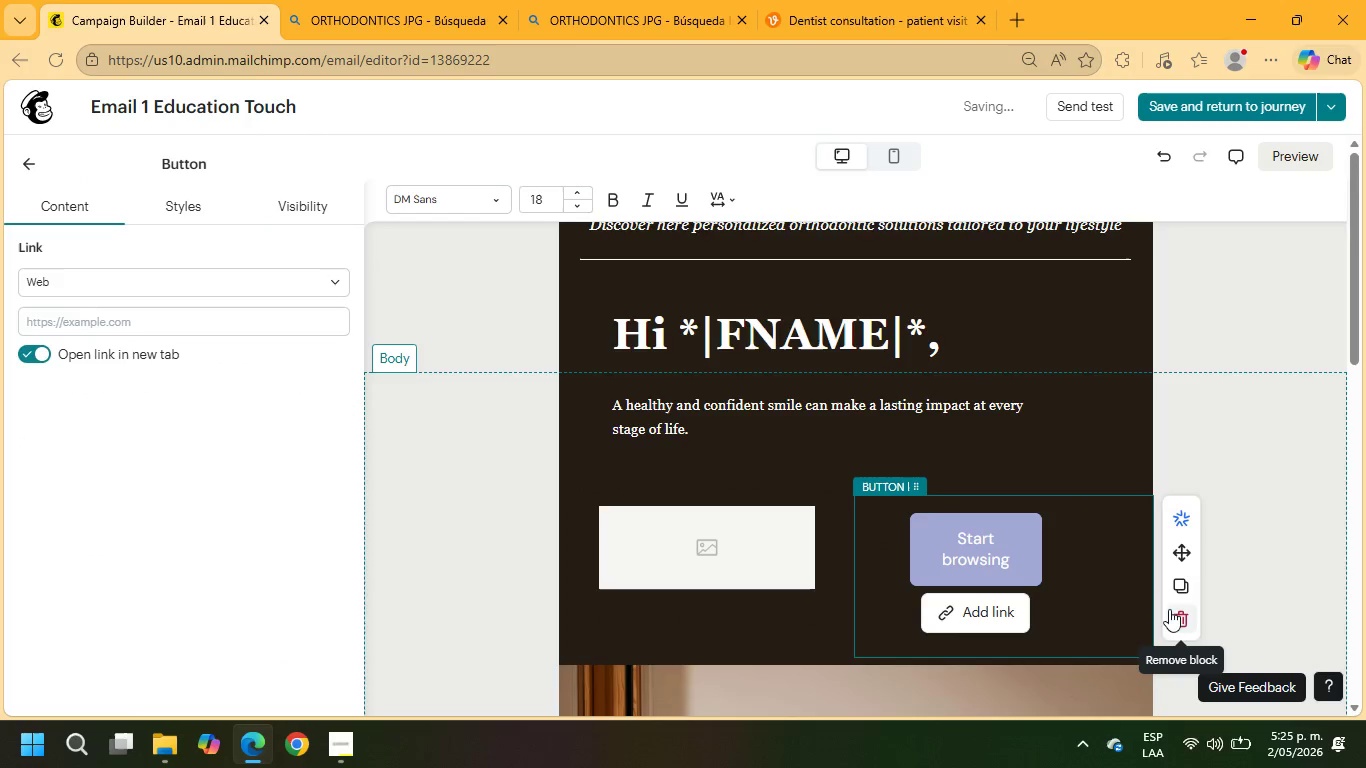 
left_click([1176, 616])
 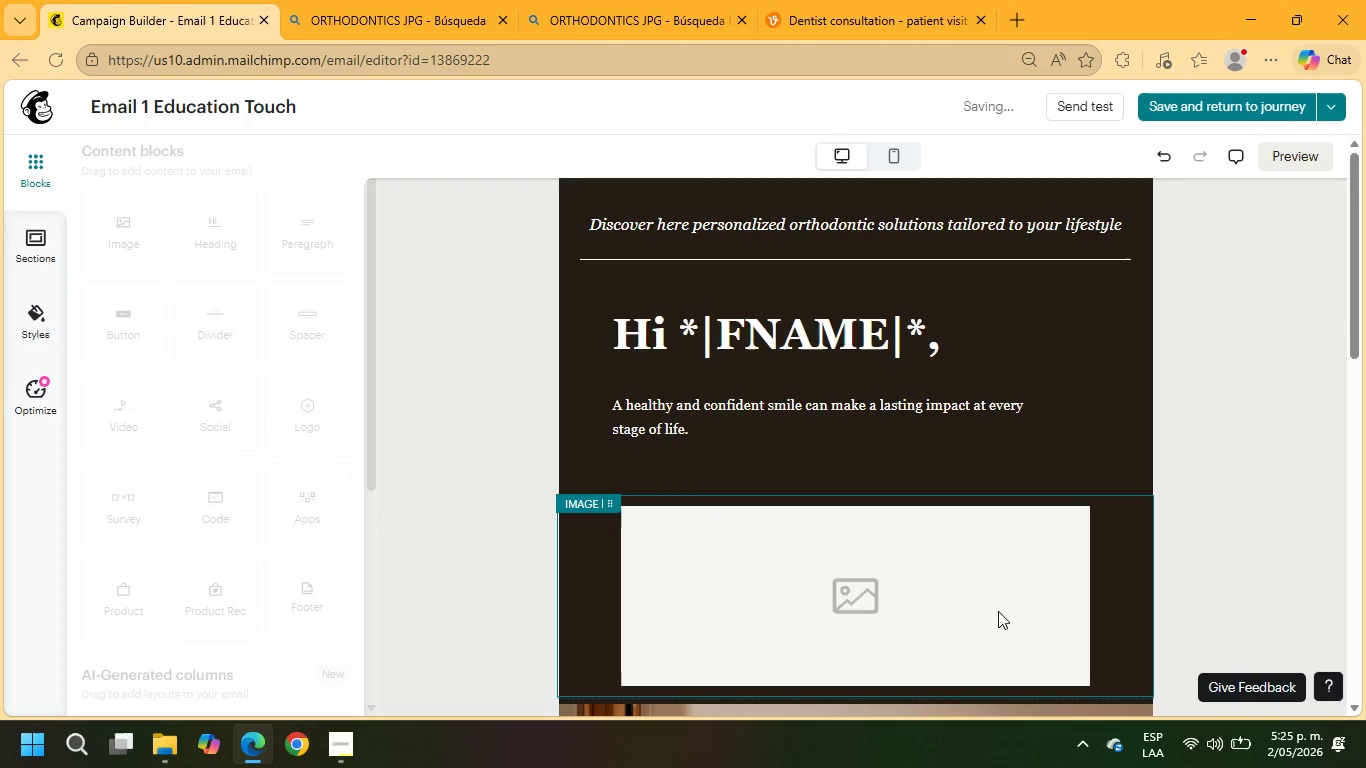 
left_click([919, 609])
 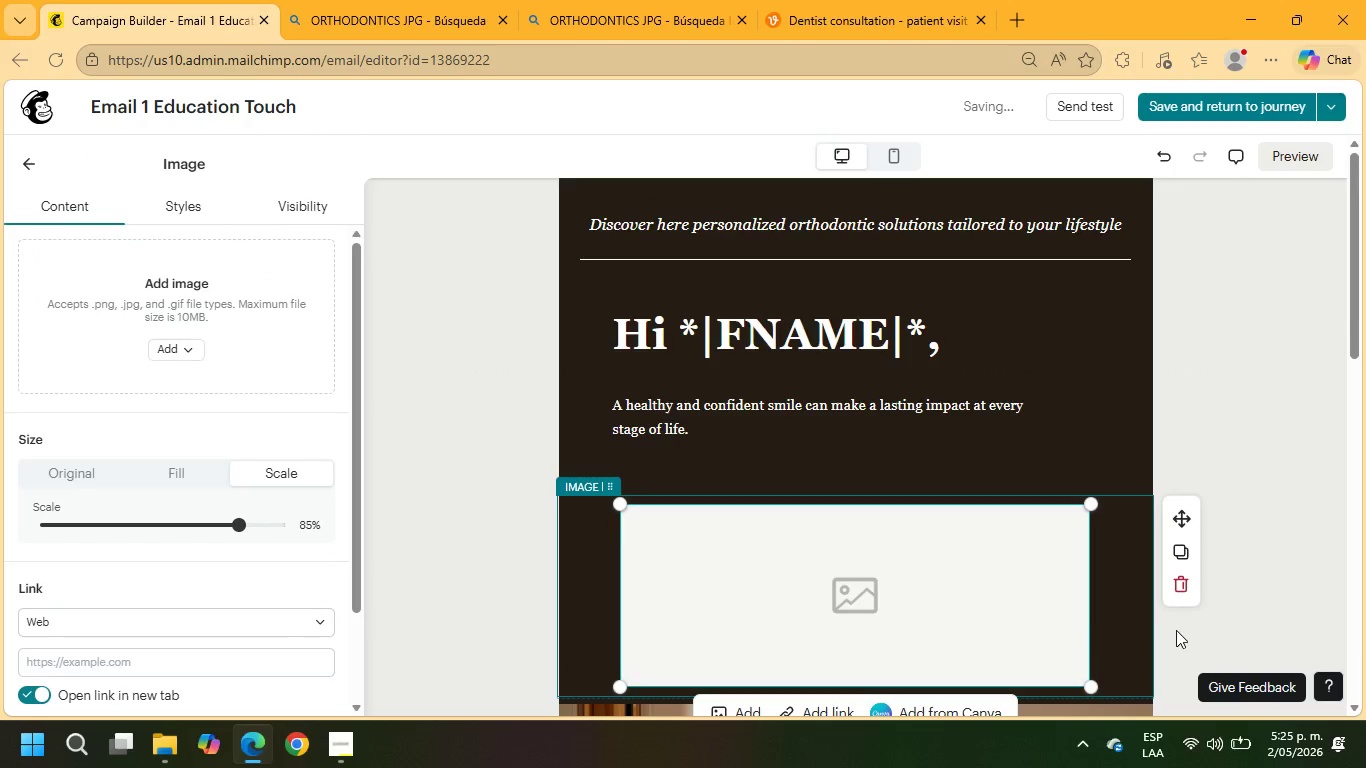 
left_click([1182, 592])
 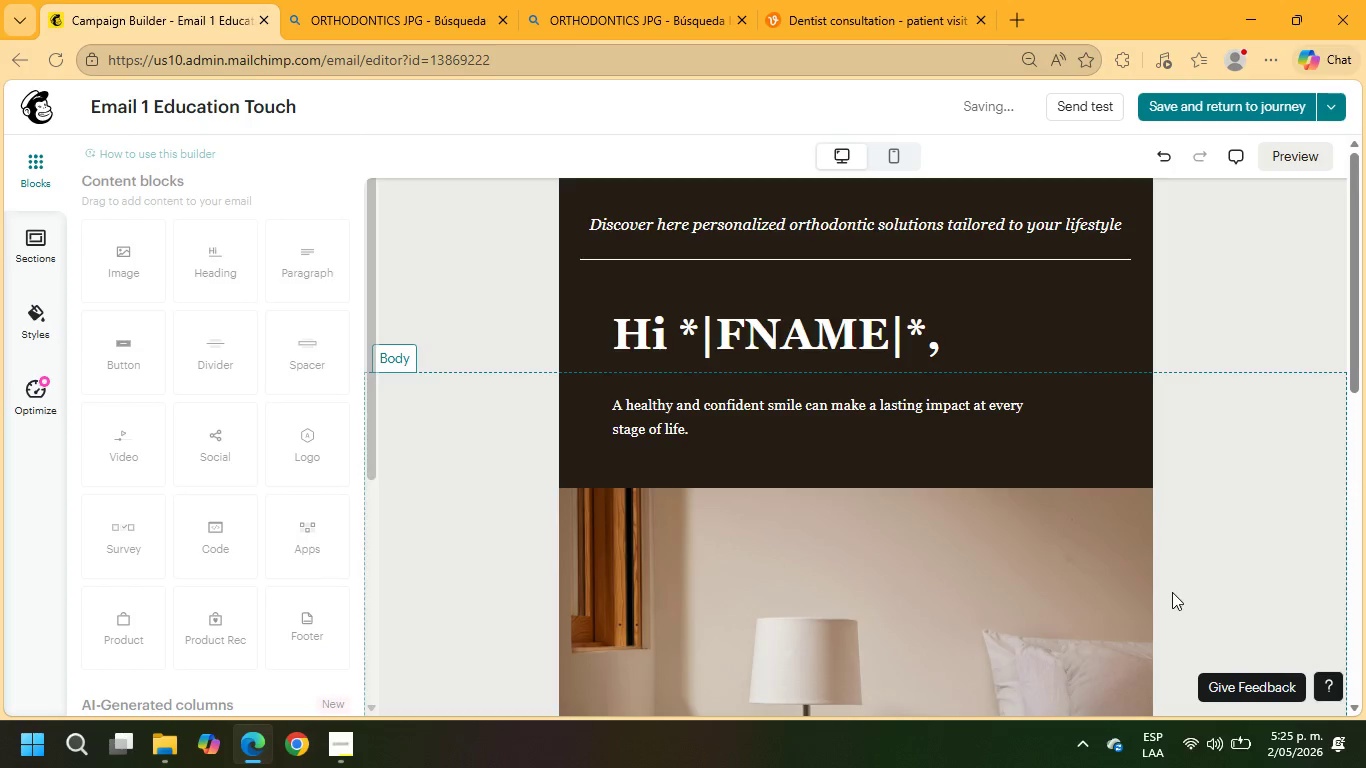 
left_click([1044, 593])
 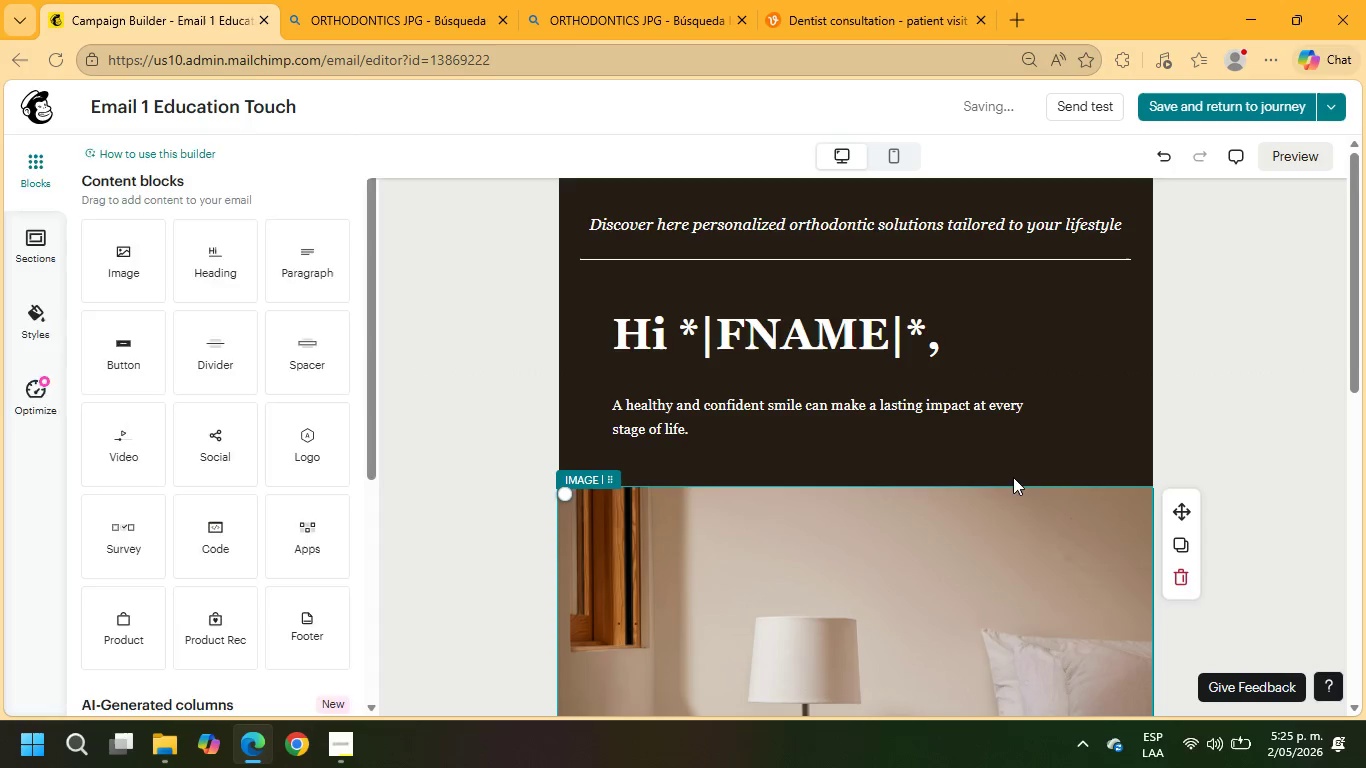 
scroll: coordinate [1002, 482], scroll_direction: down, amount: 4.0
 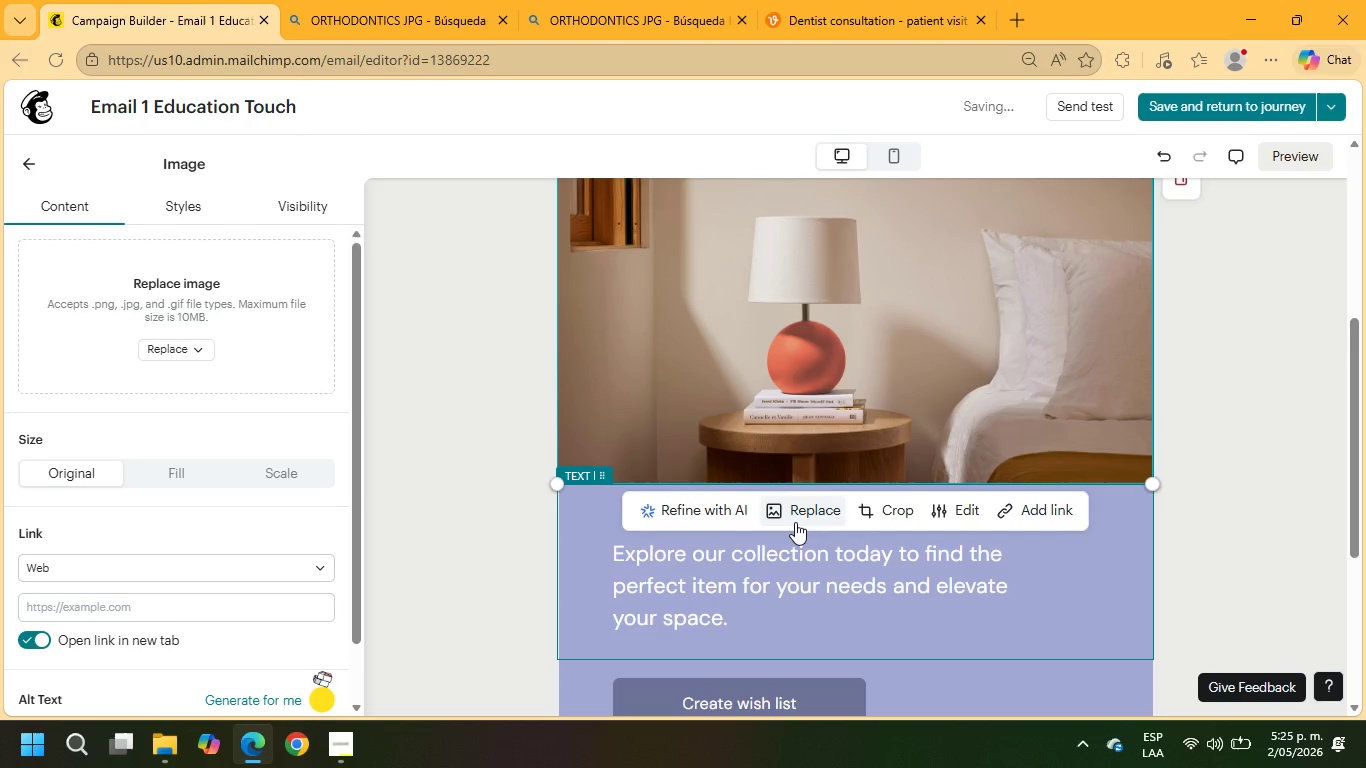 
left_click([801, 518])
 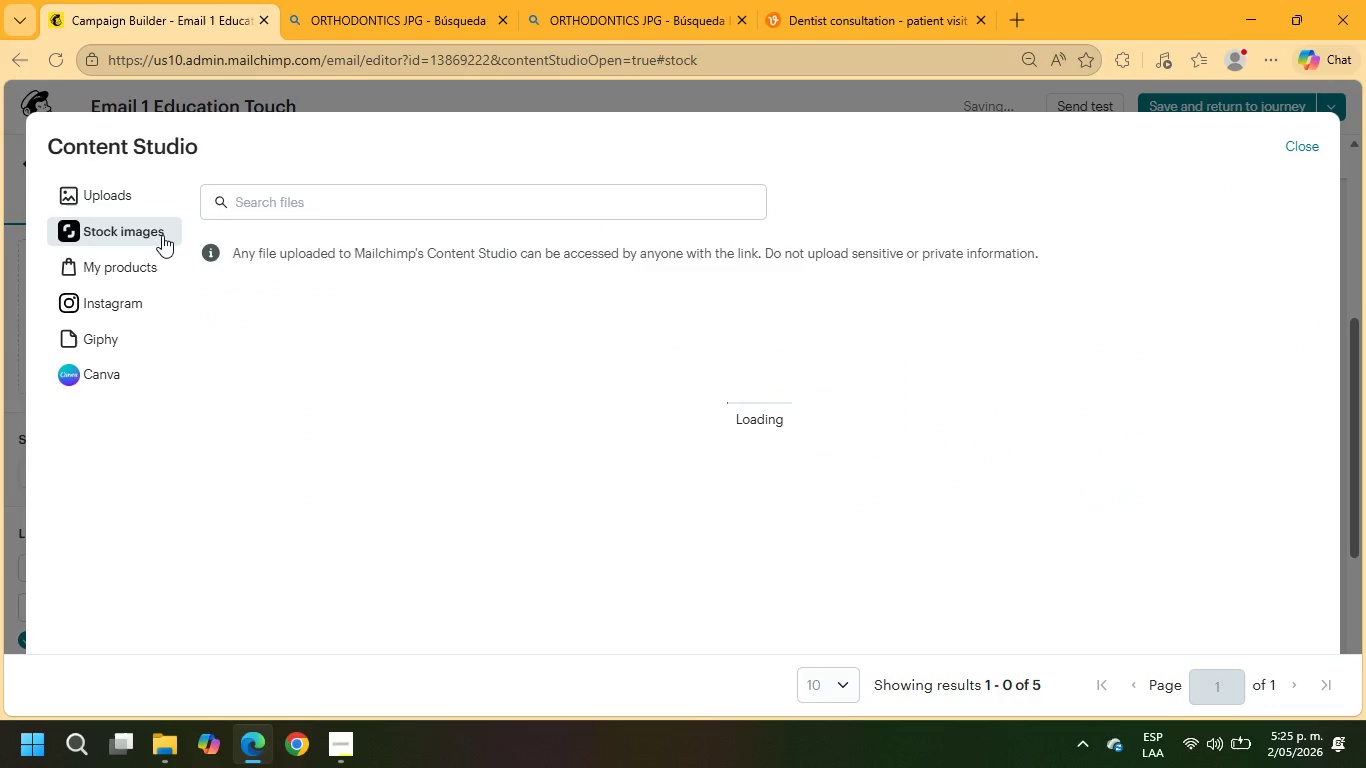 
left_click([384, 201])
 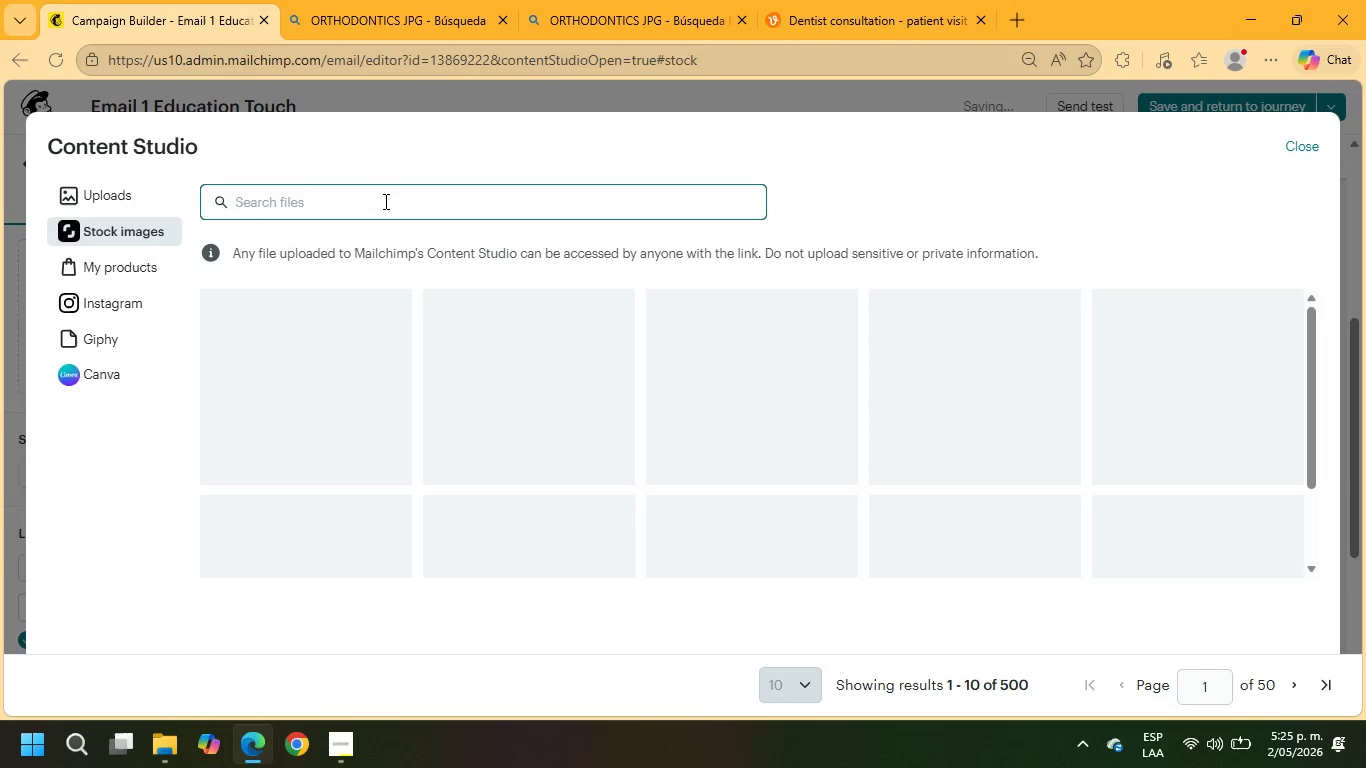 
type(orthodontics)
 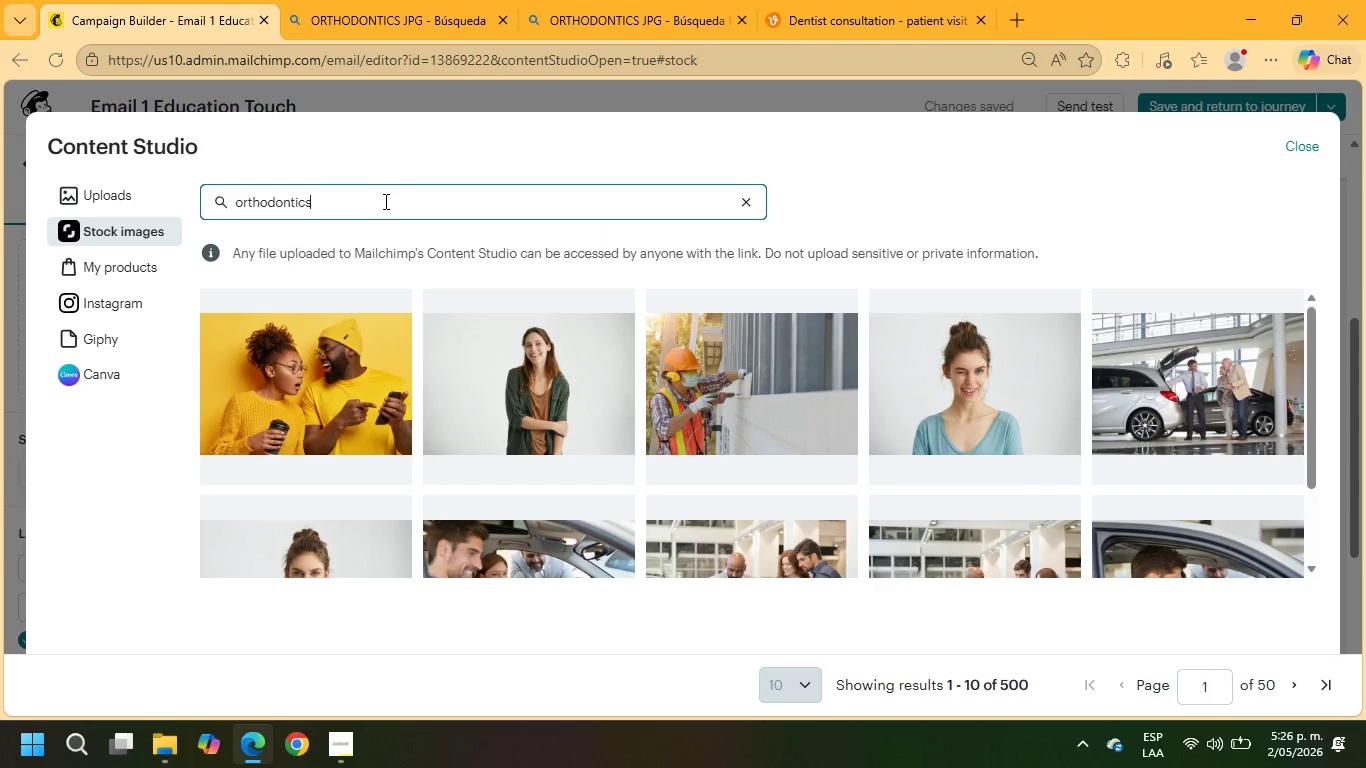 
key(Enter)
 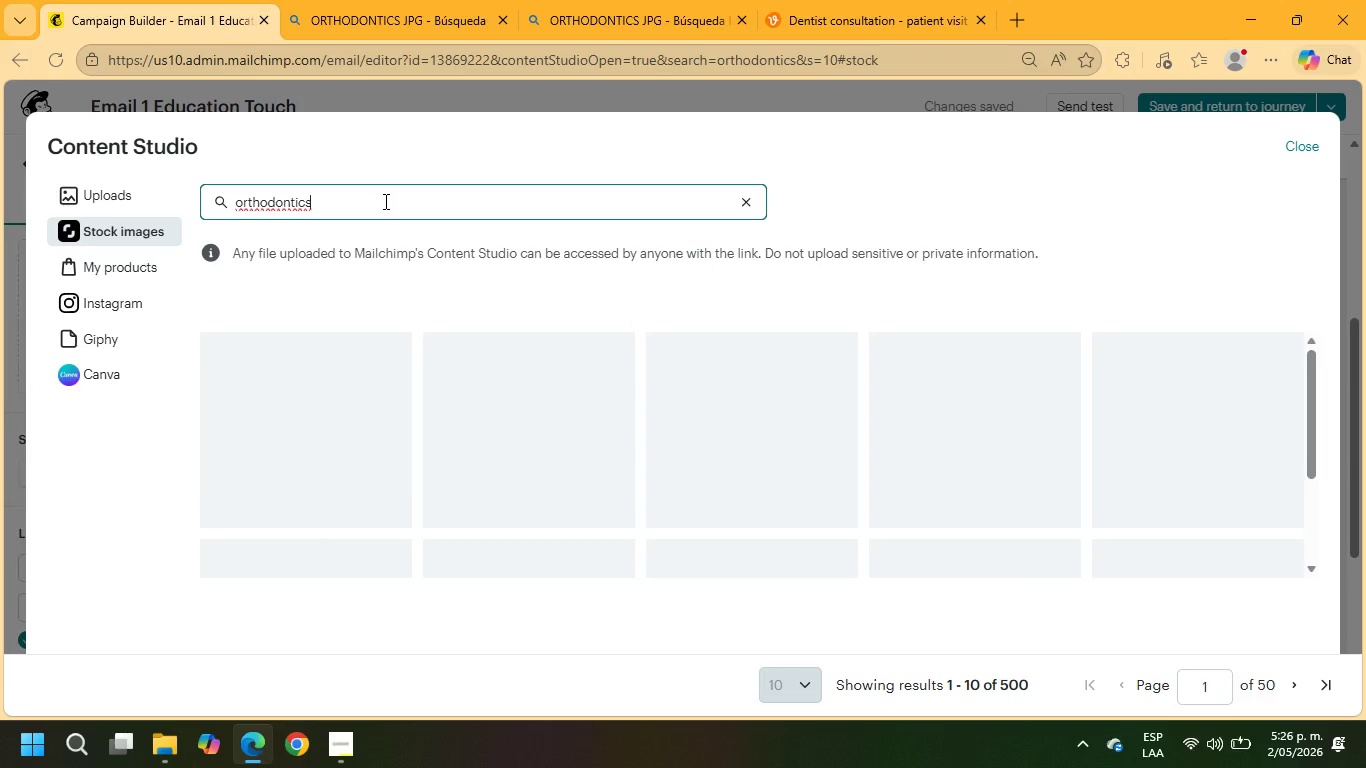 
wait(11.52)
 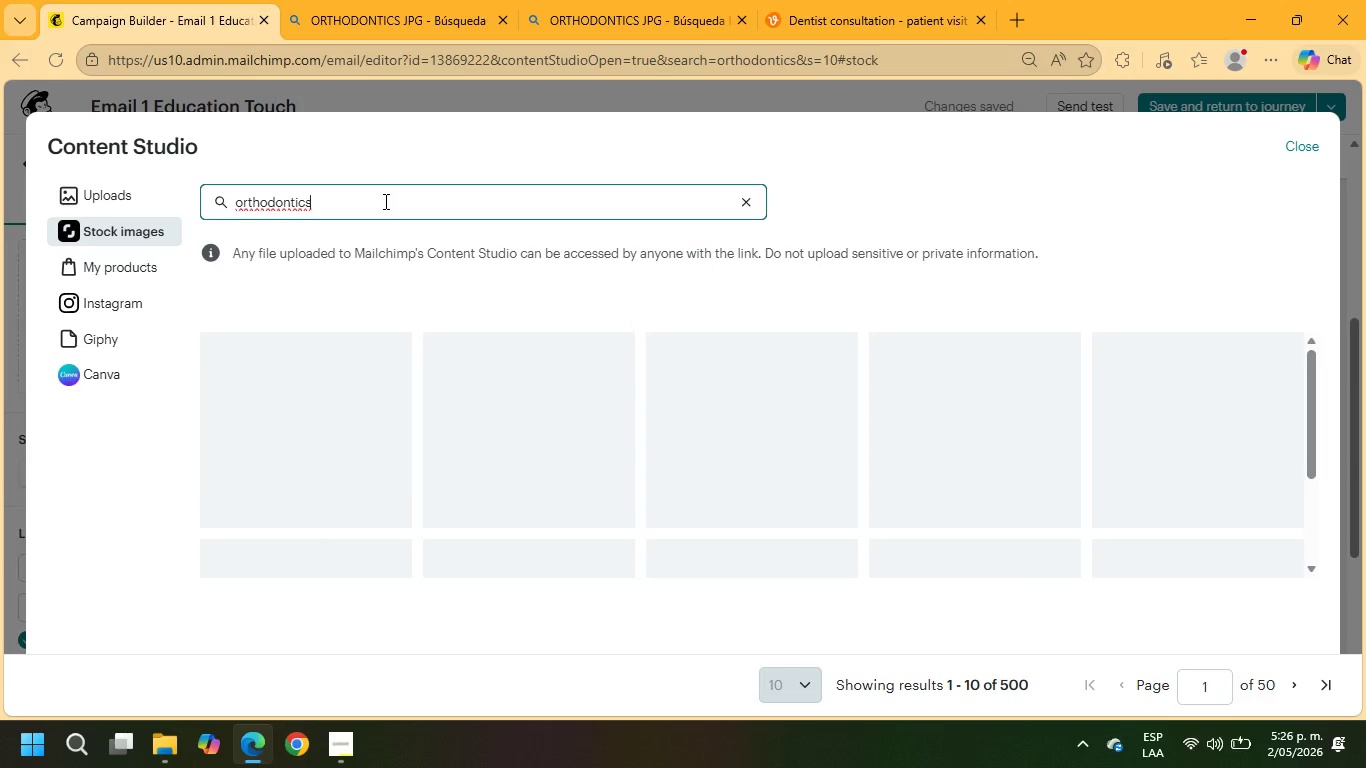 
scroll: coordinate [656, 410], scroll_direction: down, amount: 5.0
 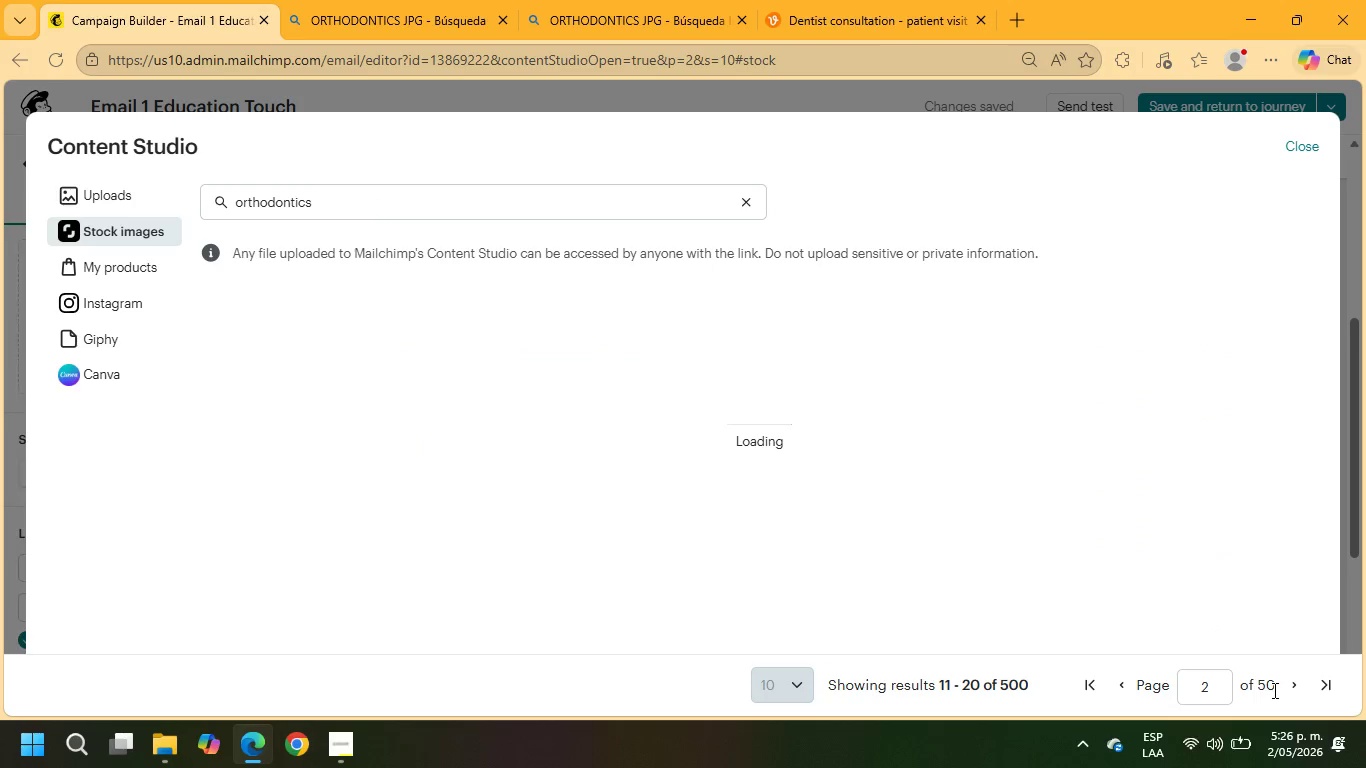 
wait(10.79)
 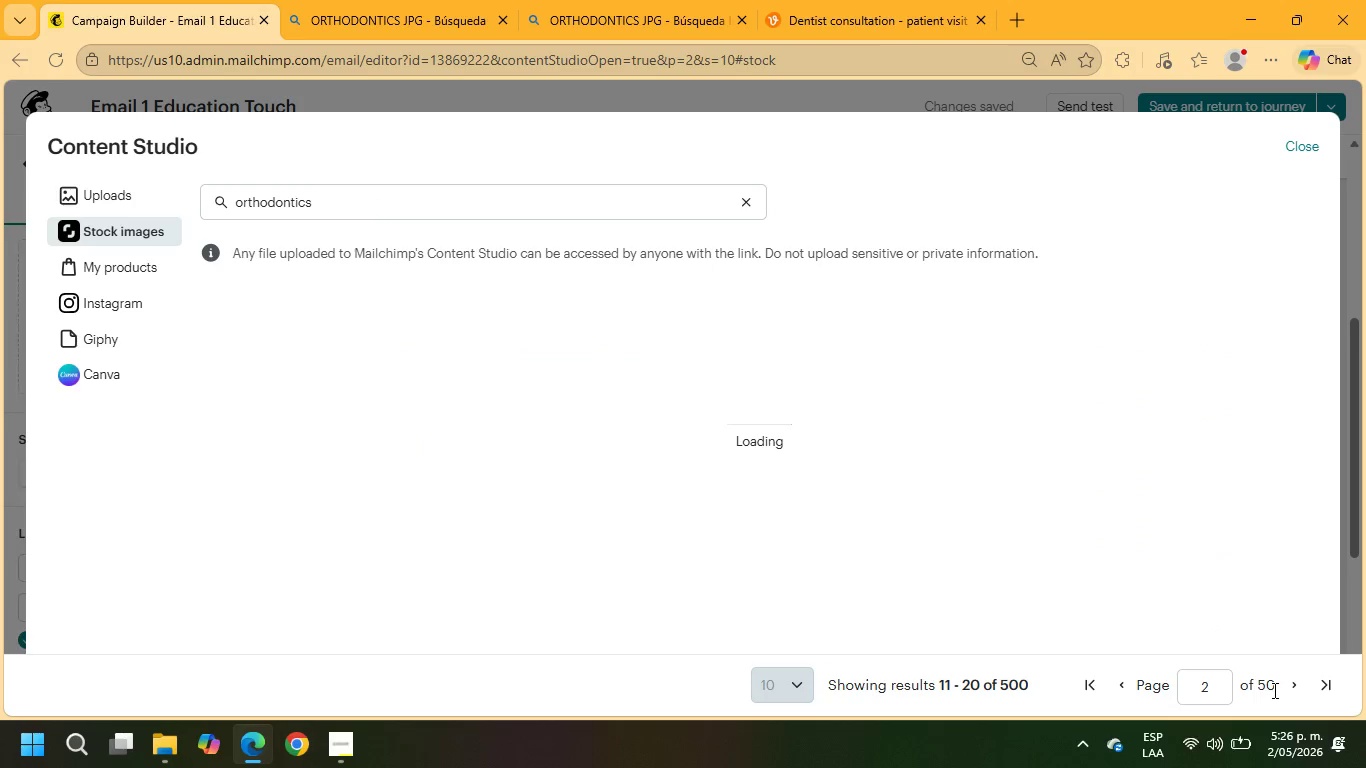 
scroll: coordinate [1066, 514], scroll_direction: down, amount: 4.0
 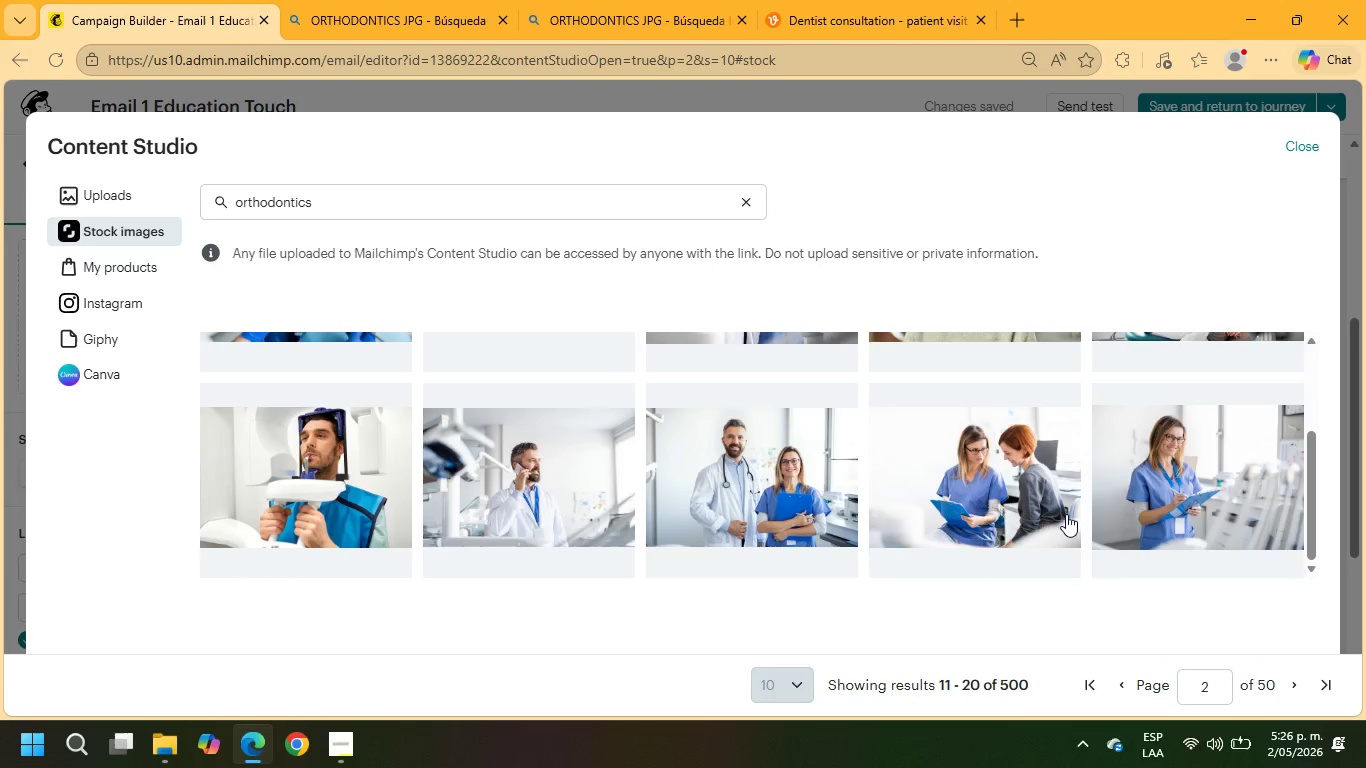 
scroll: coordinate [1066, 514], scroll_direction: up, amount: 3.0
 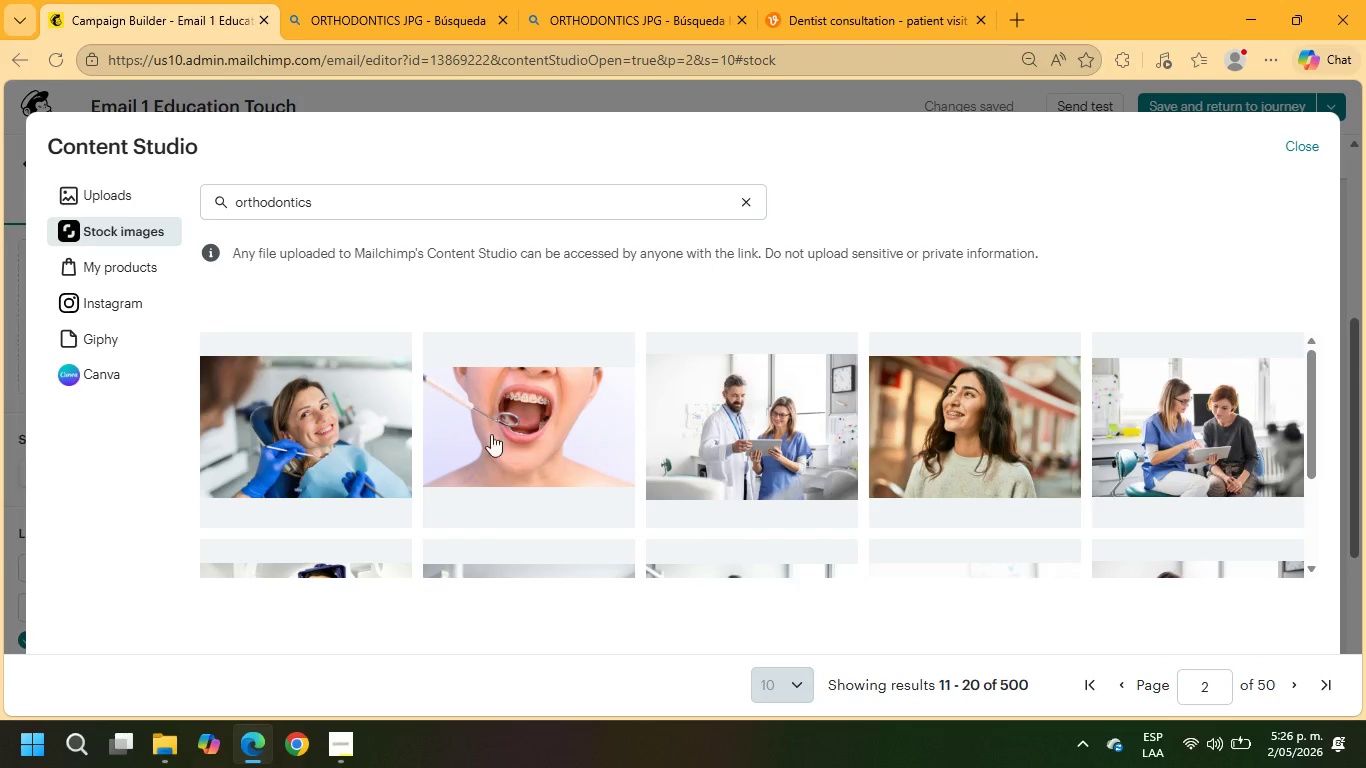 
left_click([343, 438])
 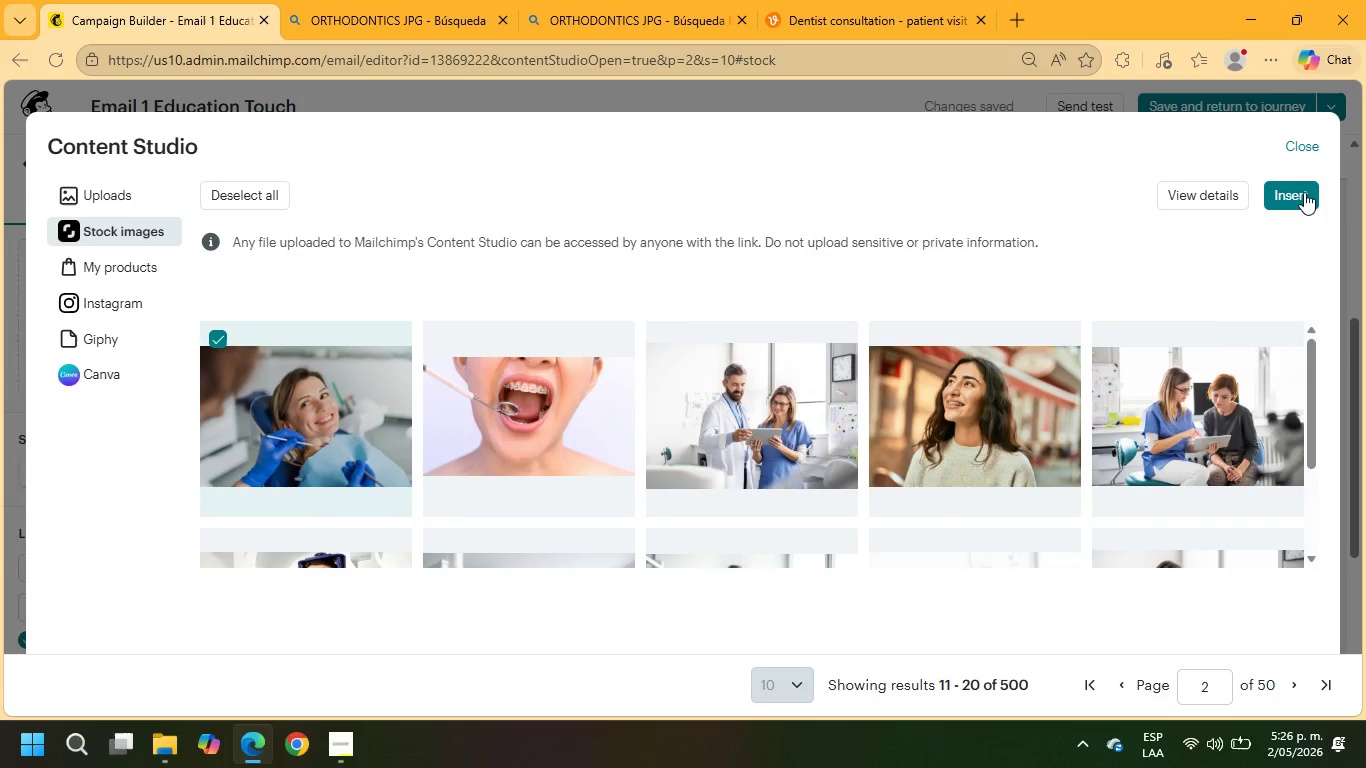 
left_click([1304, 192])
 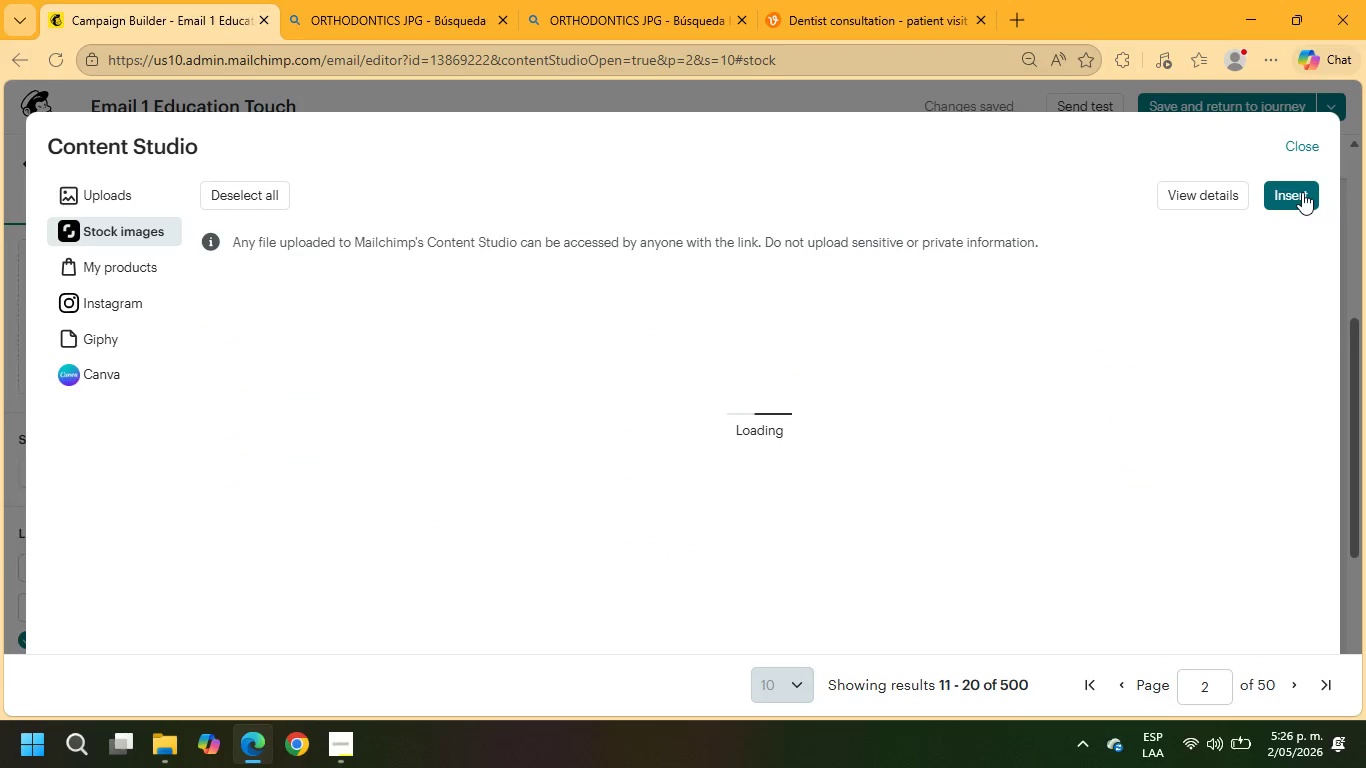 
wait(8.61)
 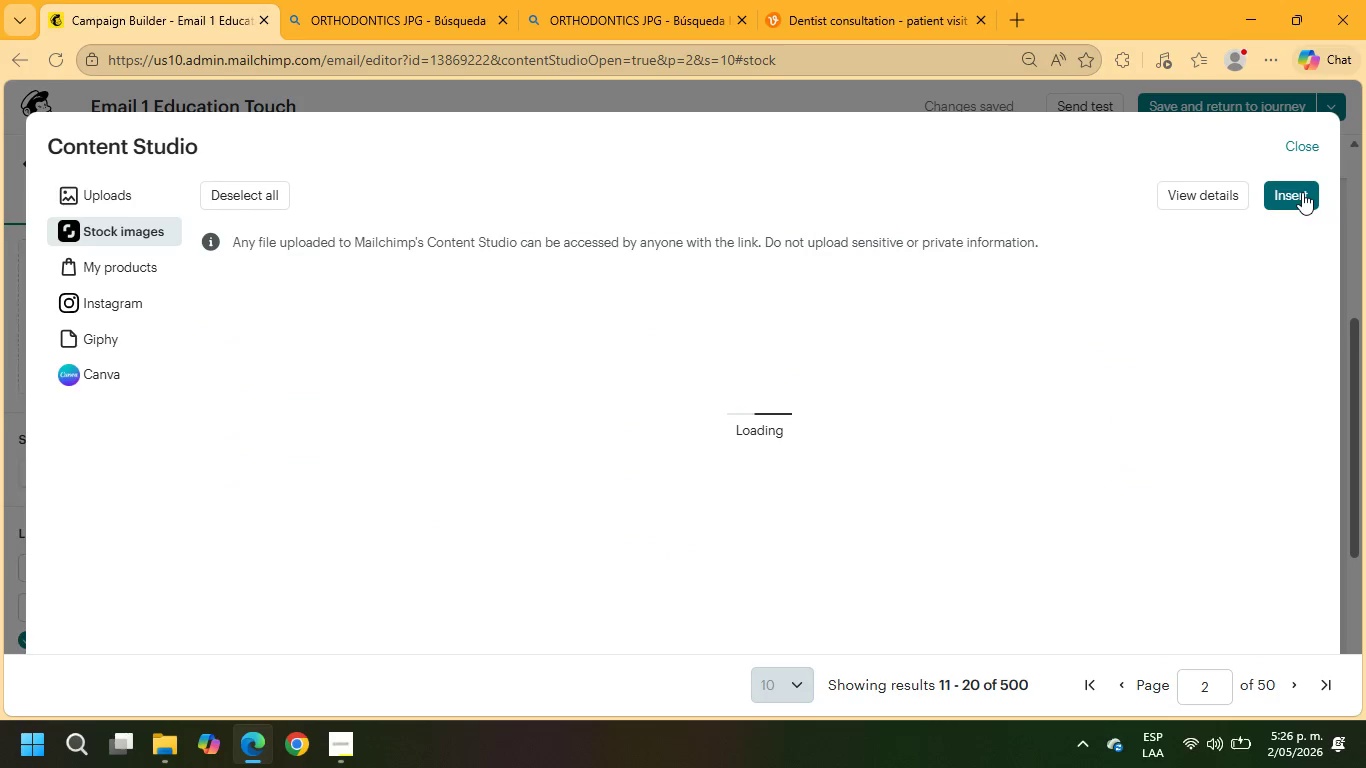 
scroll: coordinate [1365, 187], scroll_direction: up, amount: 6.0
 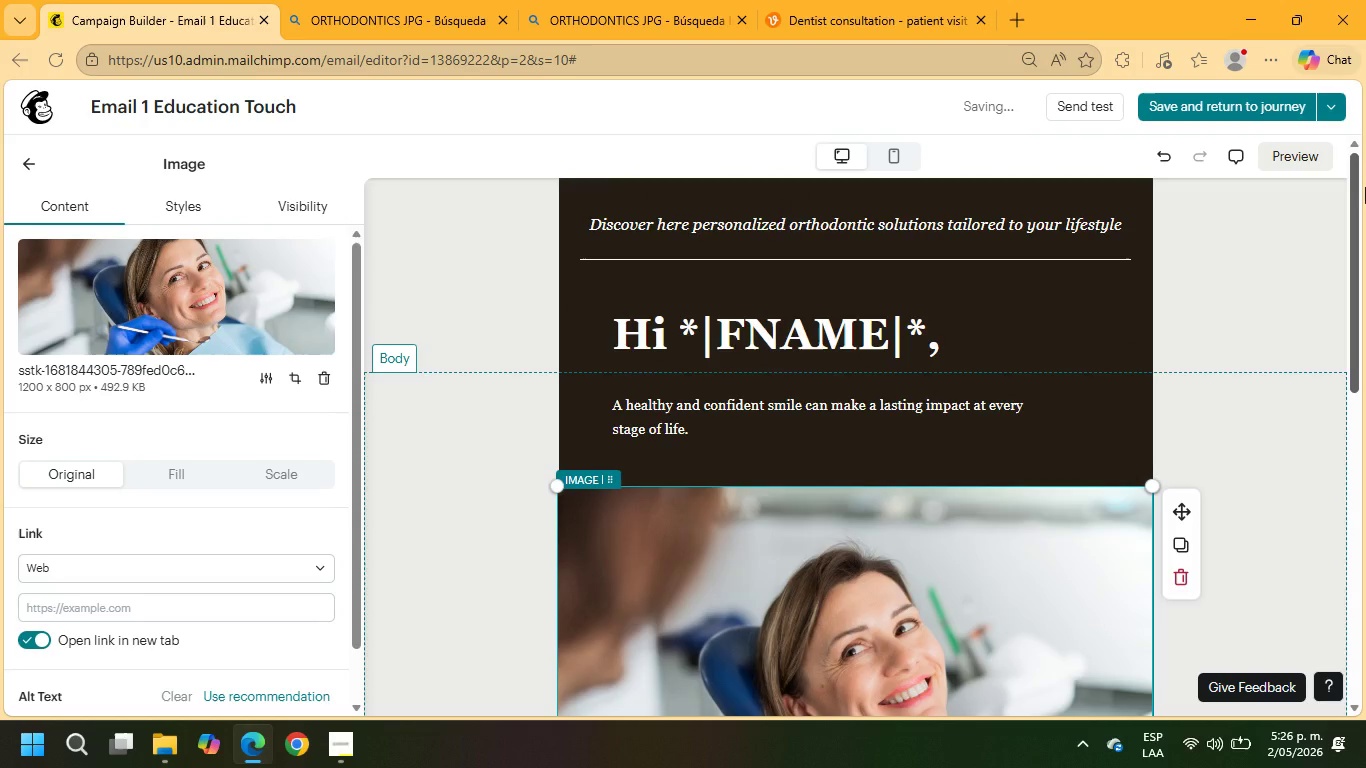 
scroll: coordinate [1363, 198], scroll_direction: down, amount: 6.0
 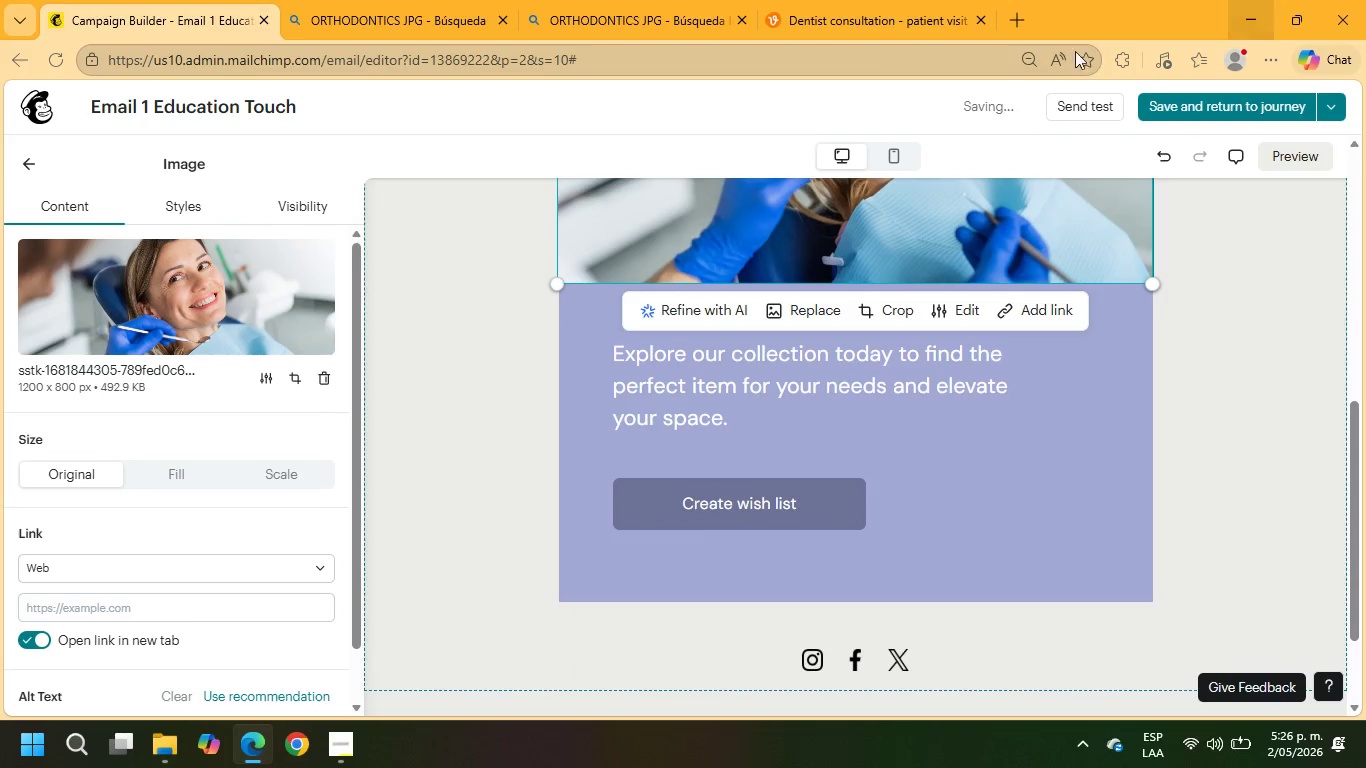 
scroll: coordinate [834, 305], scroll_direction: up, amount: 3.0
 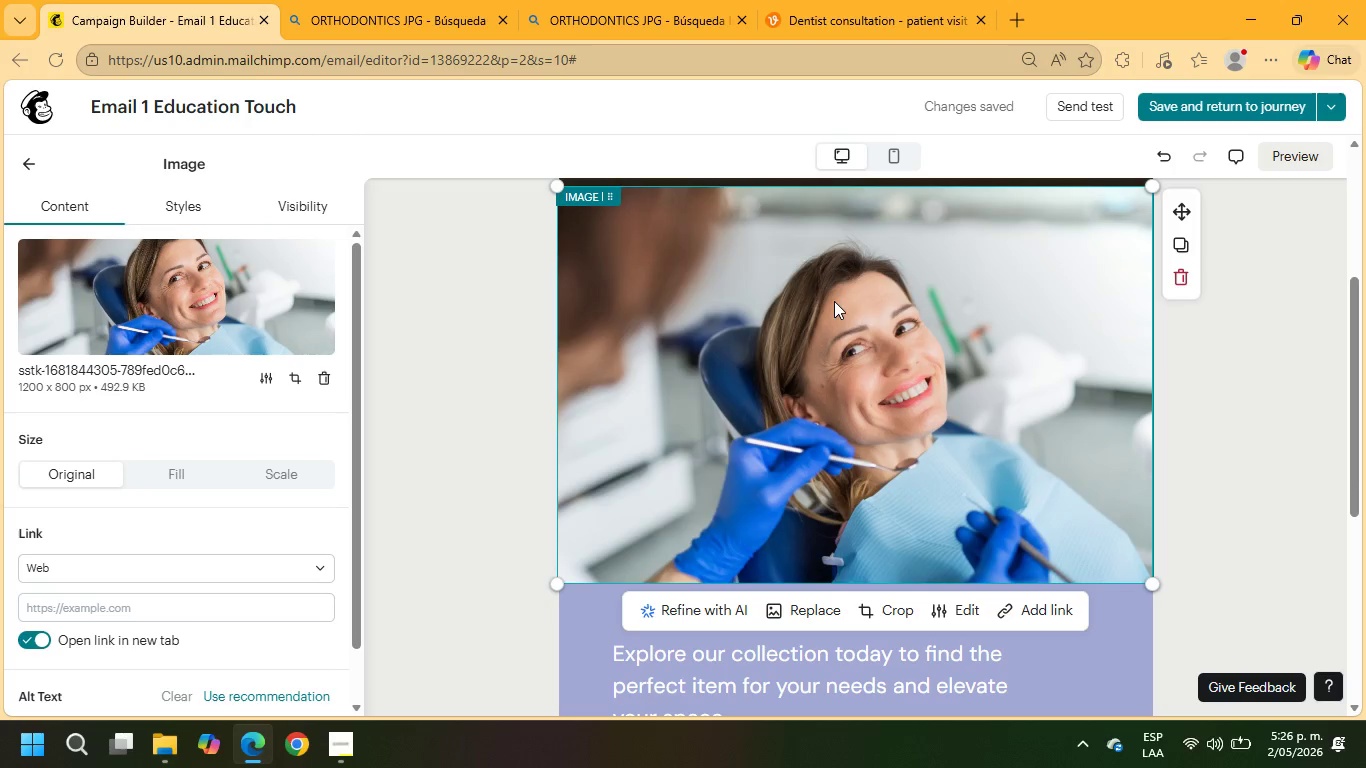 
scroll: coordinate [834, 300], scroll_direction: down, amount: 4.0
 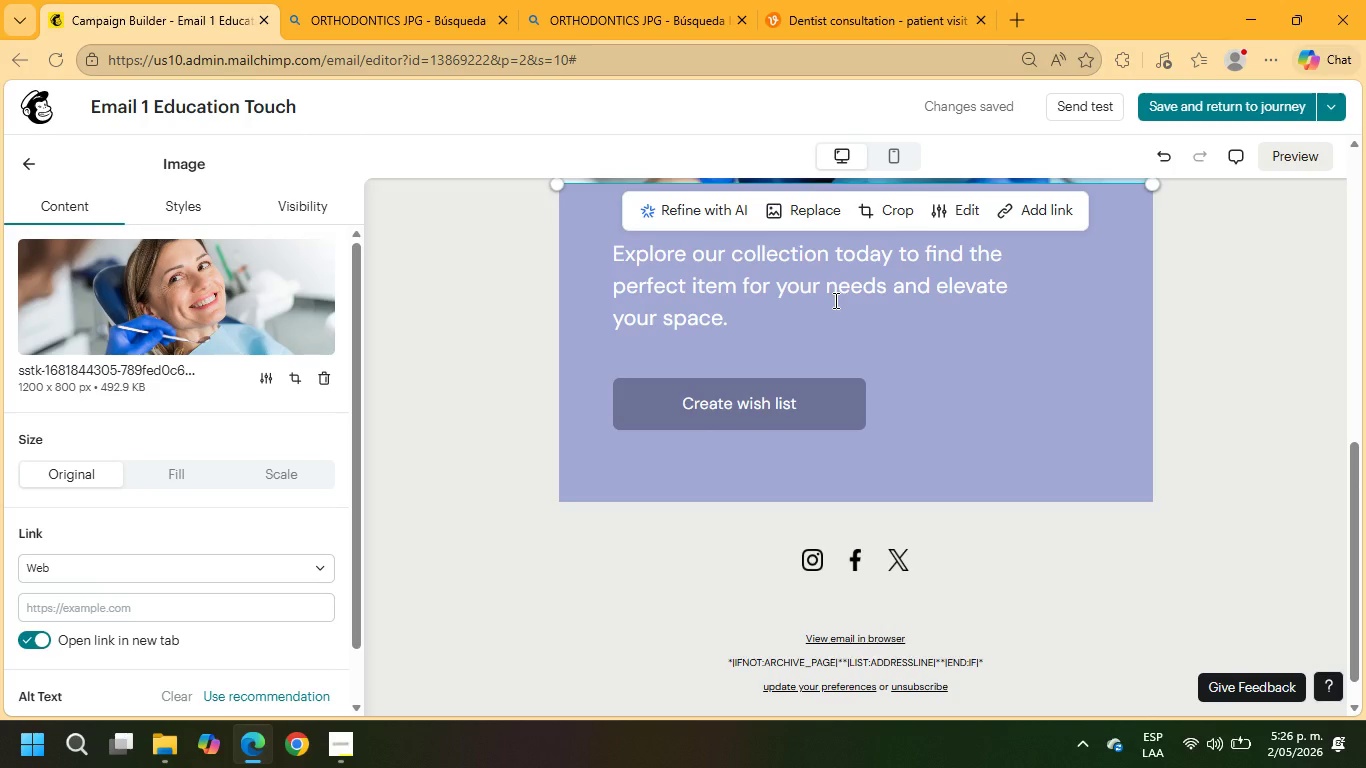 
scroll: coordinate [834, 299], scroll_direction: up, amount: 9.0
 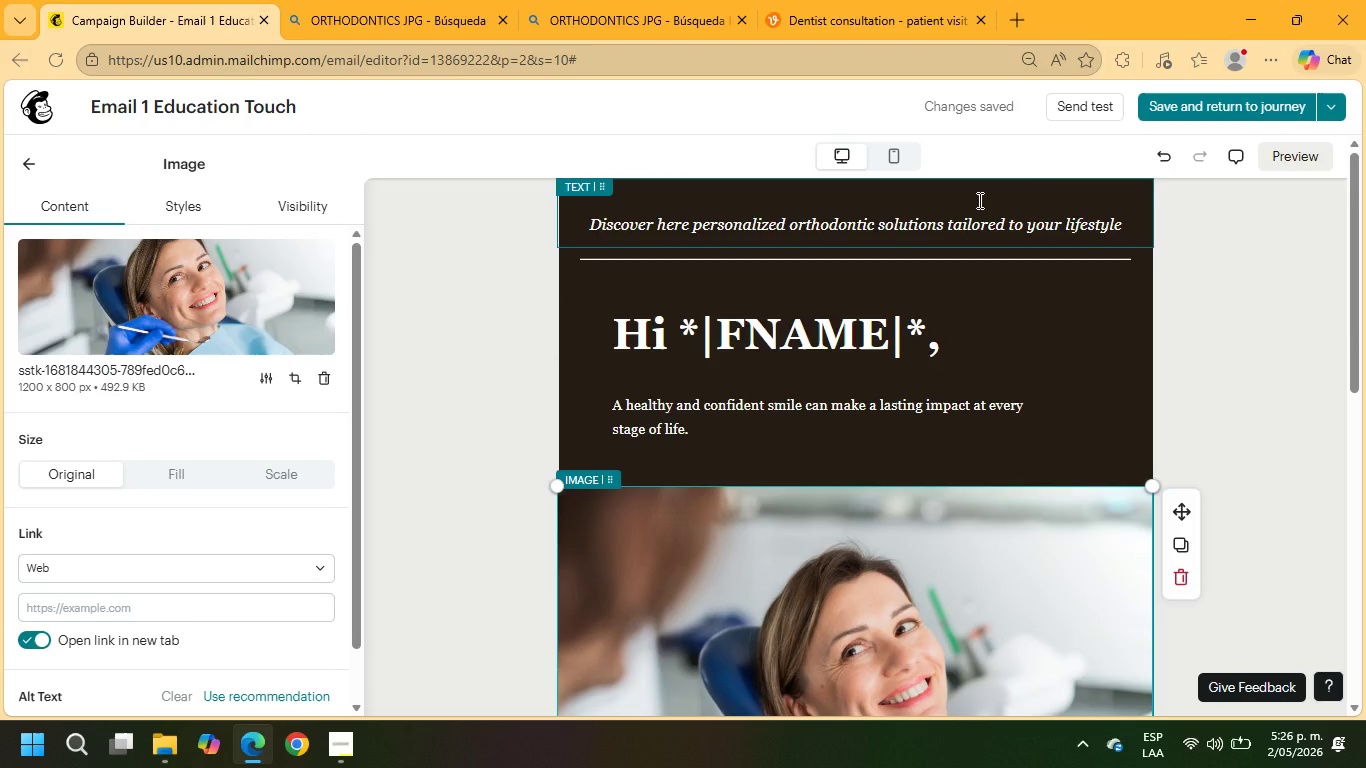 
scroll: coordinate [965, 287], scroll_direction: down, amount: 8.0
 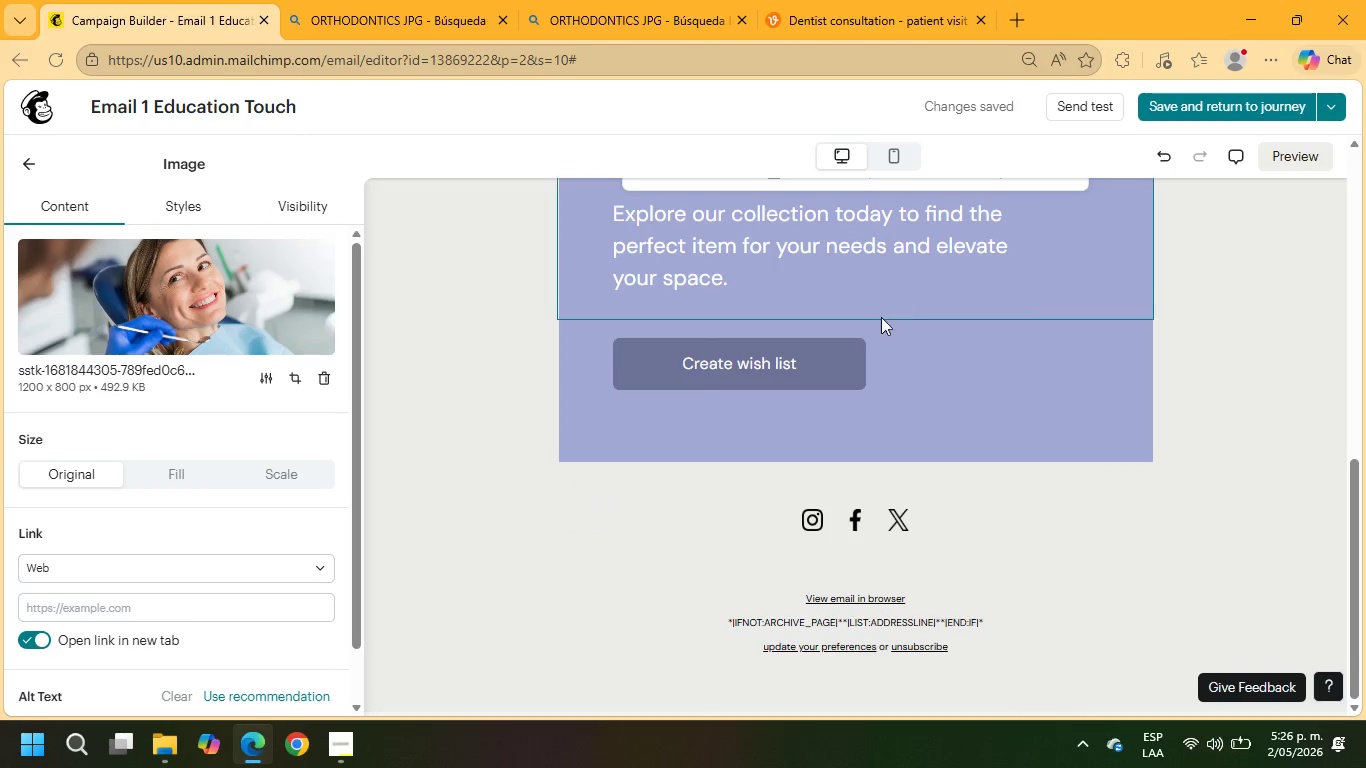 
scroll: coordinate [881, 317], scroll_direction: up, amount: 1.0
 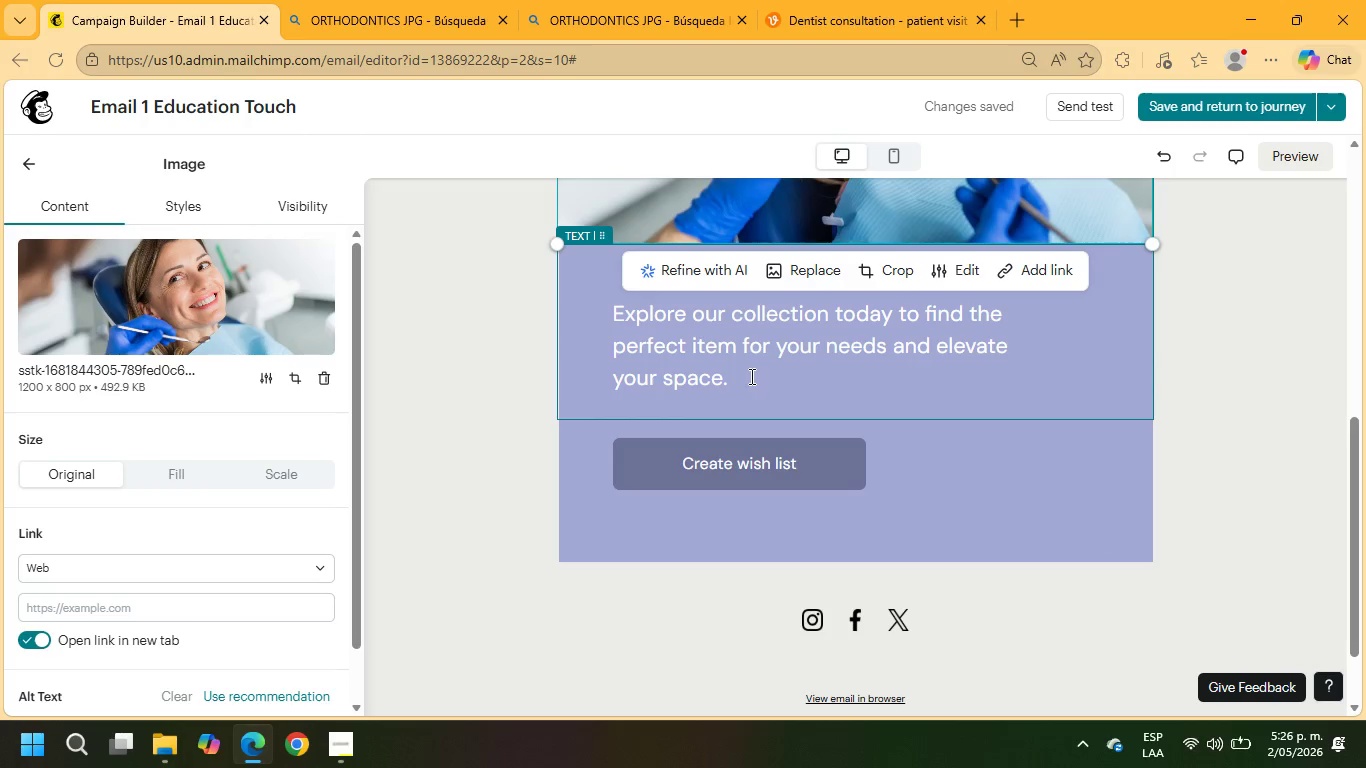 
left_click_drag(start_coordinate=[745, 378], to_coordinate=[593, 300])
 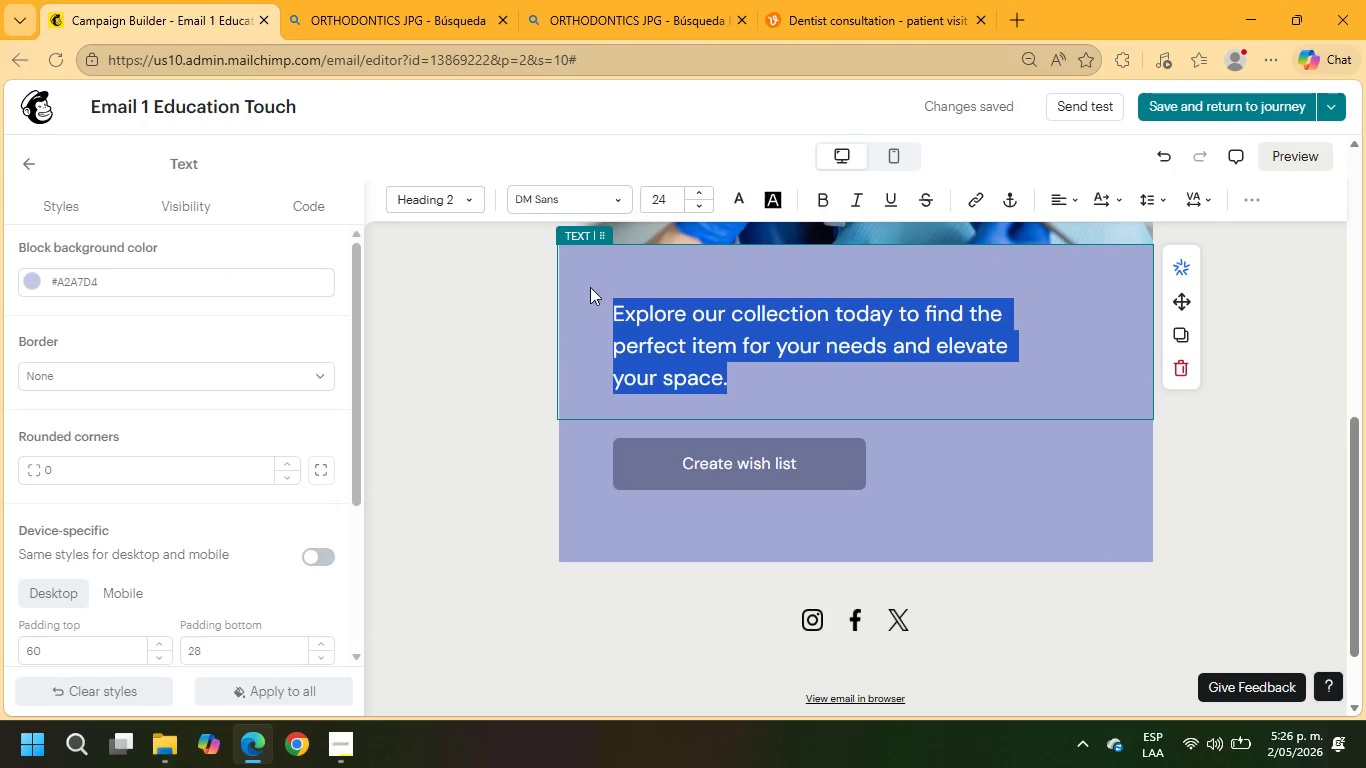 
key(Control+ControlLeft)
 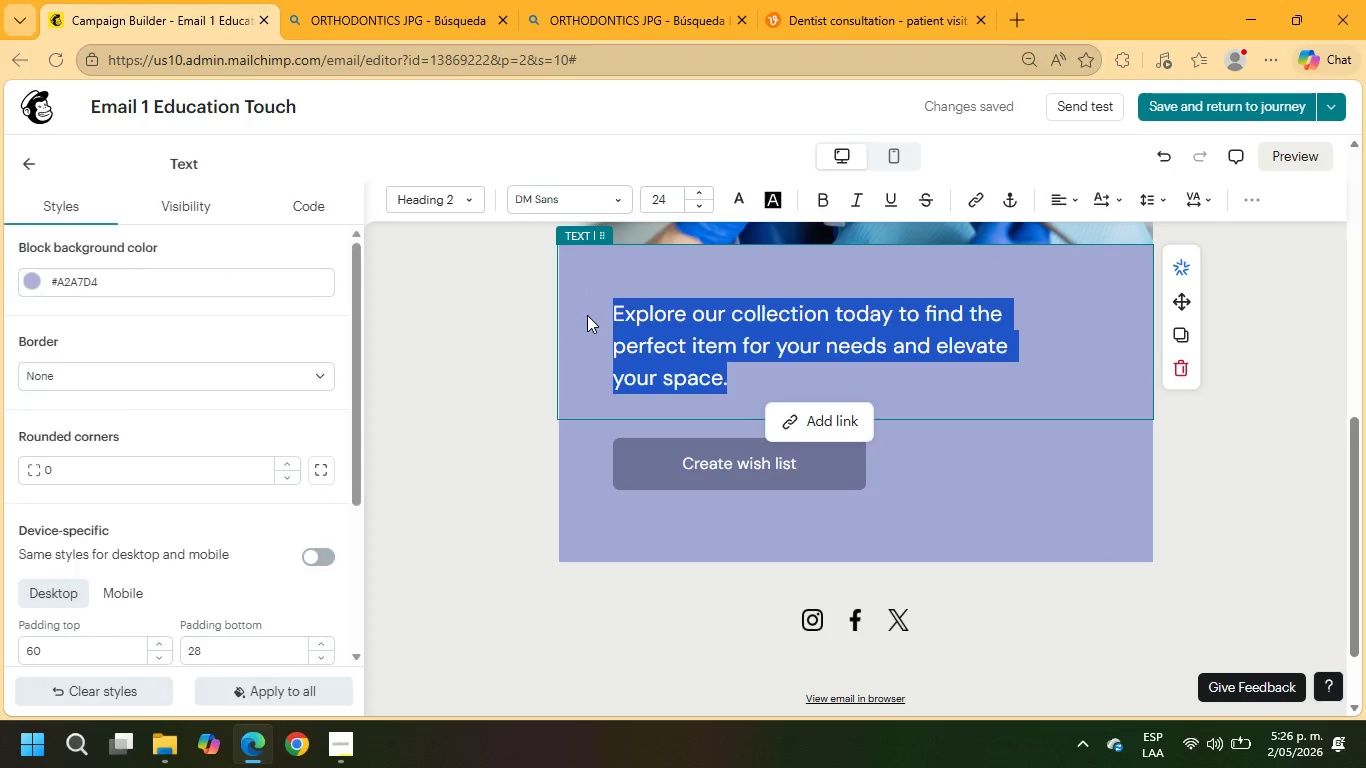 
key(Control+V)
 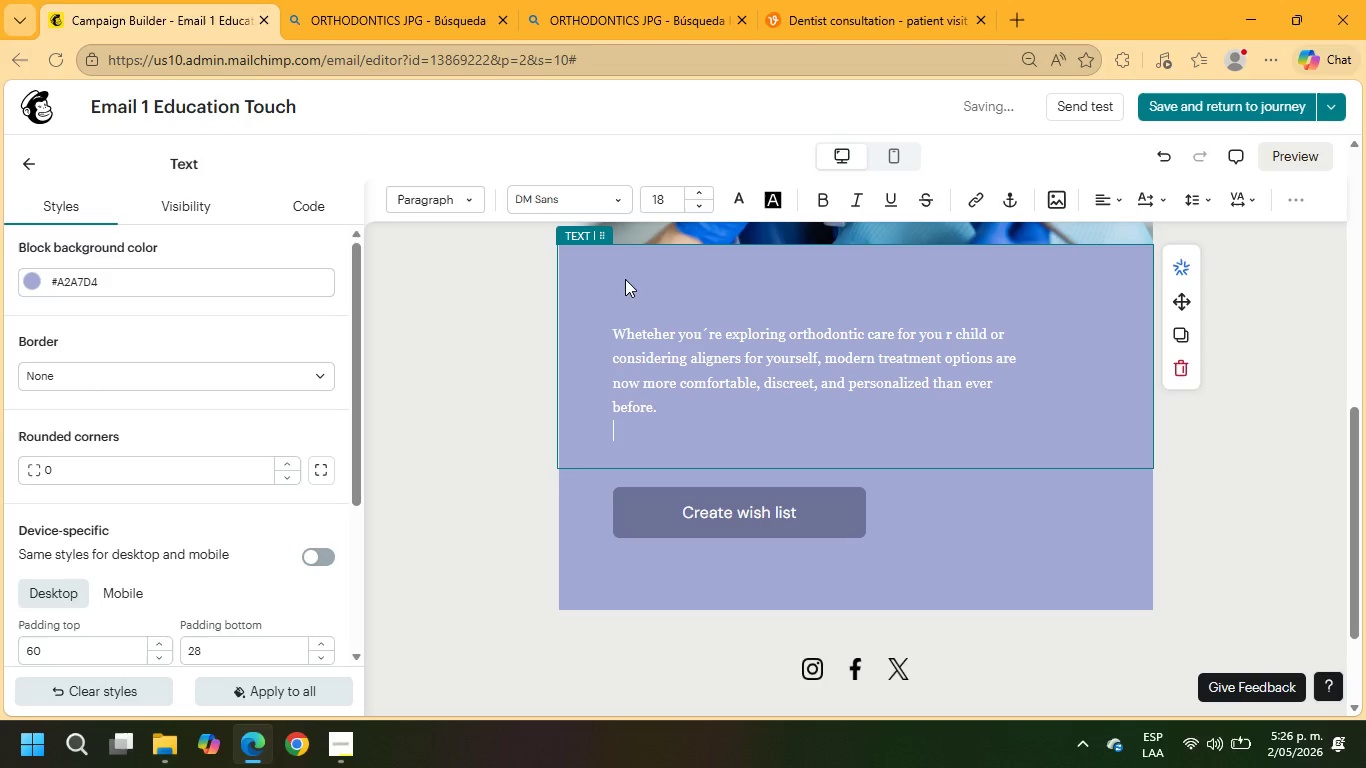 
double_click([628, 305])
 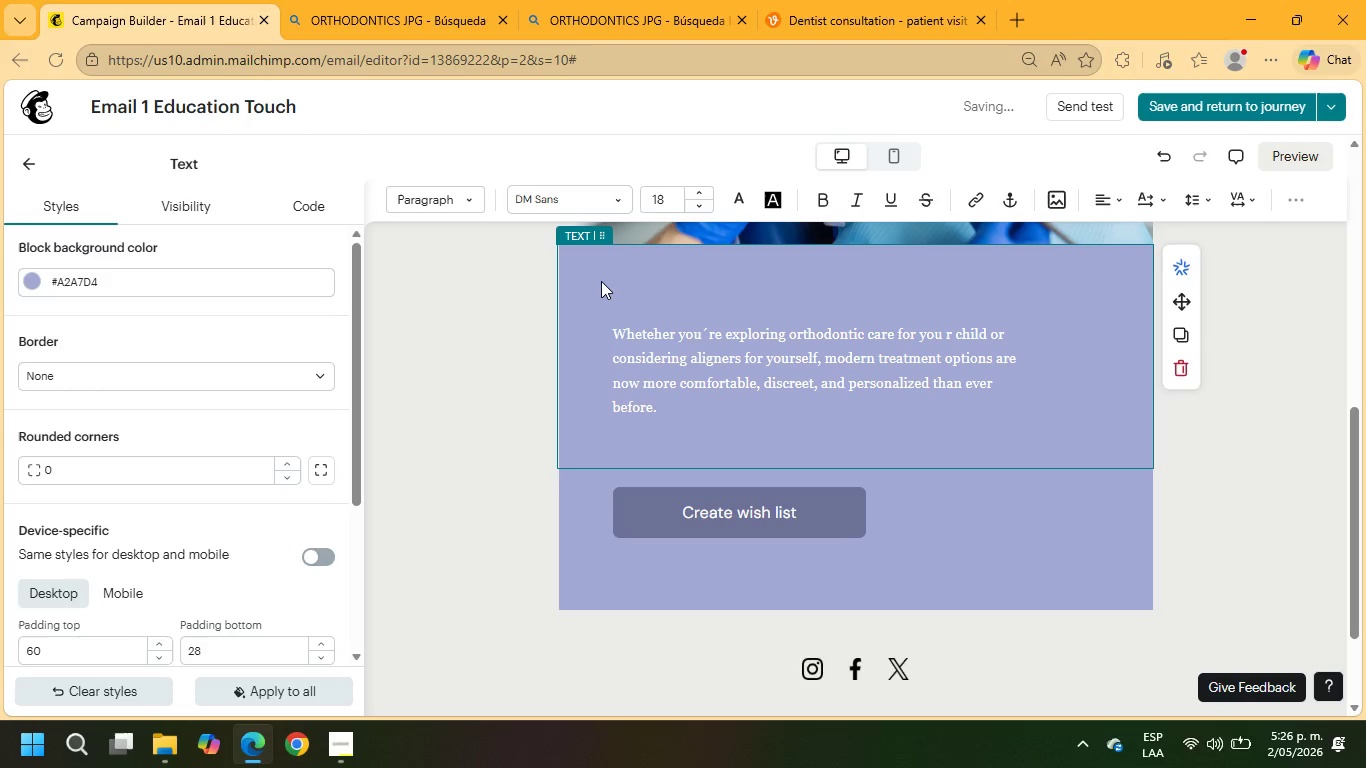 
key(Delete)
 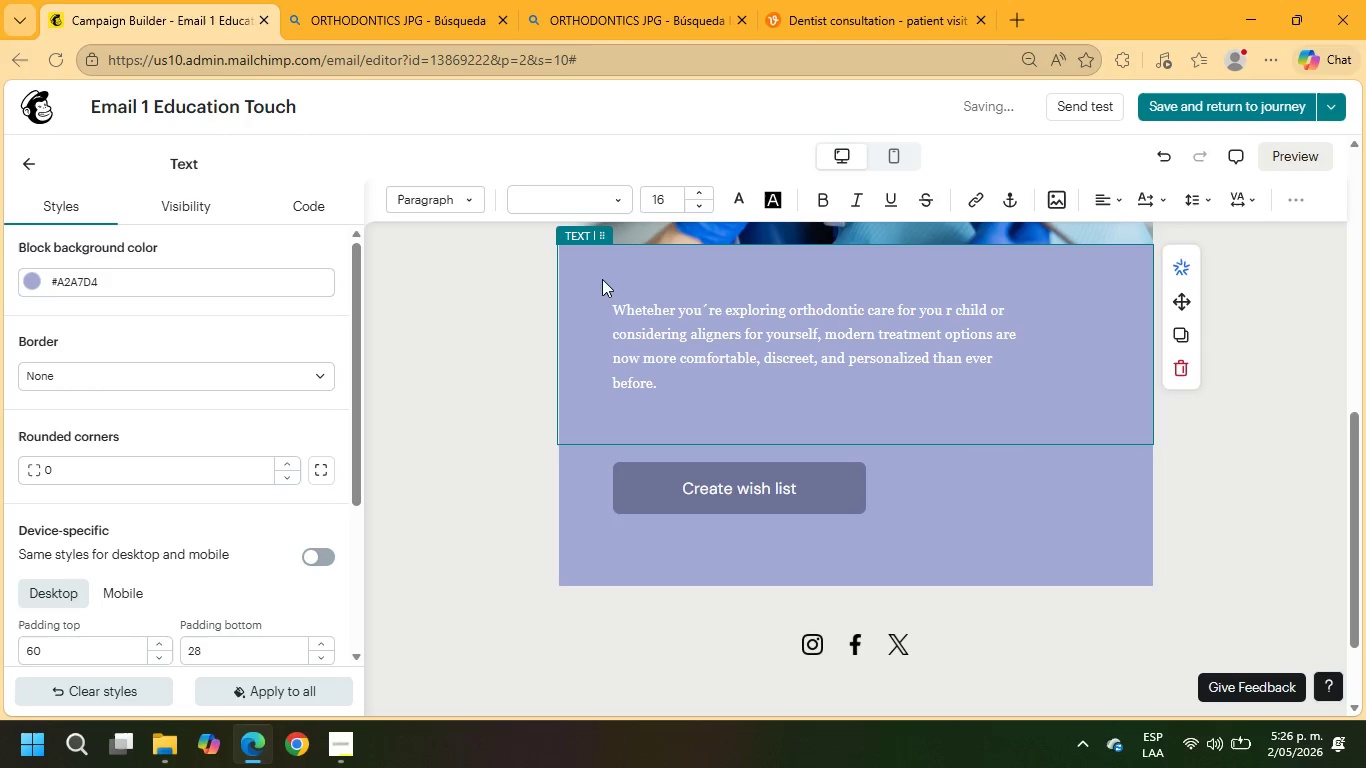 
left_click([622, 274])
 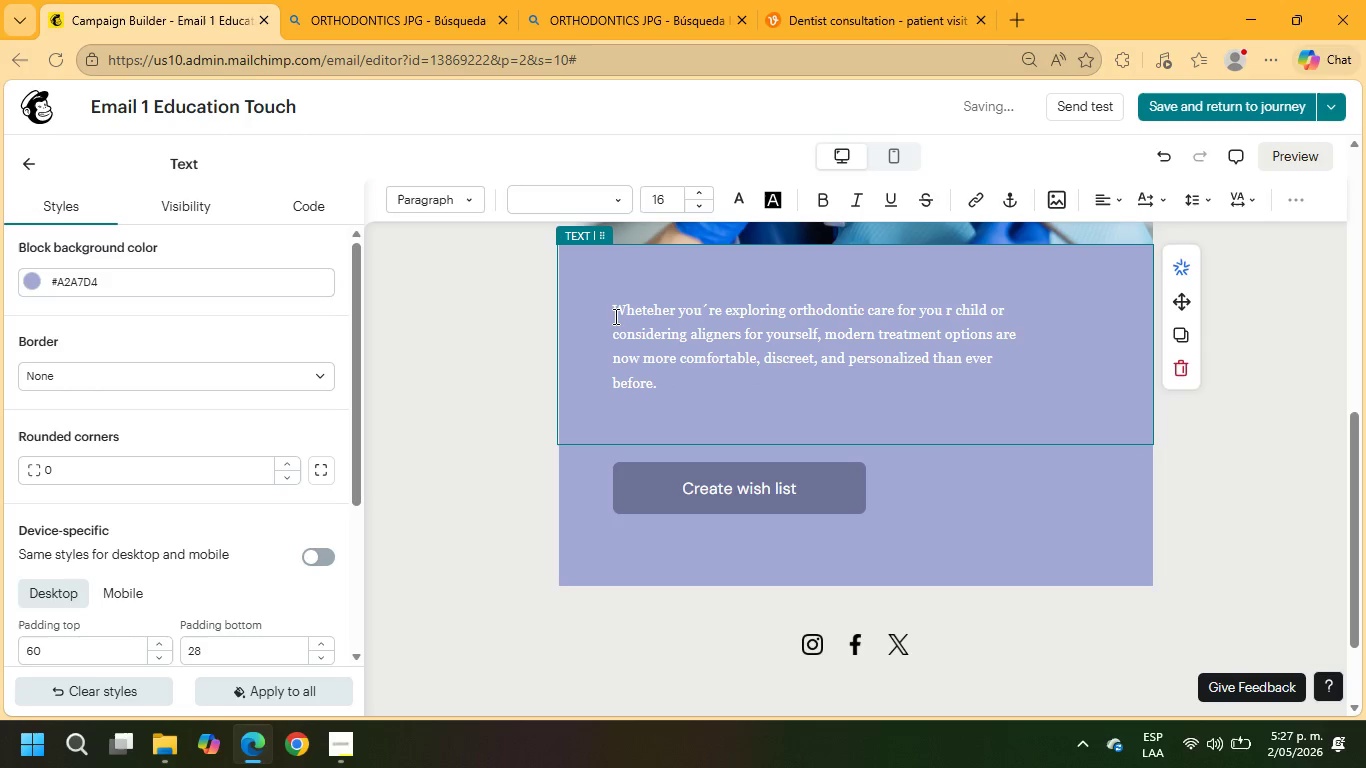 
left_click([615, 315])
 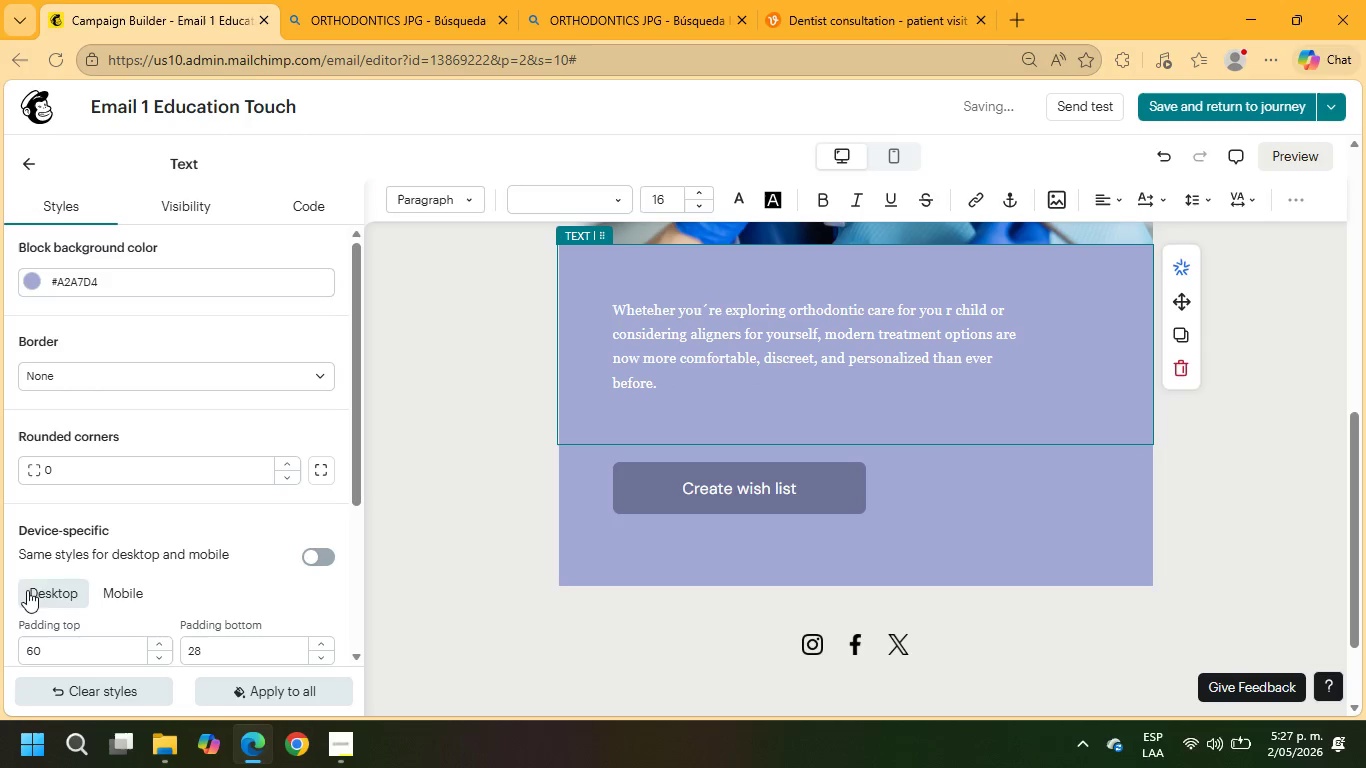 
scroll: coordinate [141, 602], scroll_direction: down, amount: 1.0
 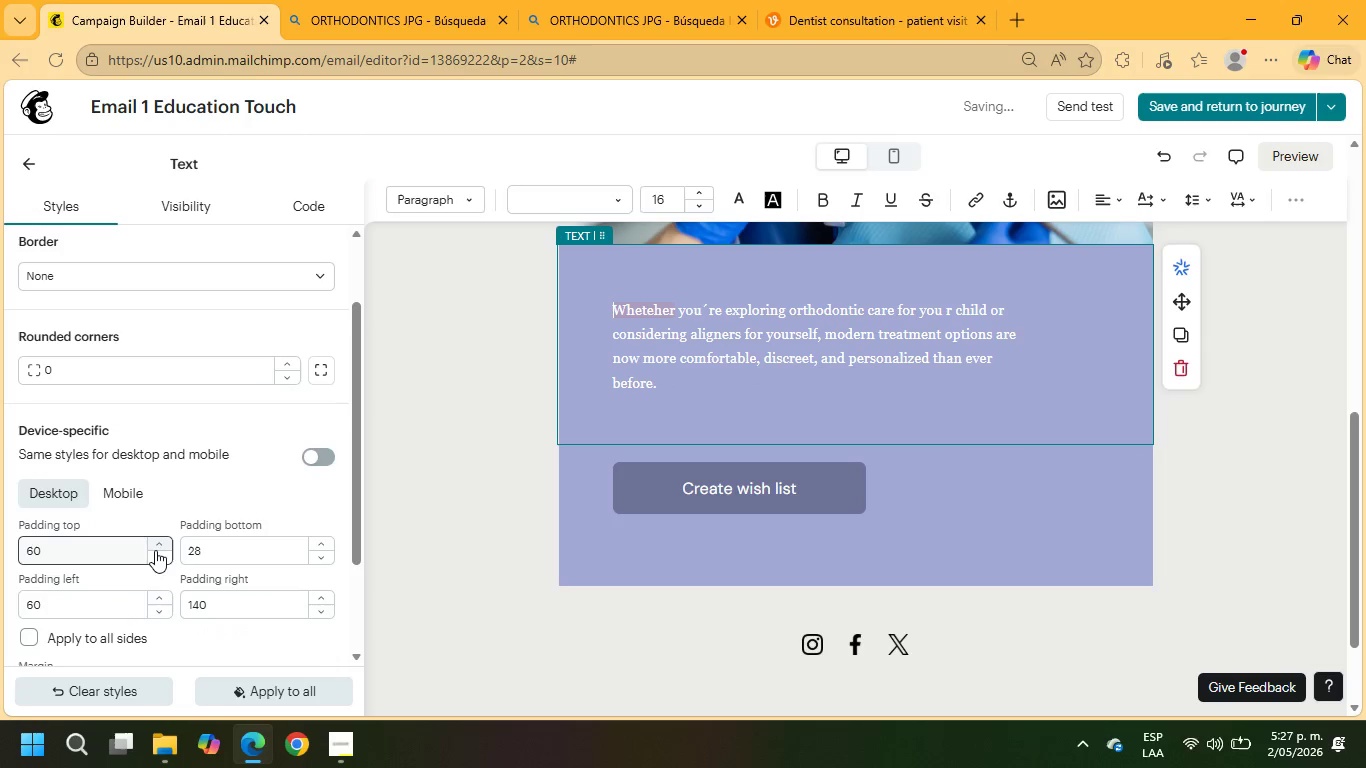 
left_click([156, 542])
 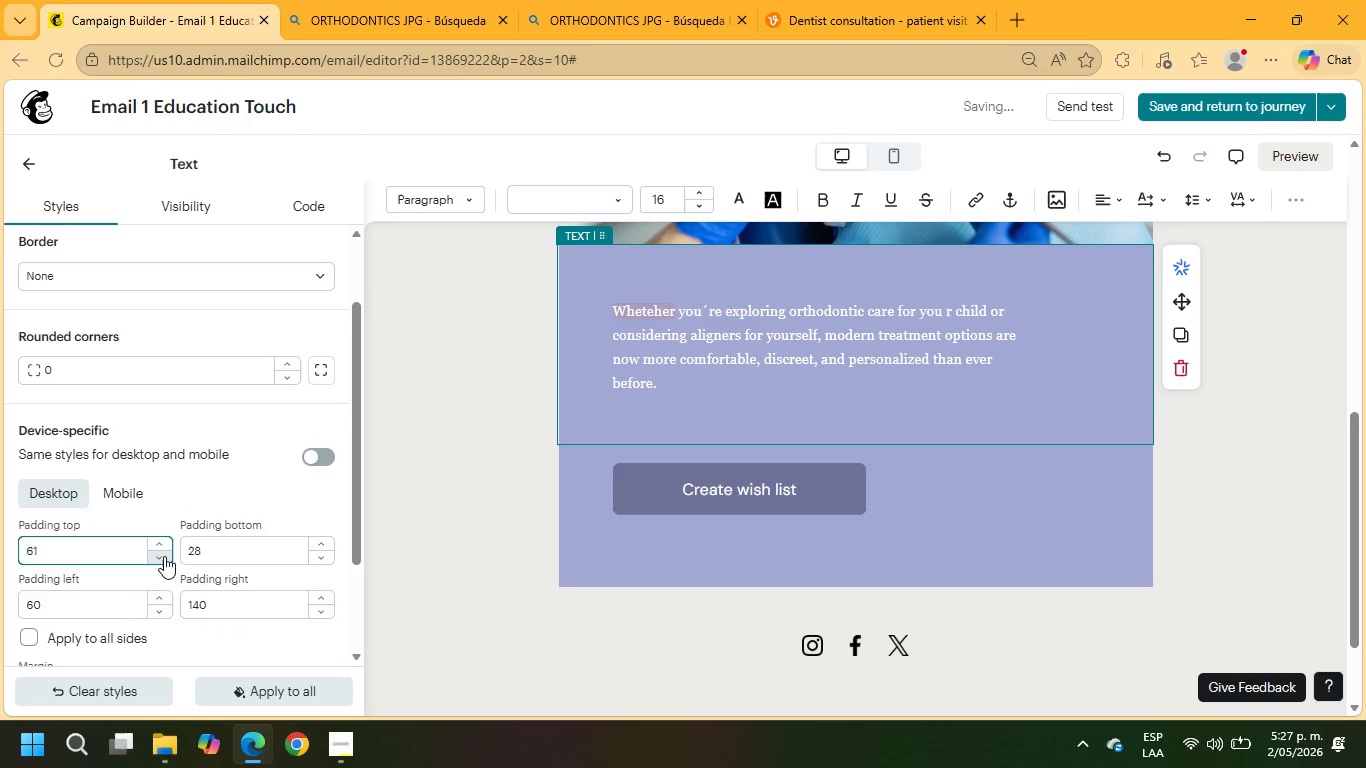 
double_click([164, 556])
 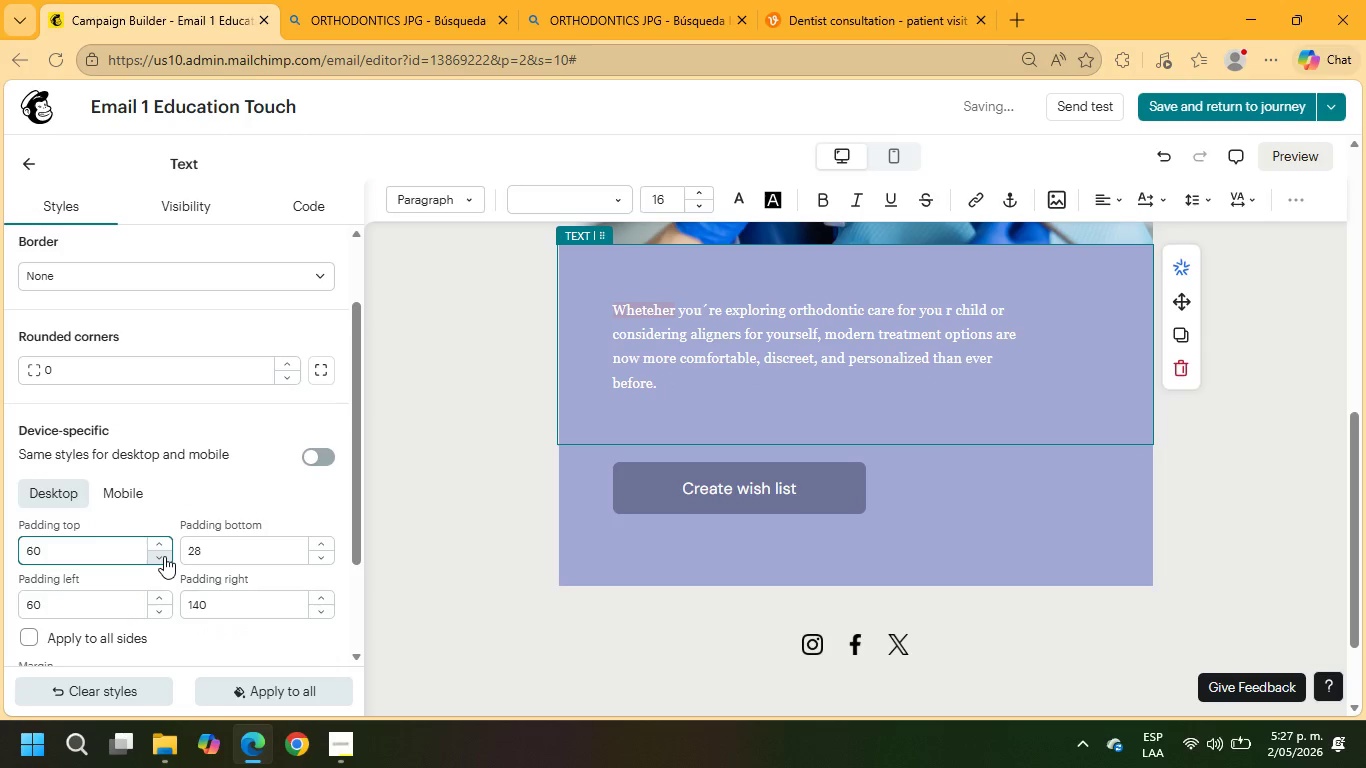 
triple_click([164, 556])
 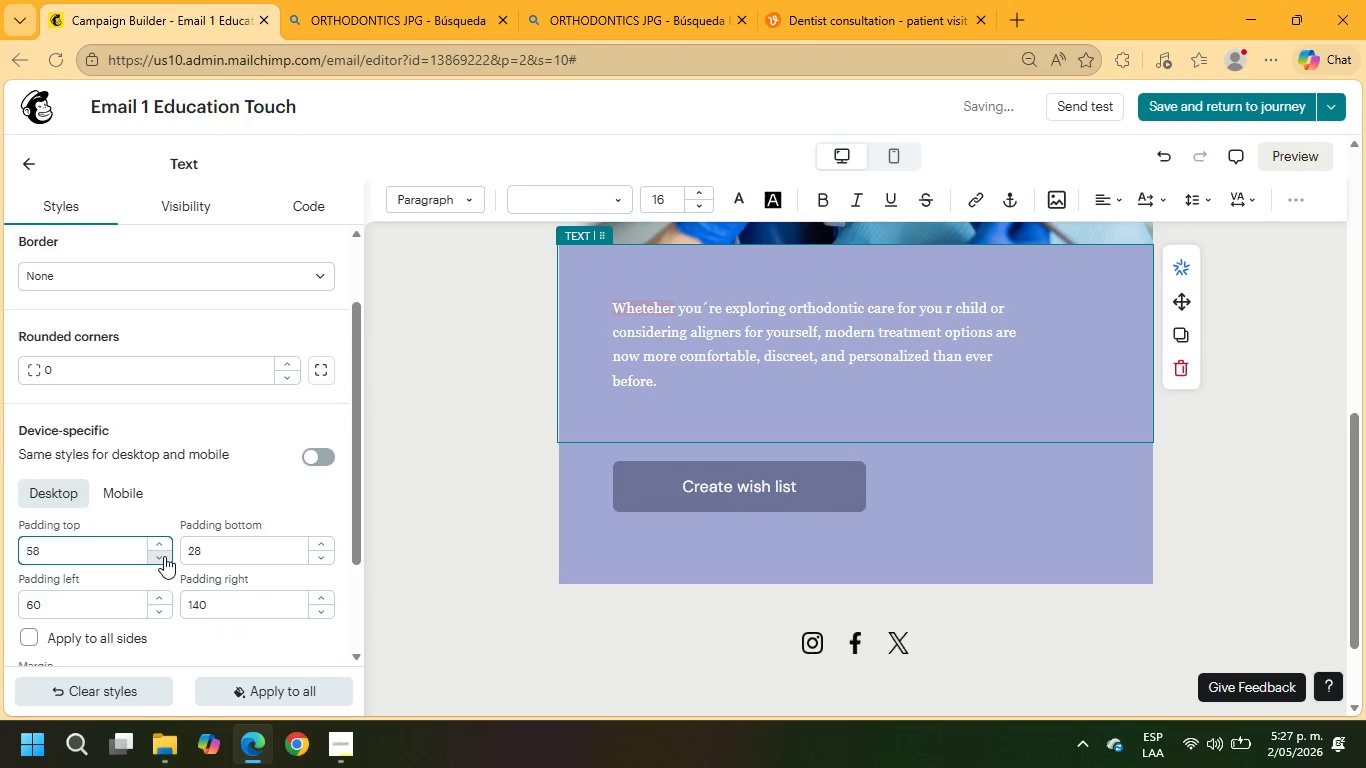 
triple_click([164, 556])
 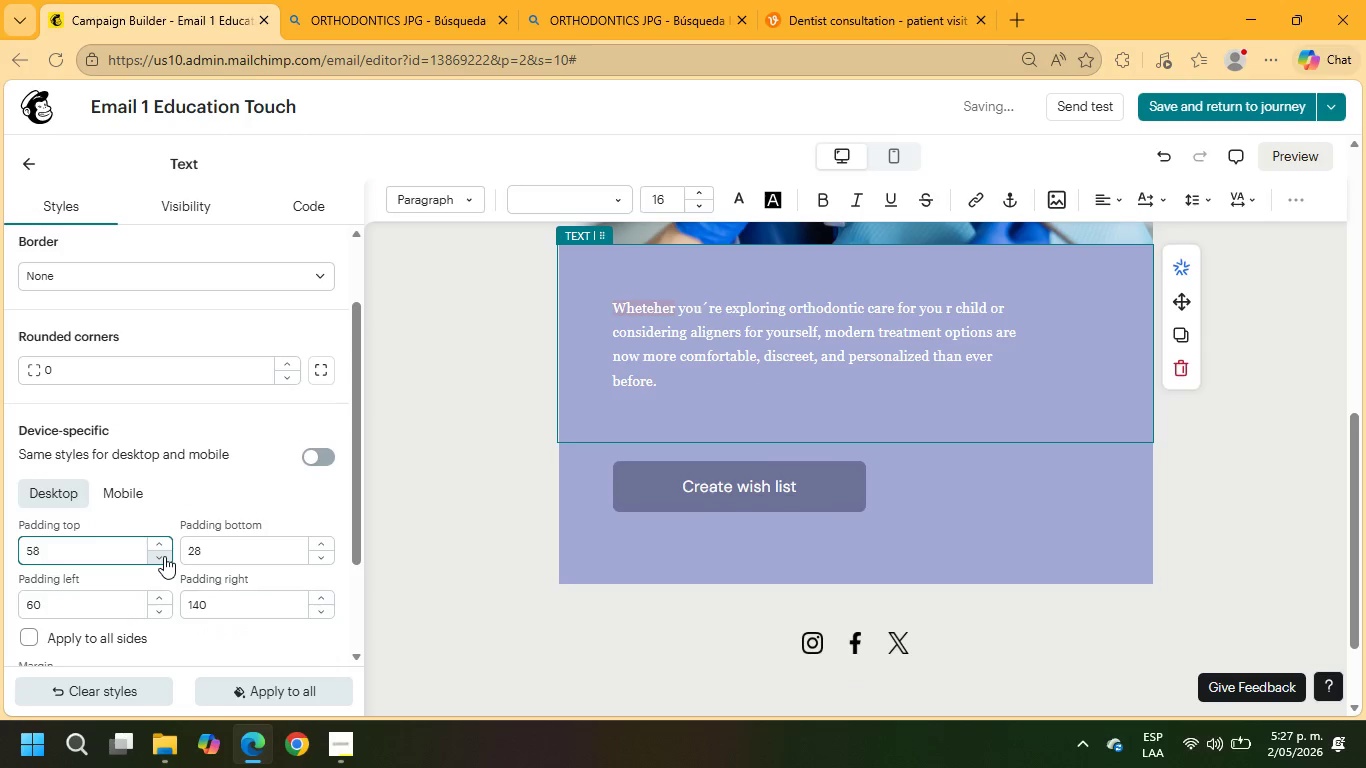 
triple_click([164, 556])
 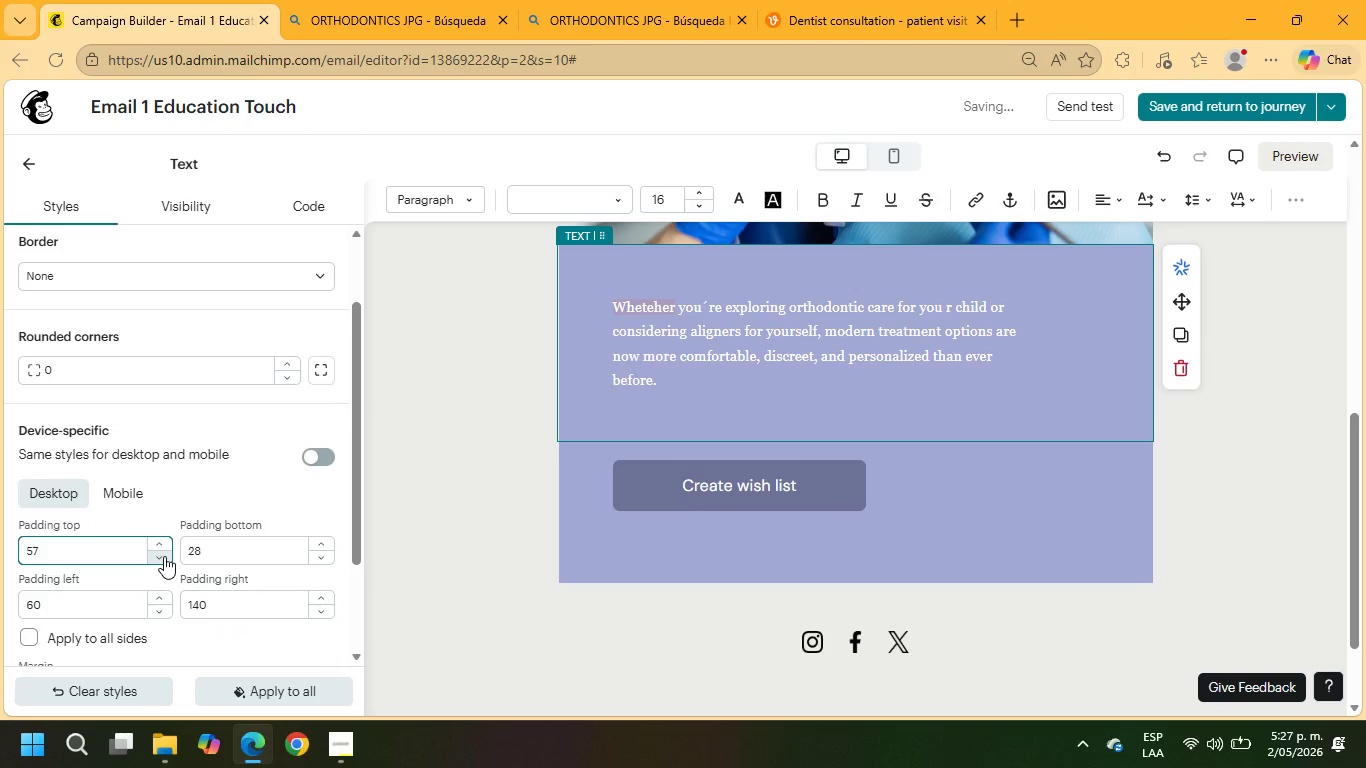 
triple_click([164, 556])
 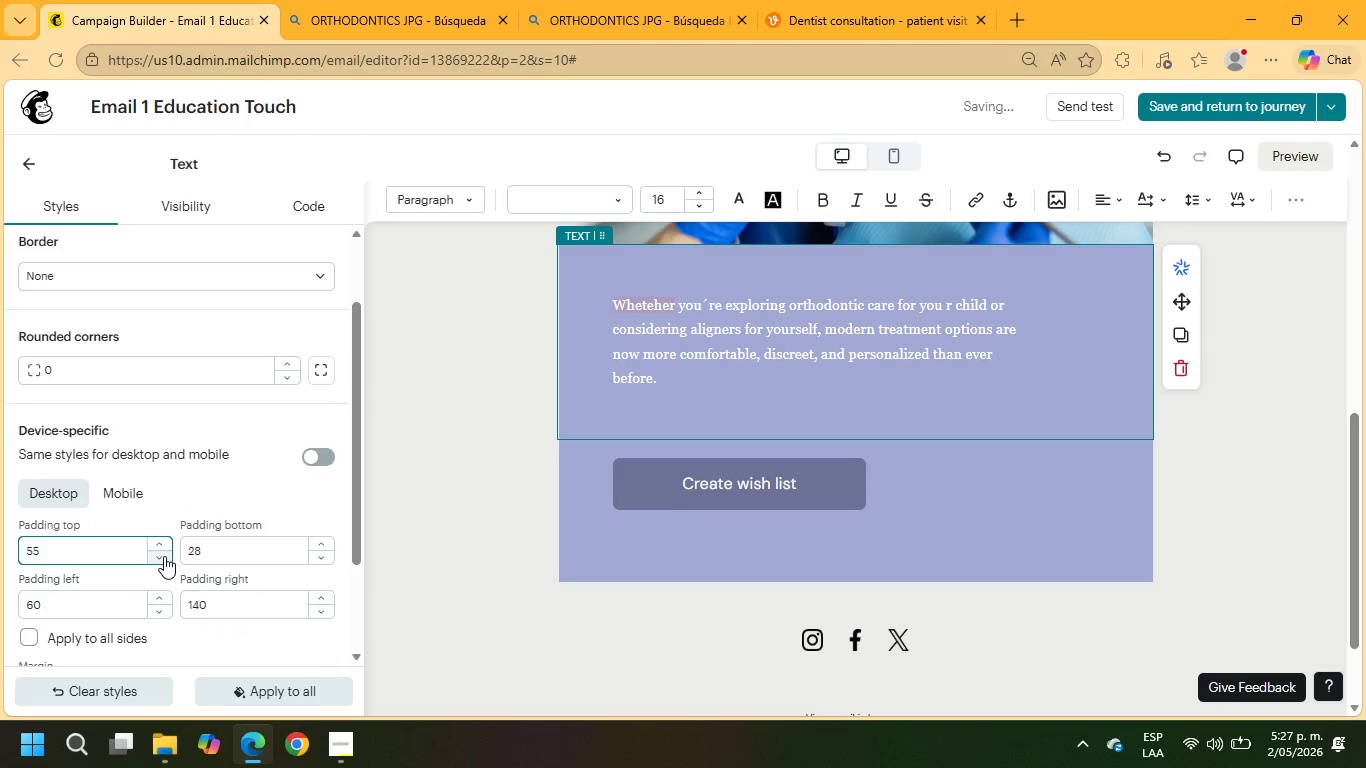 
triple_click([164, 556])
 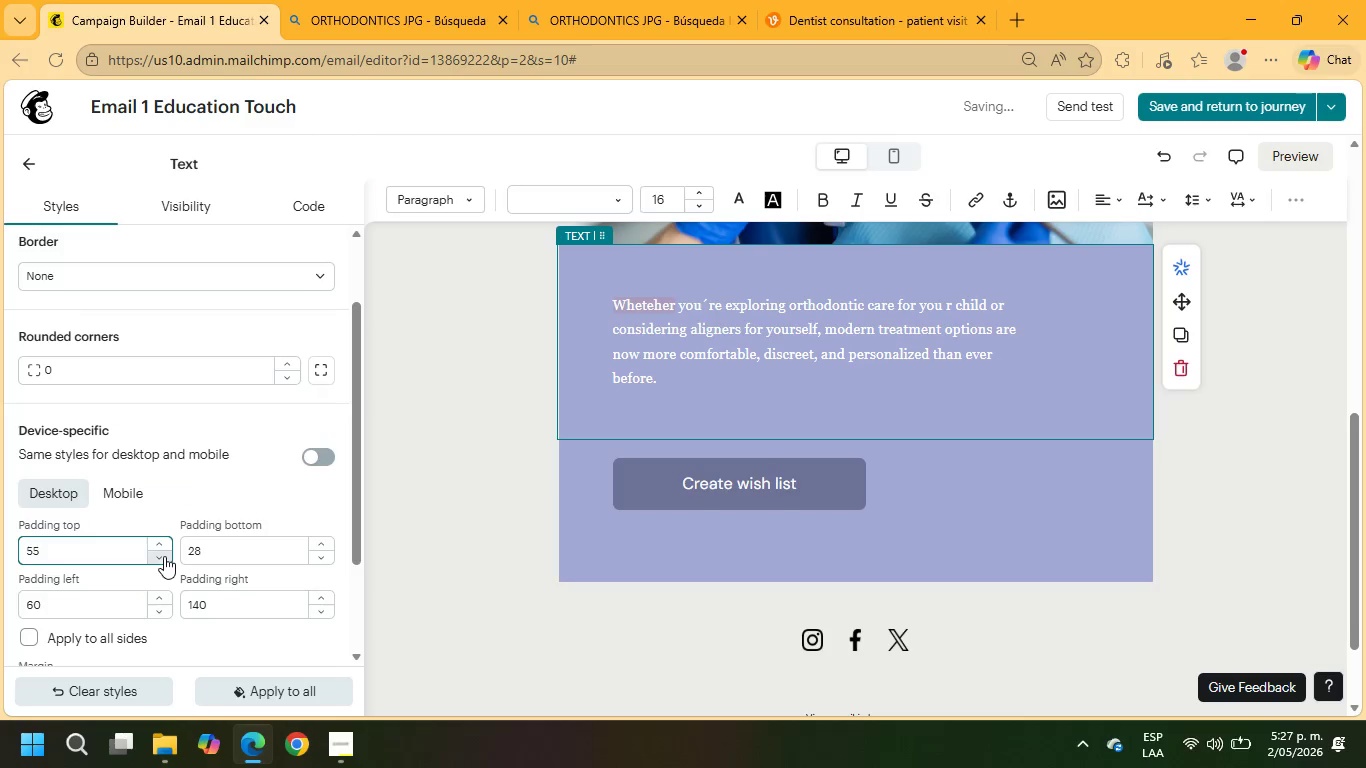 
triple_click([164, 556])
 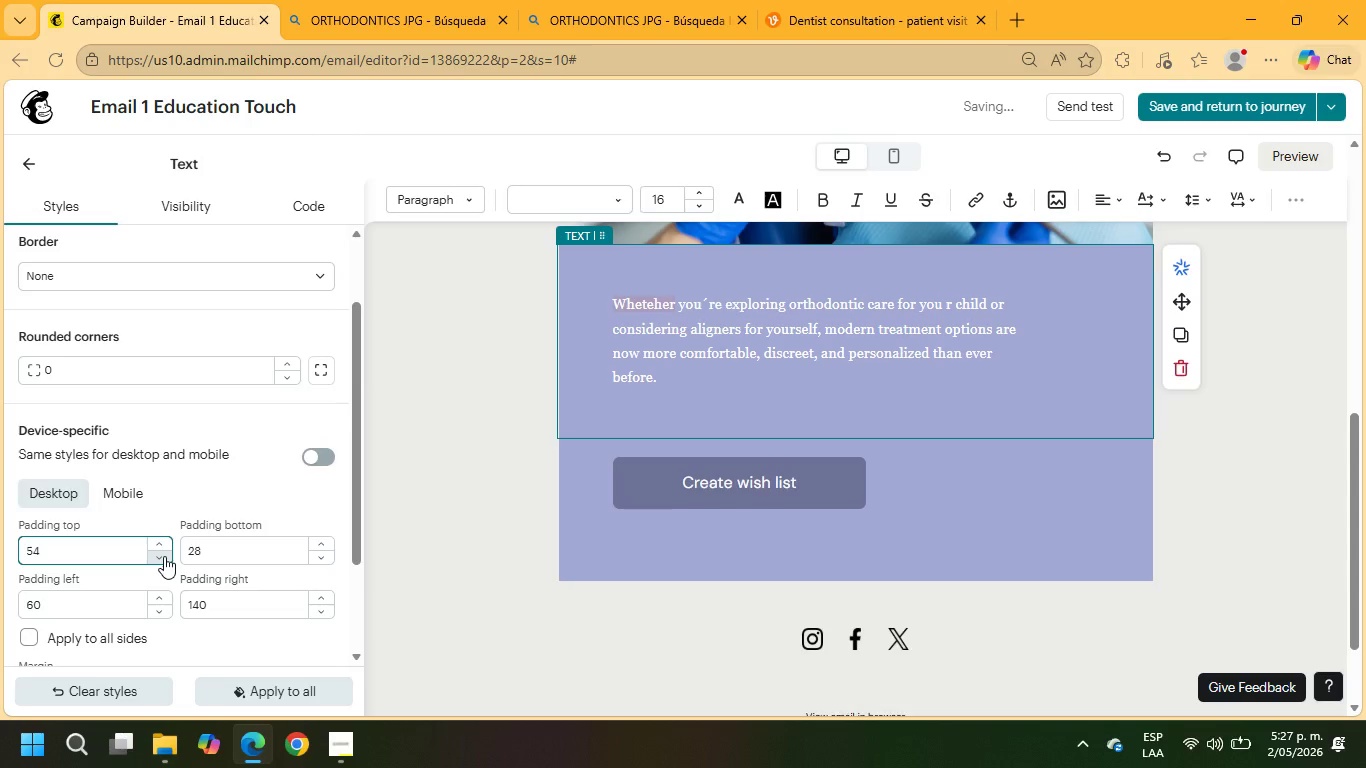 
triple_click([164, 556])
 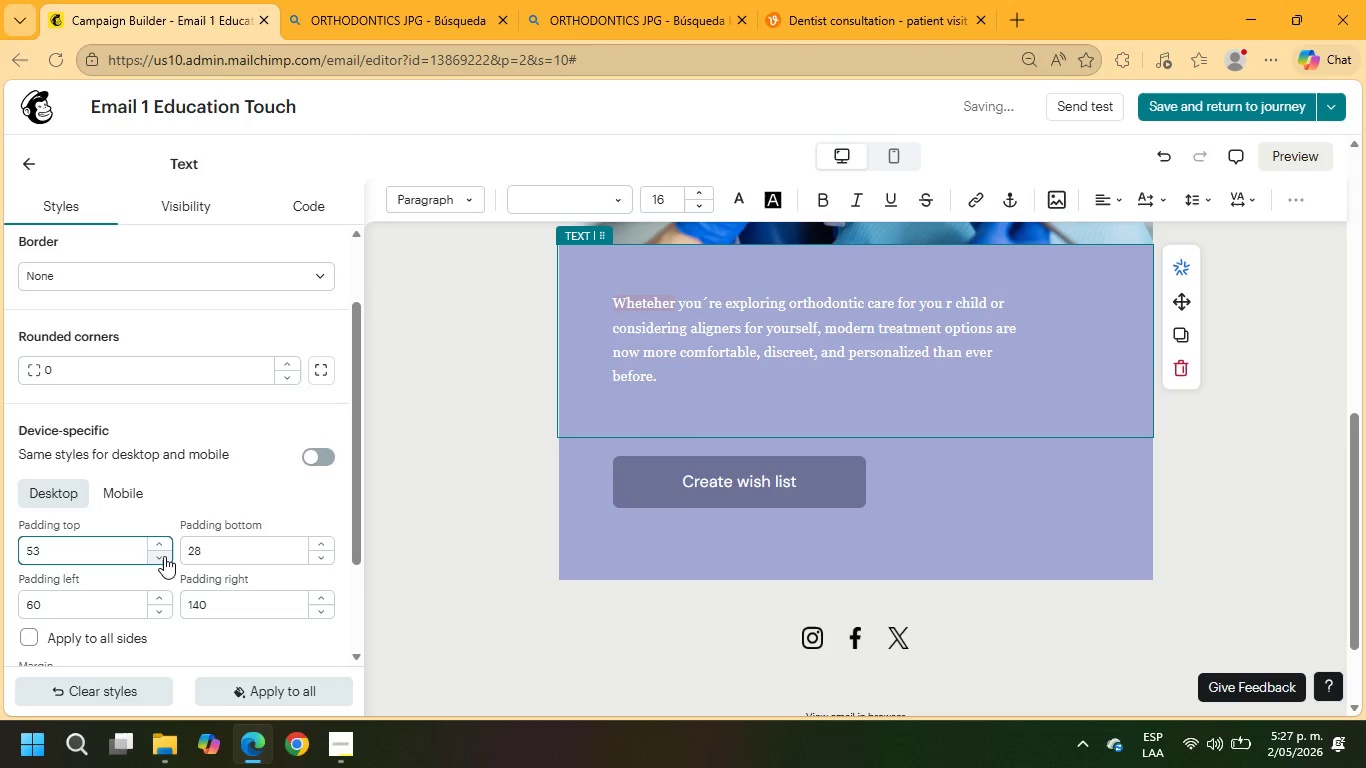 
triple_click([164, 556])
 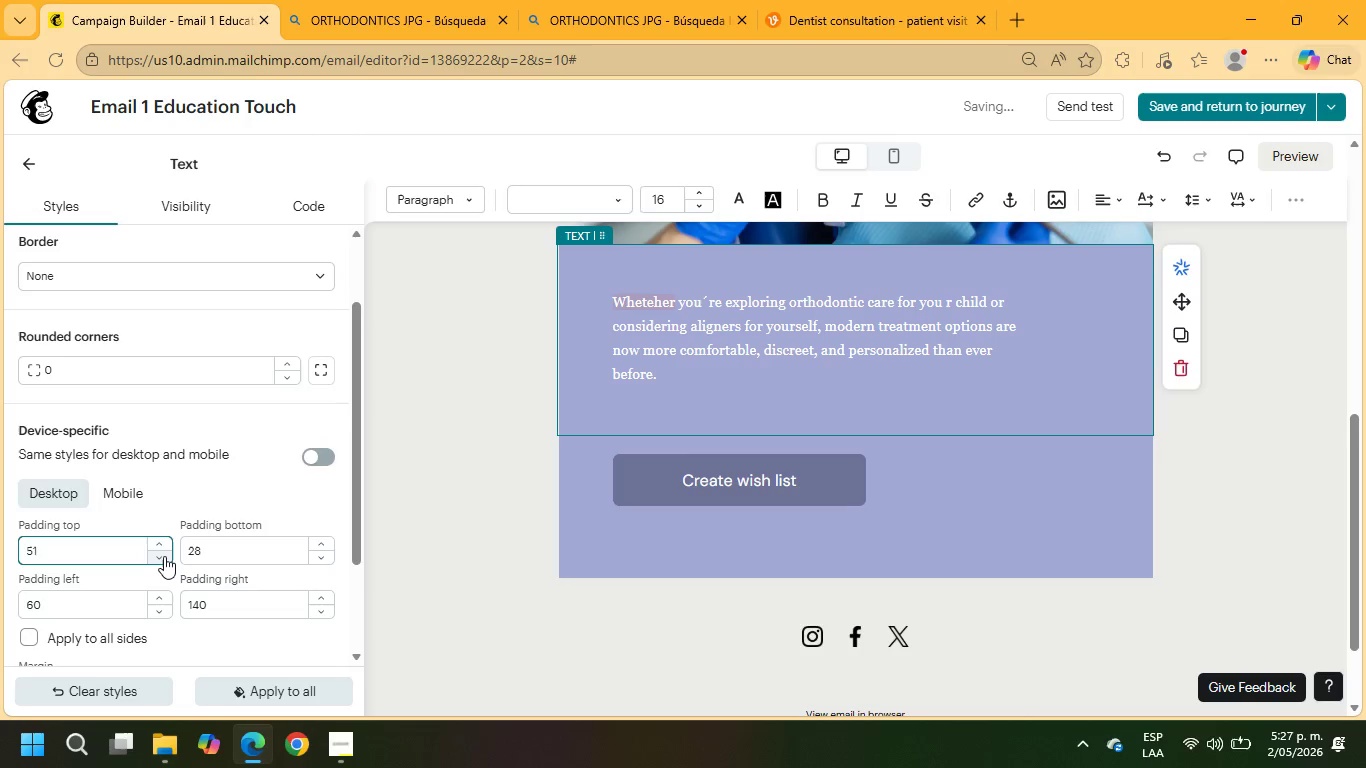 
triple_click([164, 556])
 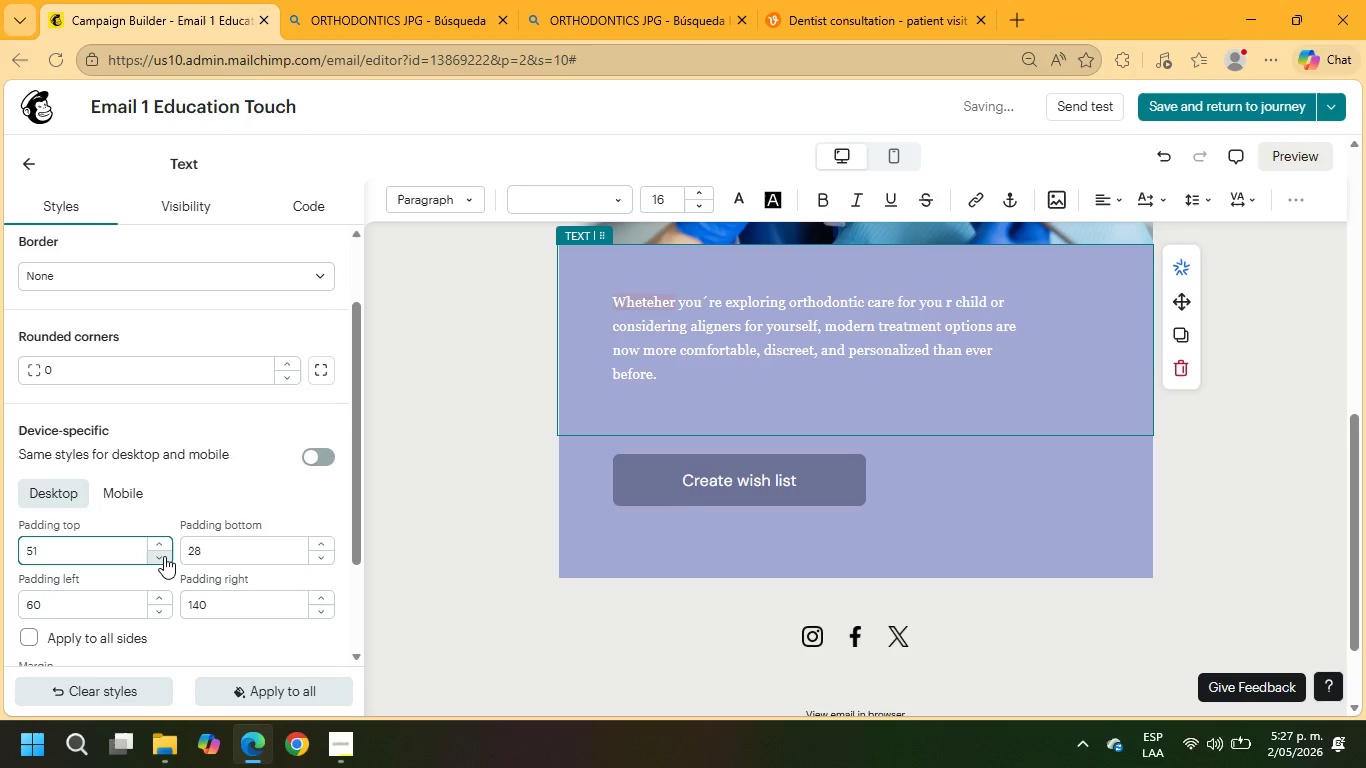 
triple_click([164, 556])
 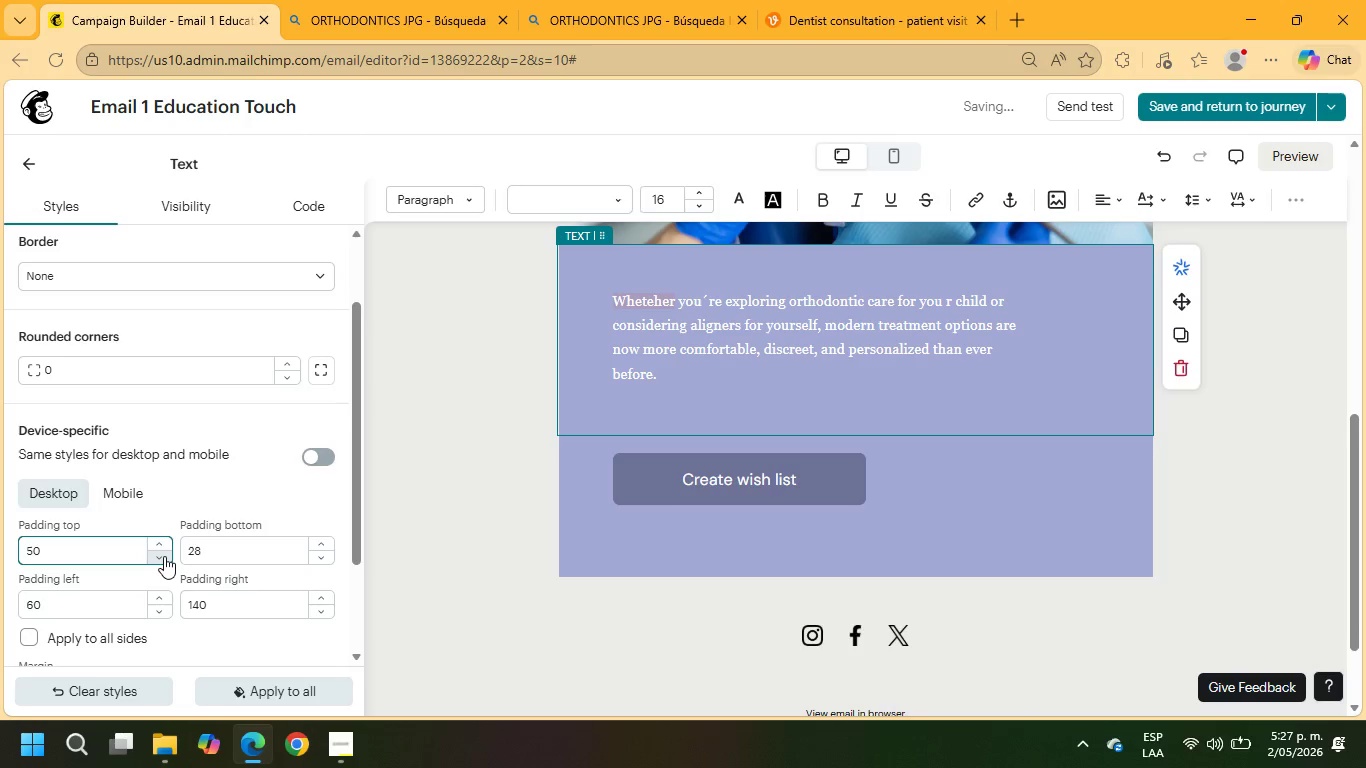 
triple_click([164, 556])
 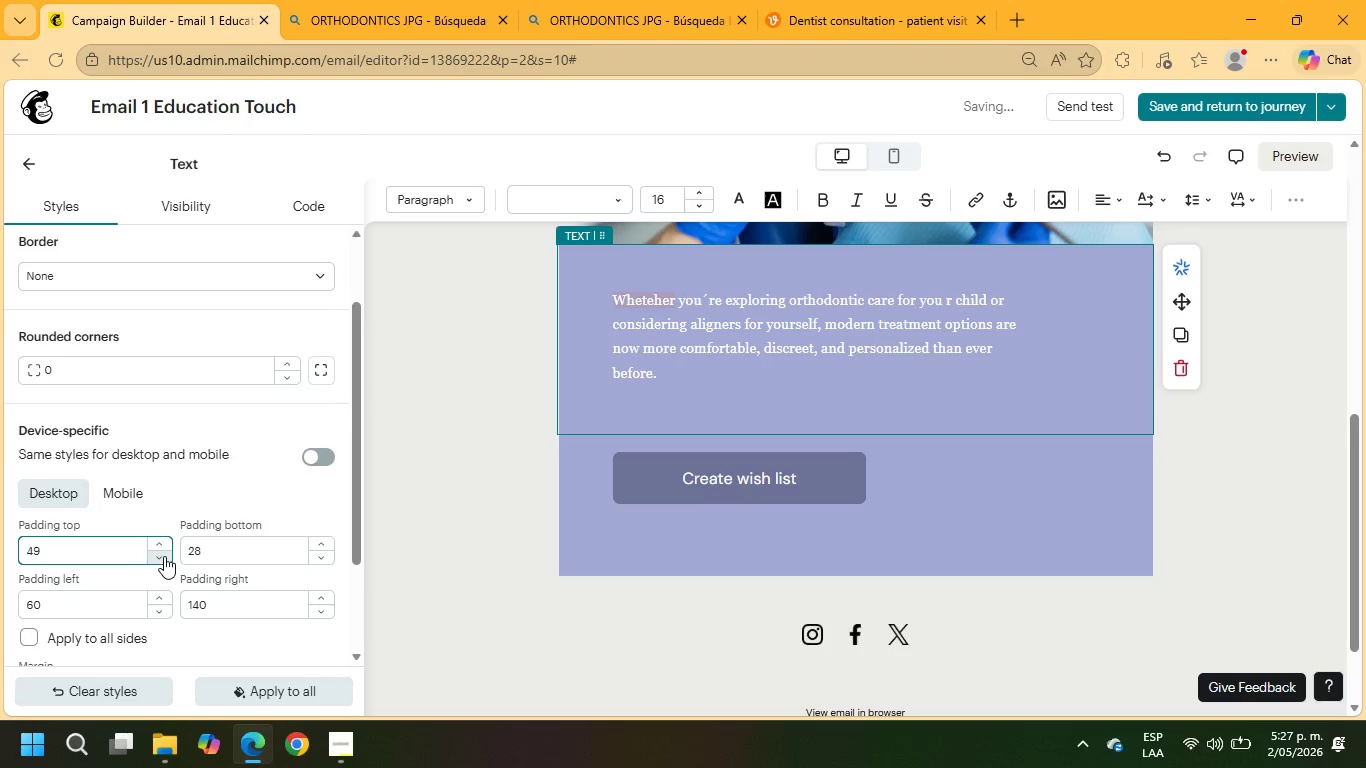 
triple_click([164, 556])
 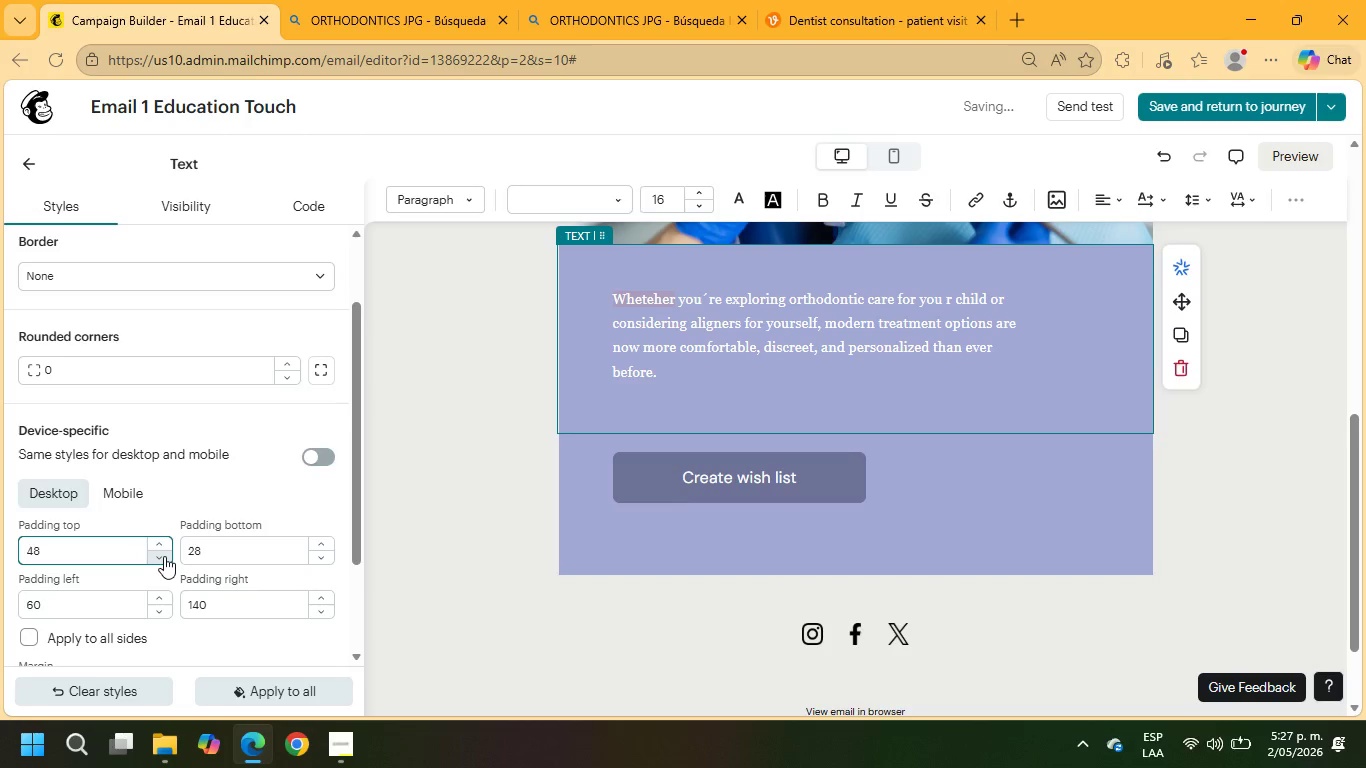 
triple_click([164, 556])
 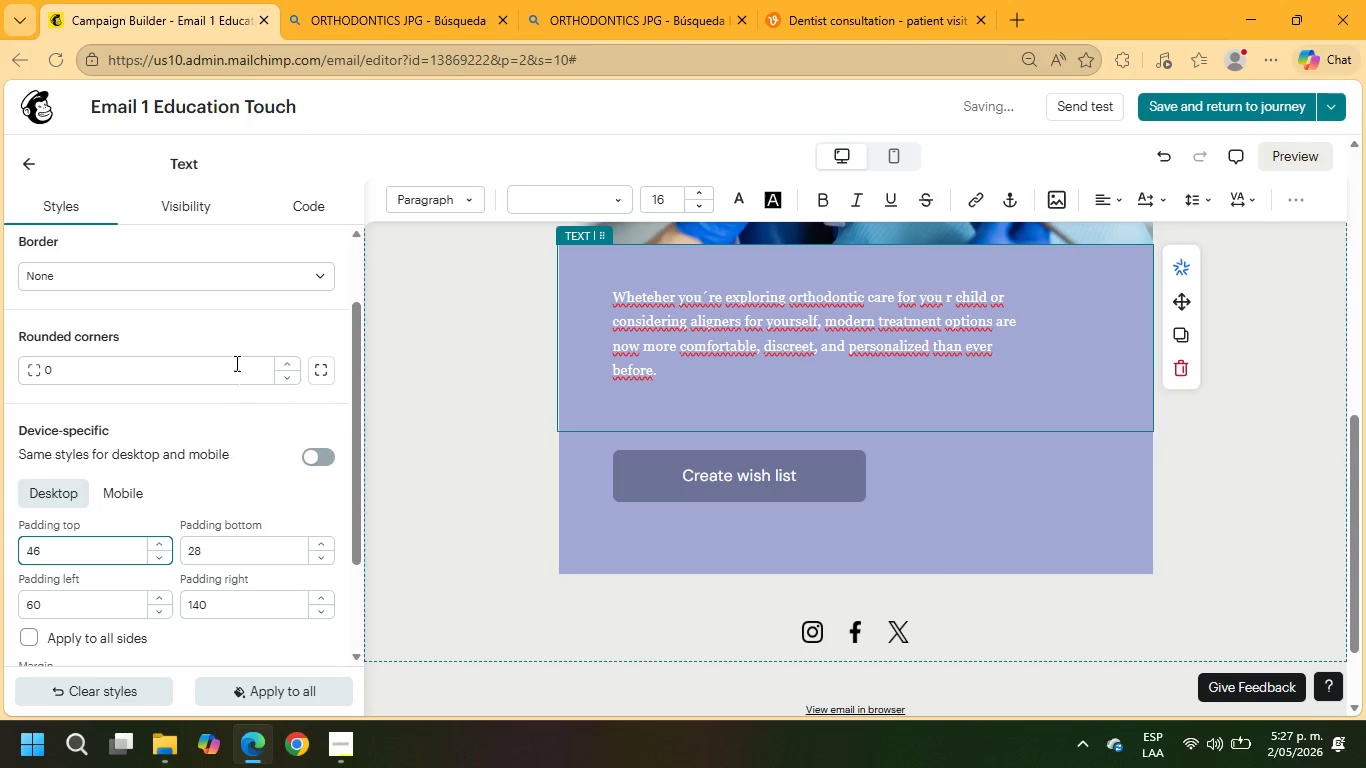 
left_click([203, 207])
 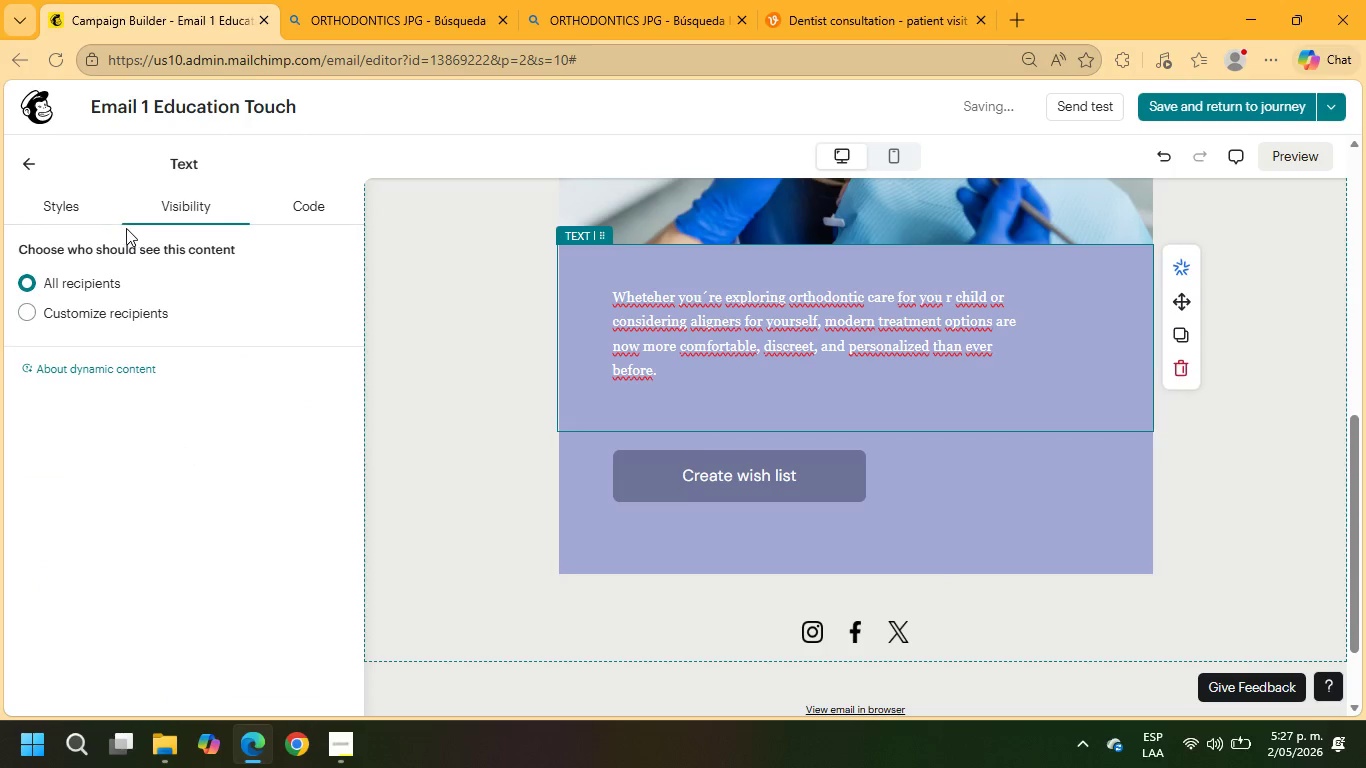 
left_click_drag(start_coordinate=[44, 214], to_coordinate=[52, 214])
 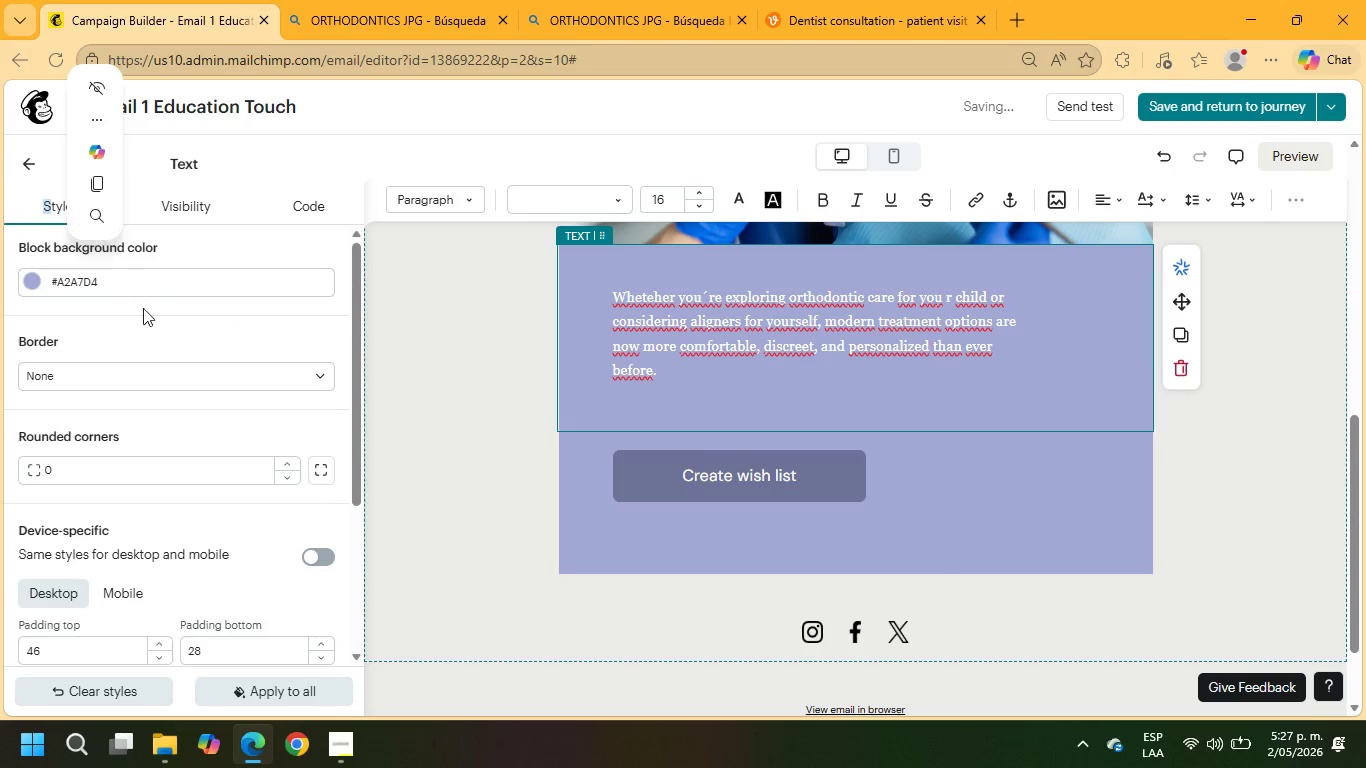 
scroll: coordinate [177, 377], scroll_direction: up, amount: 6.0
 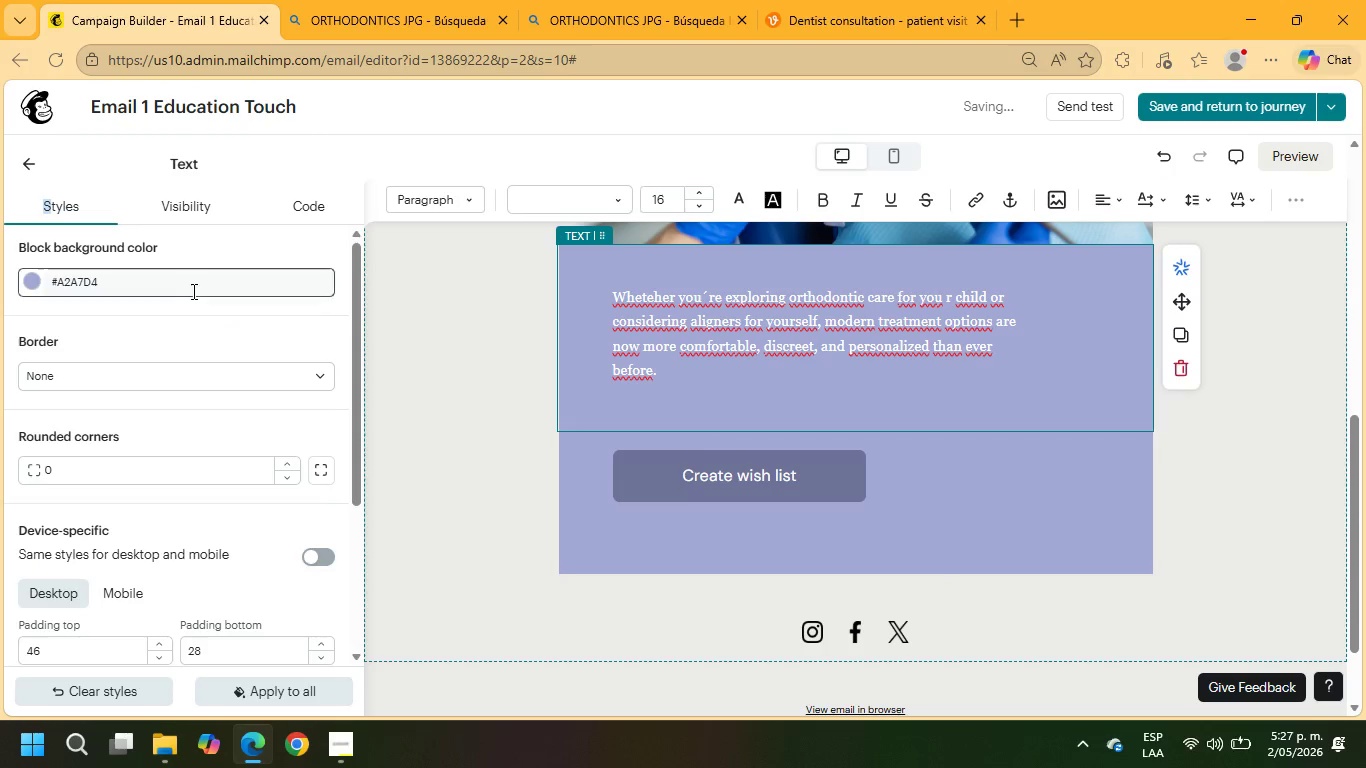 
left_click([192, 291])
 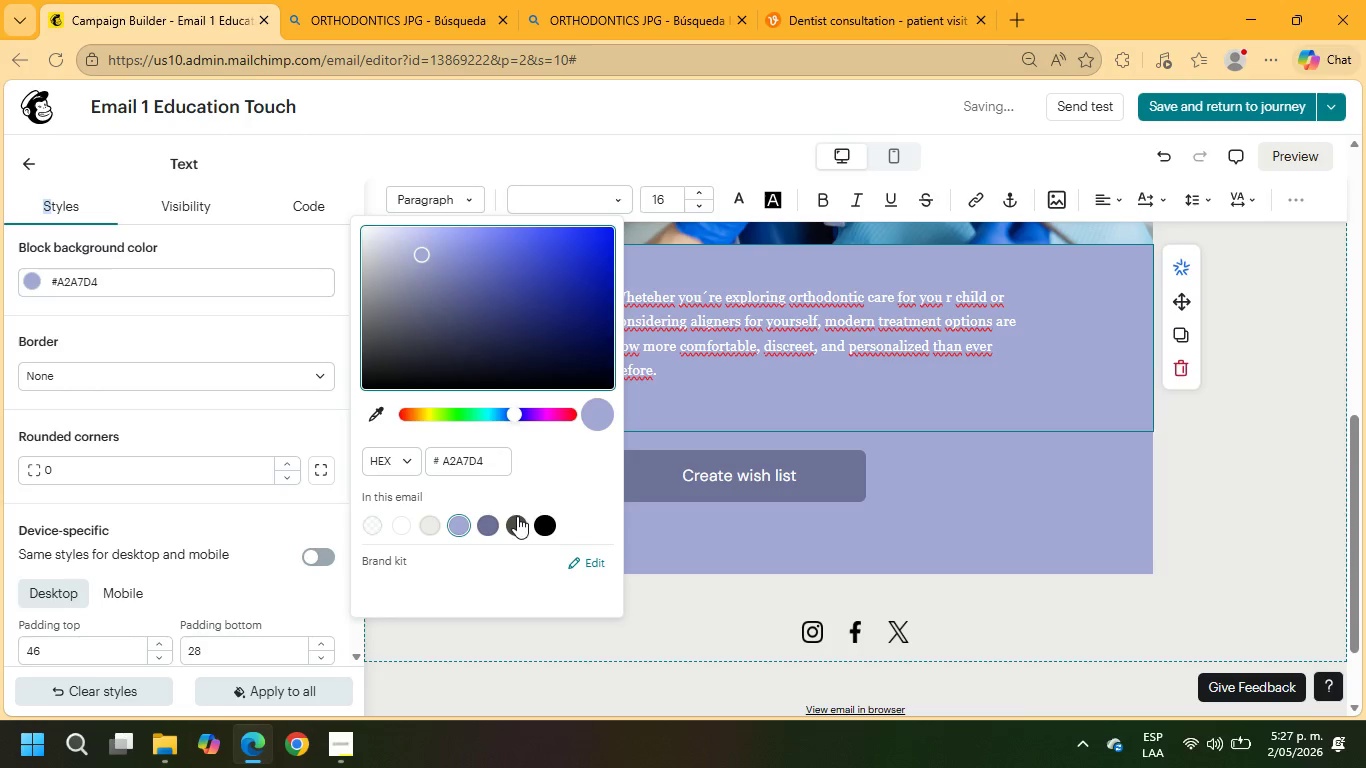 
left_click([546, 522])
 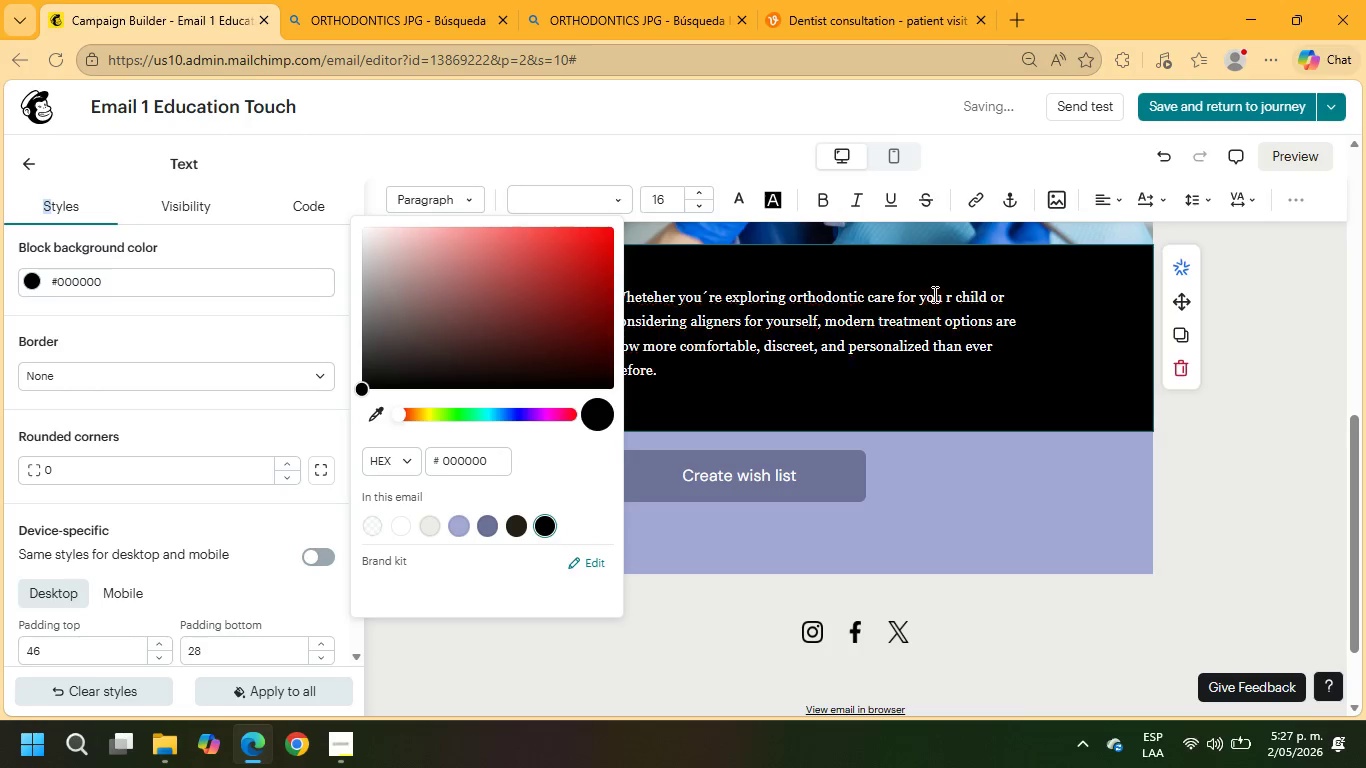 
left_click([946, 297])
 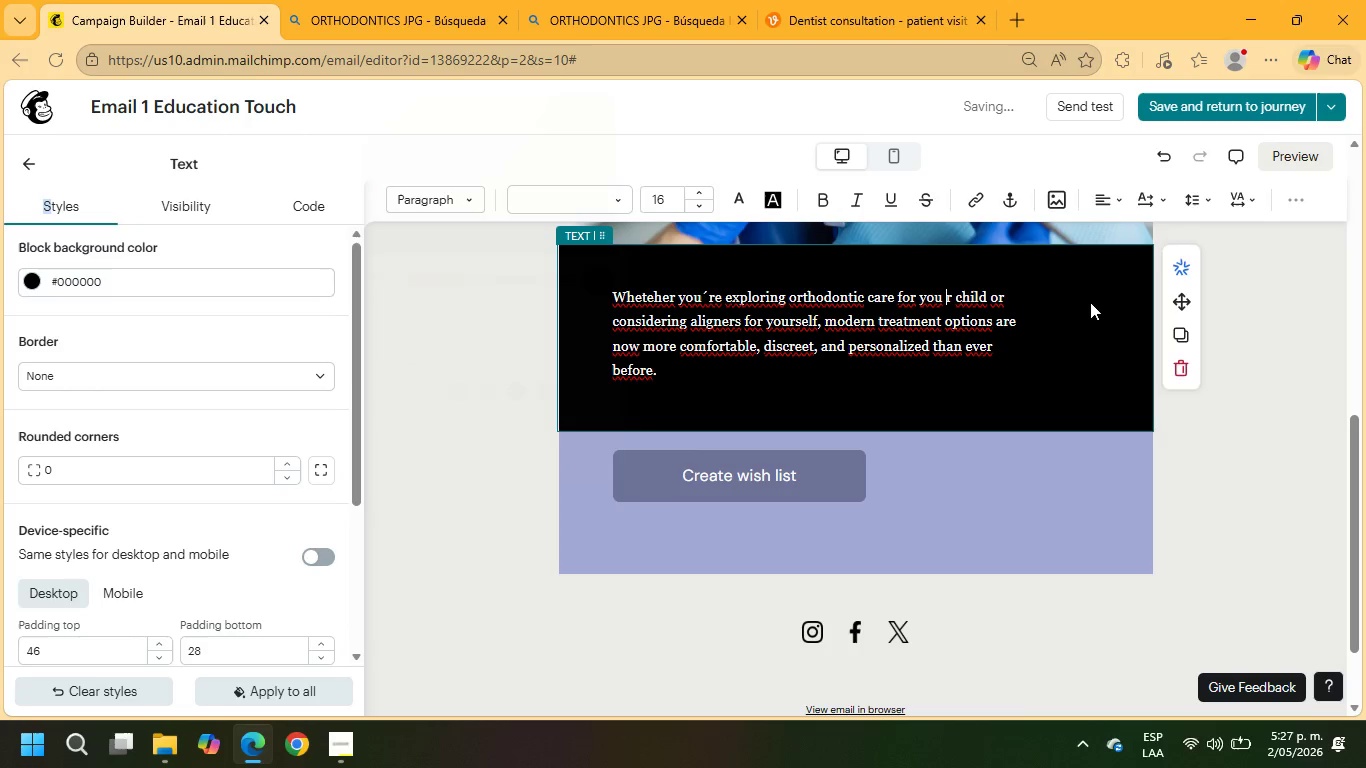 
key(Backspace)
 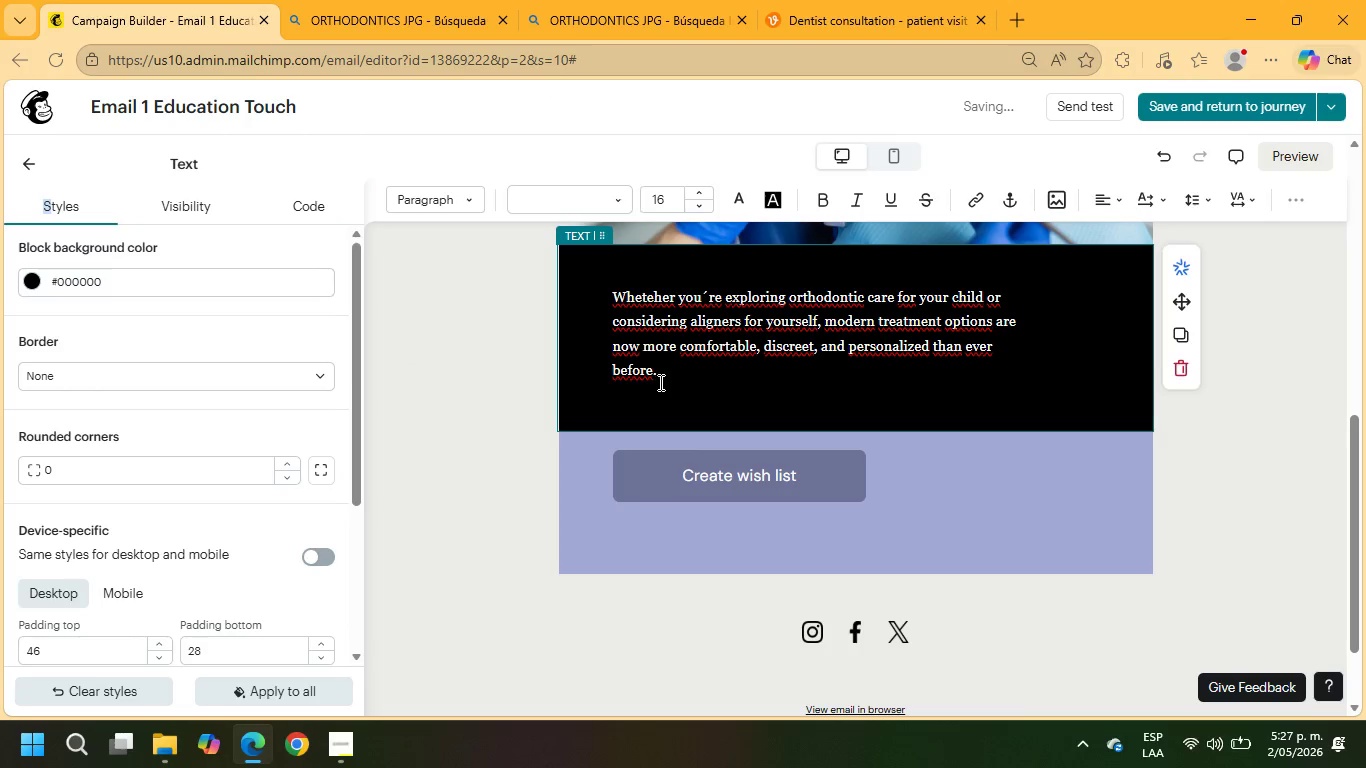 
left_click_drag(start_coordinate=[658, 380], to_coordinate=[597, 283])
 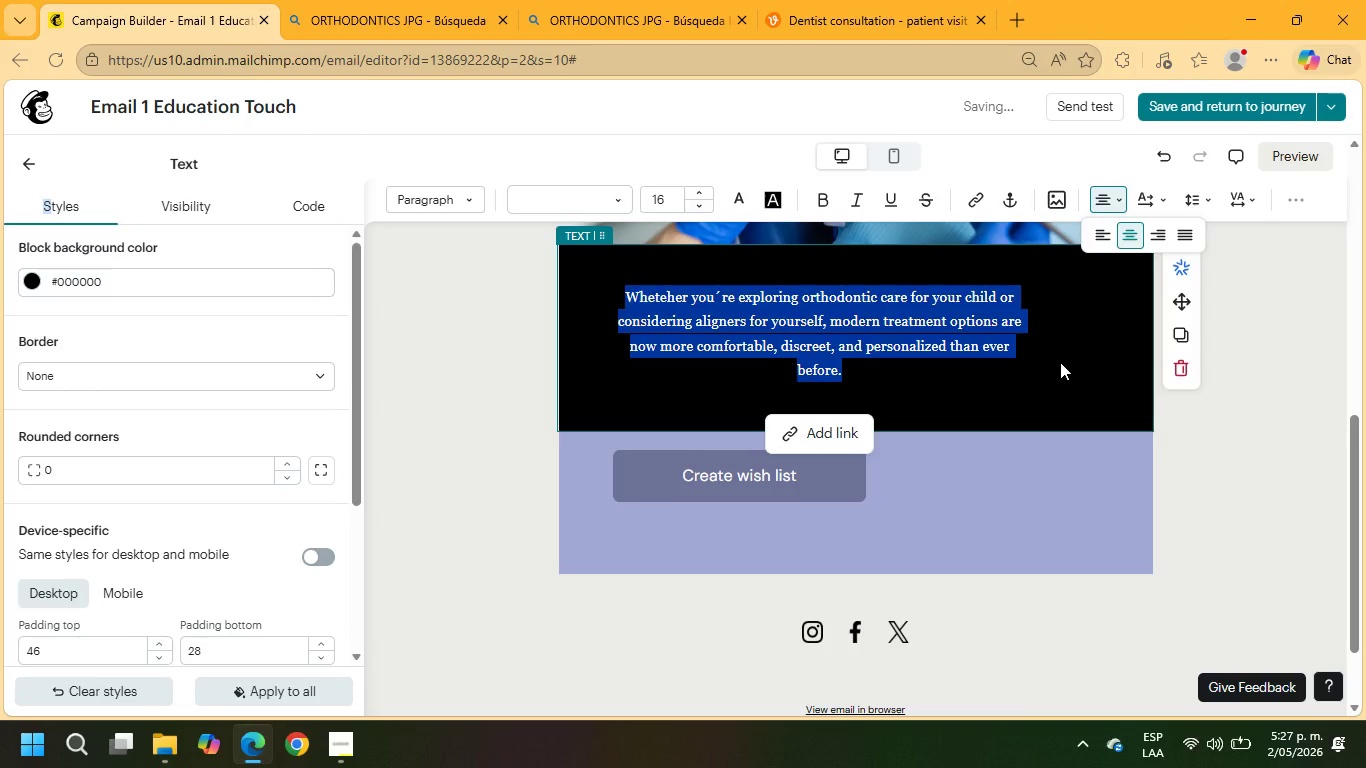 
left_click([1057, 386])
 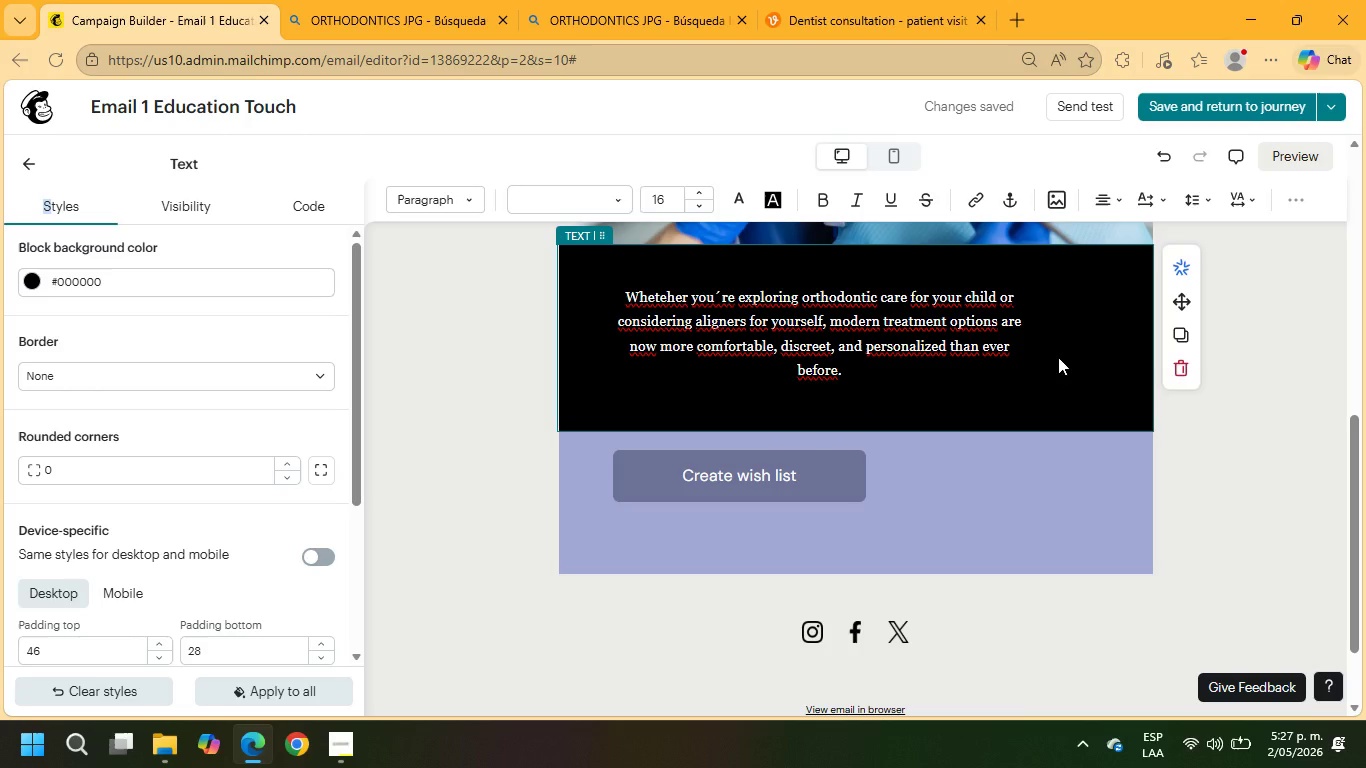 
wait(11.12)
 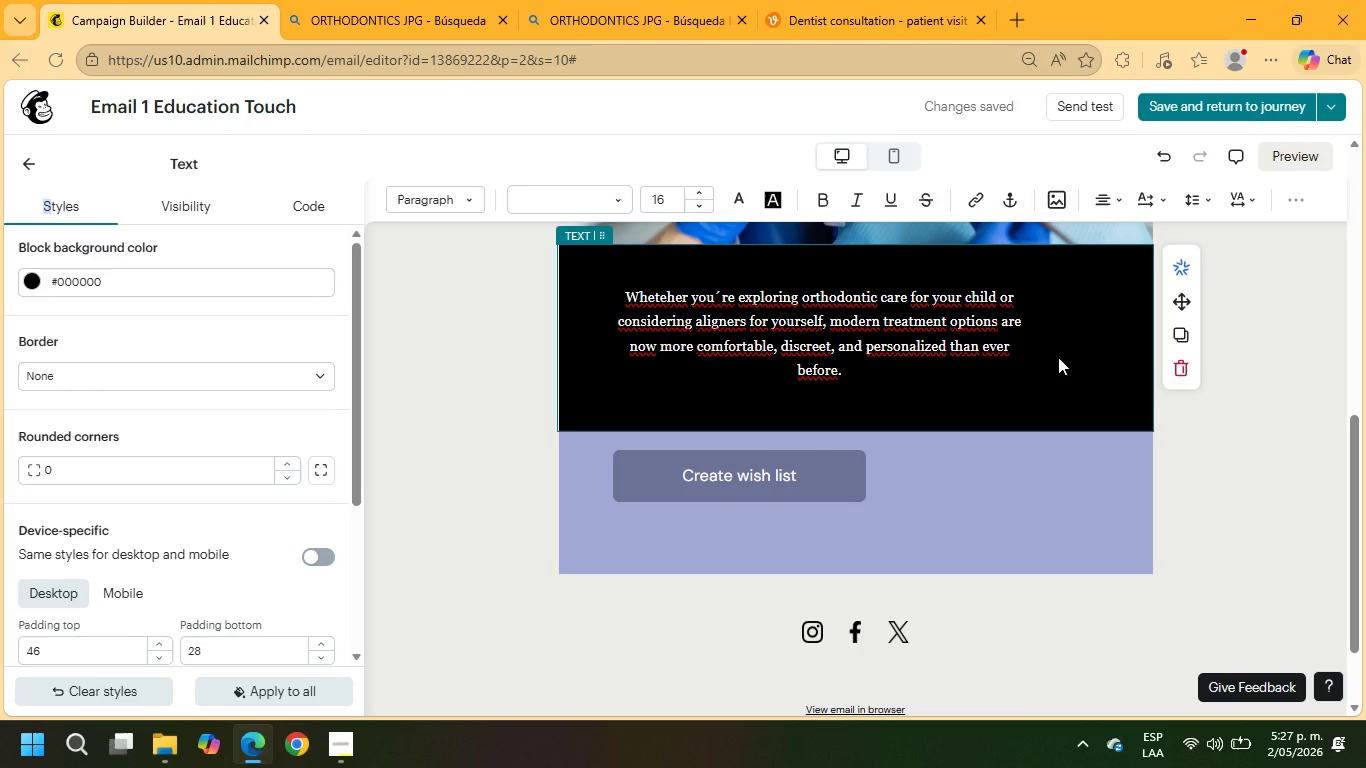 
left_click([20, 172])
 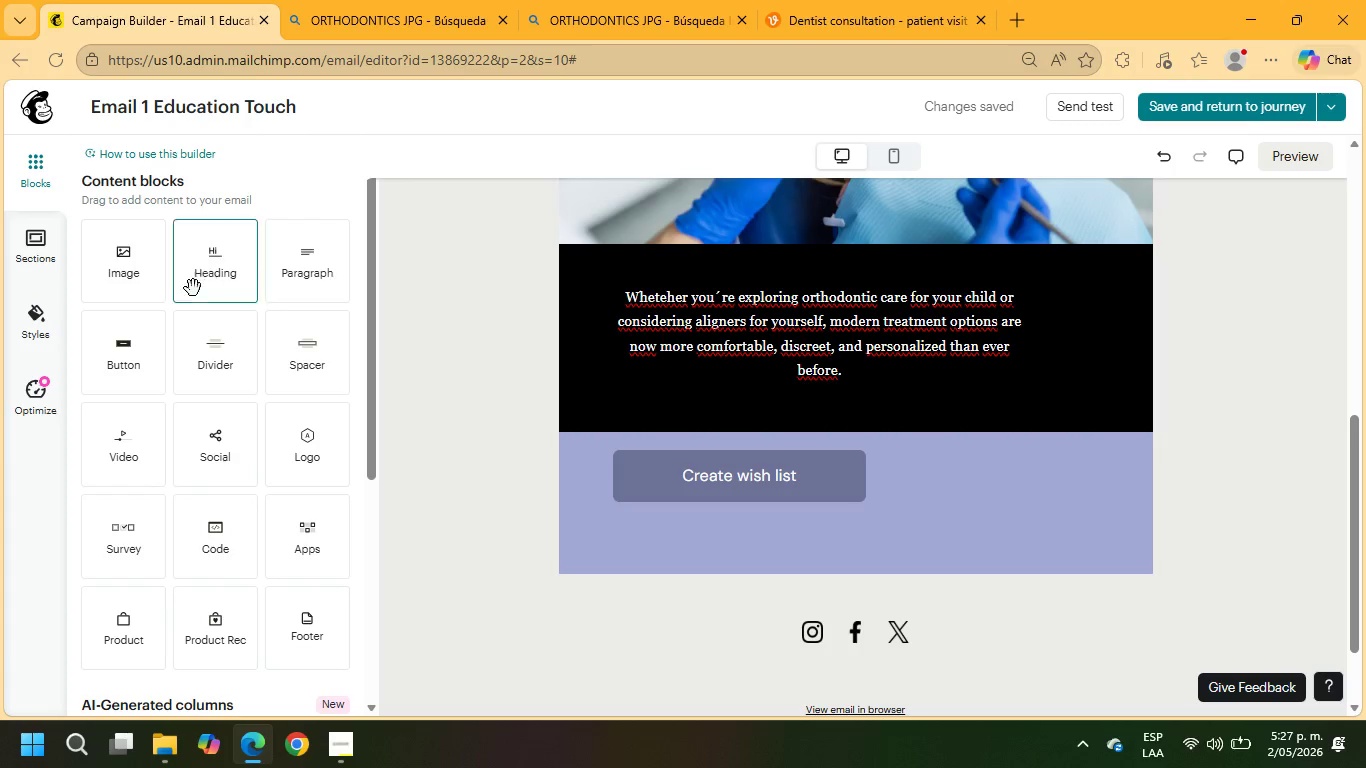 
left_click_drag(start_coordinate=[103, 265], to_coordinate=[993, 488])
 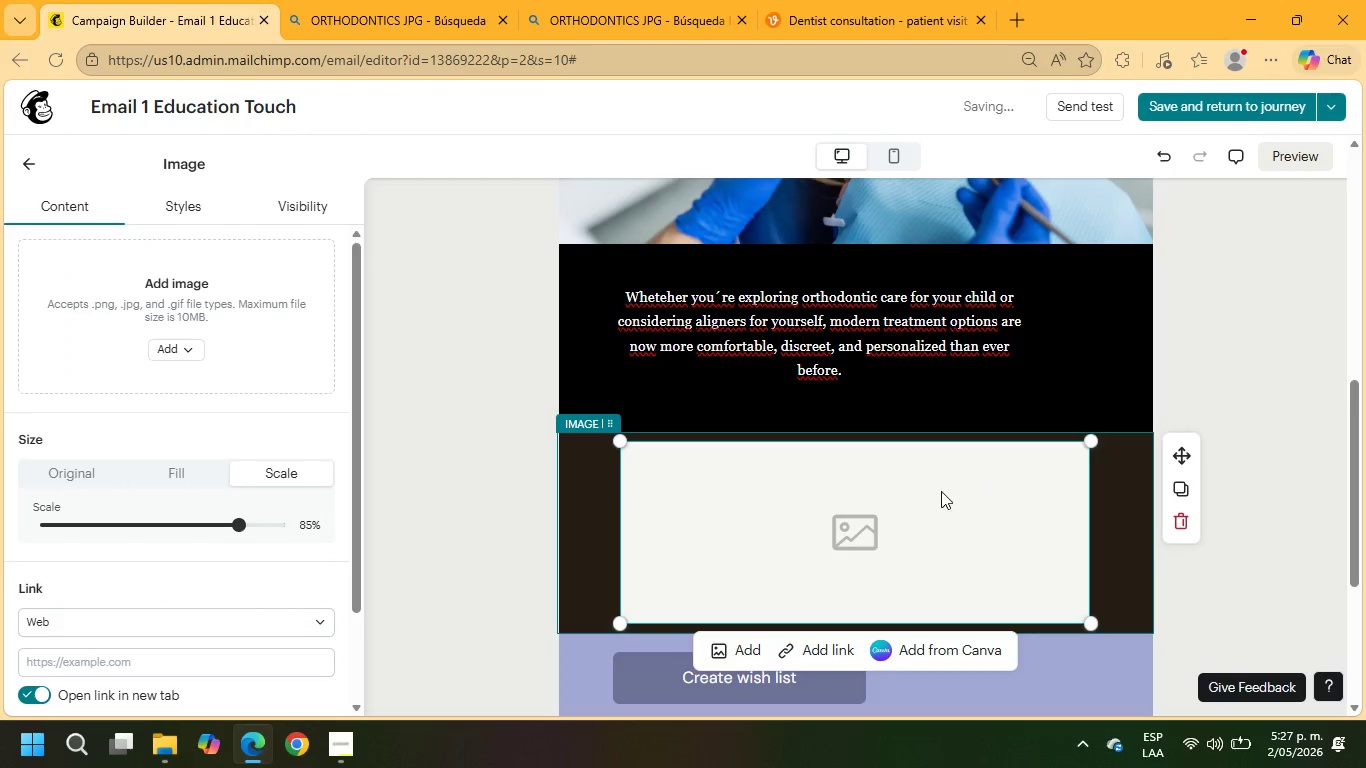 
left_click([20, 161])
 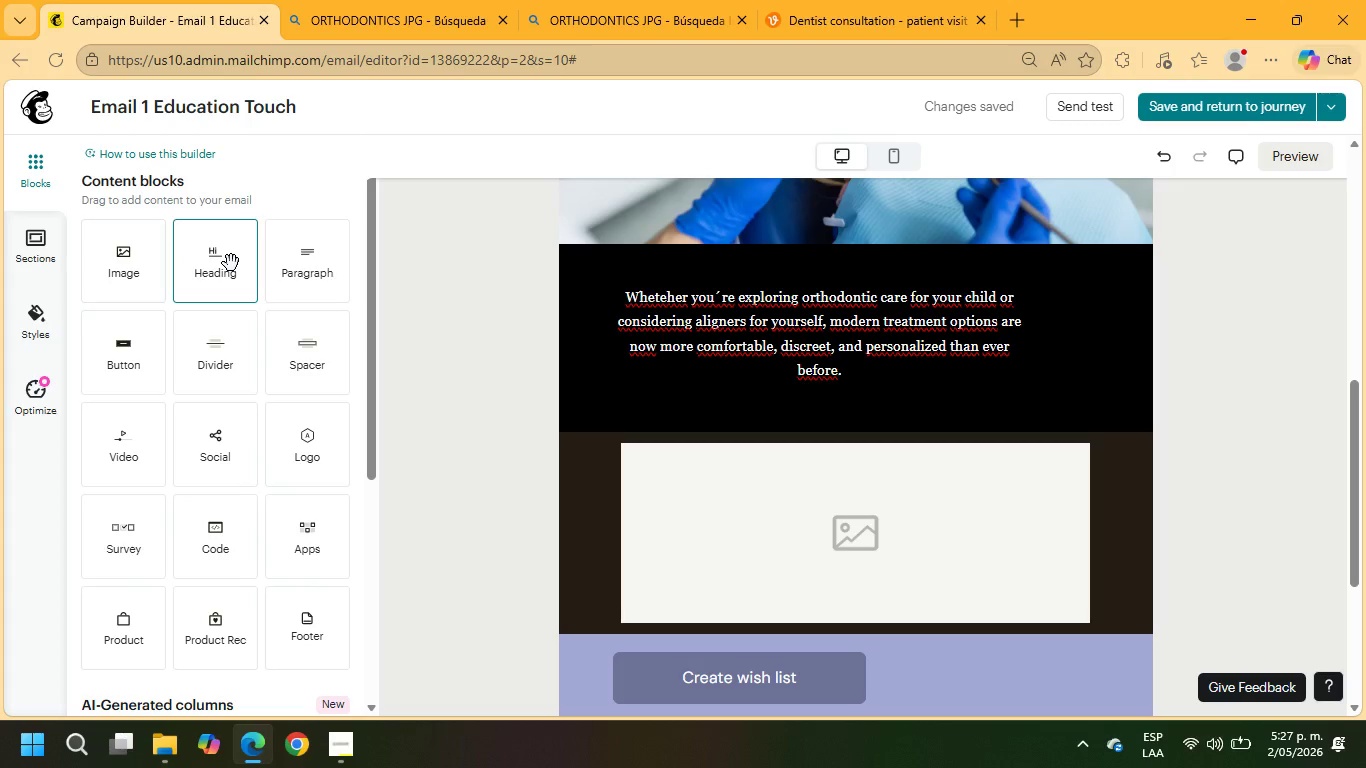 
left_click_drag(start_coordinate=[231, 263], to_coordinate=[228, 277])
 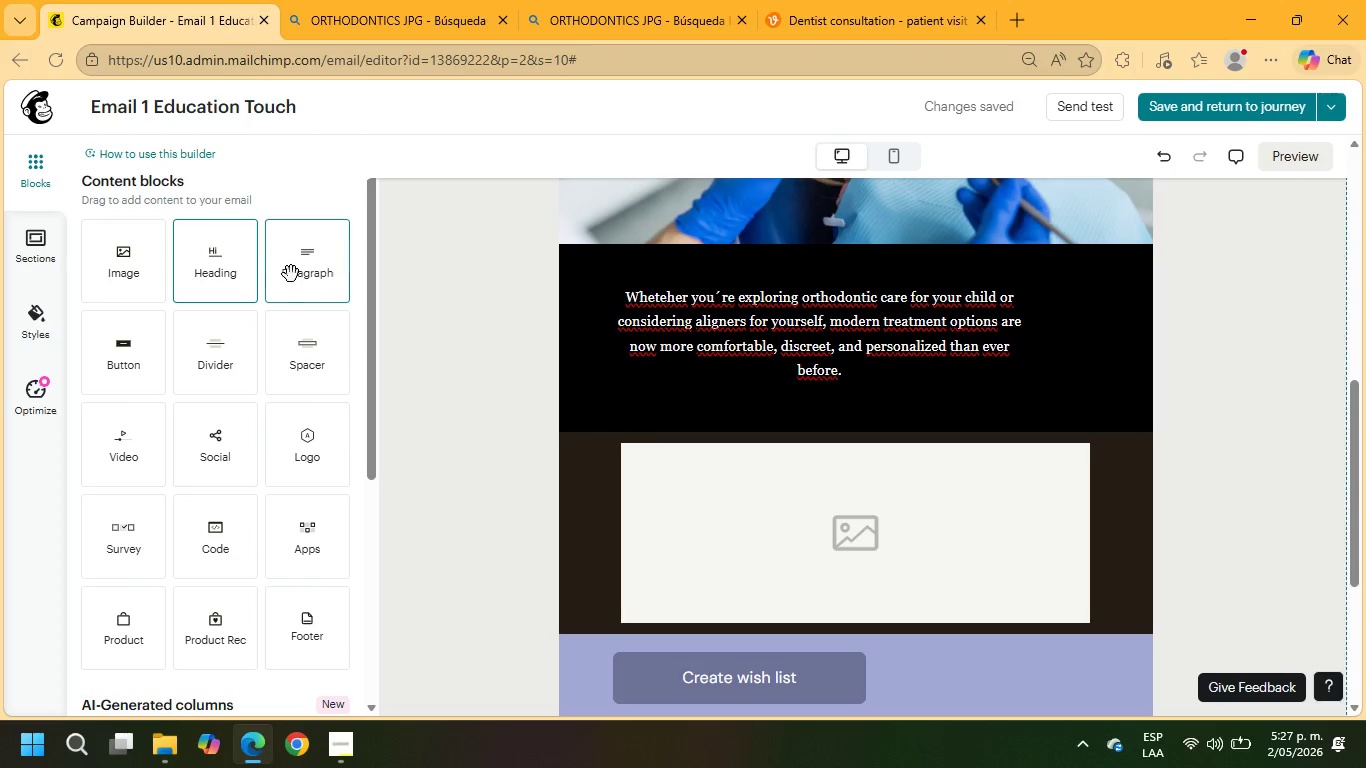 
left_click_drag(start_coordinate=[295, 272], to_coordinate=[574, 480])
 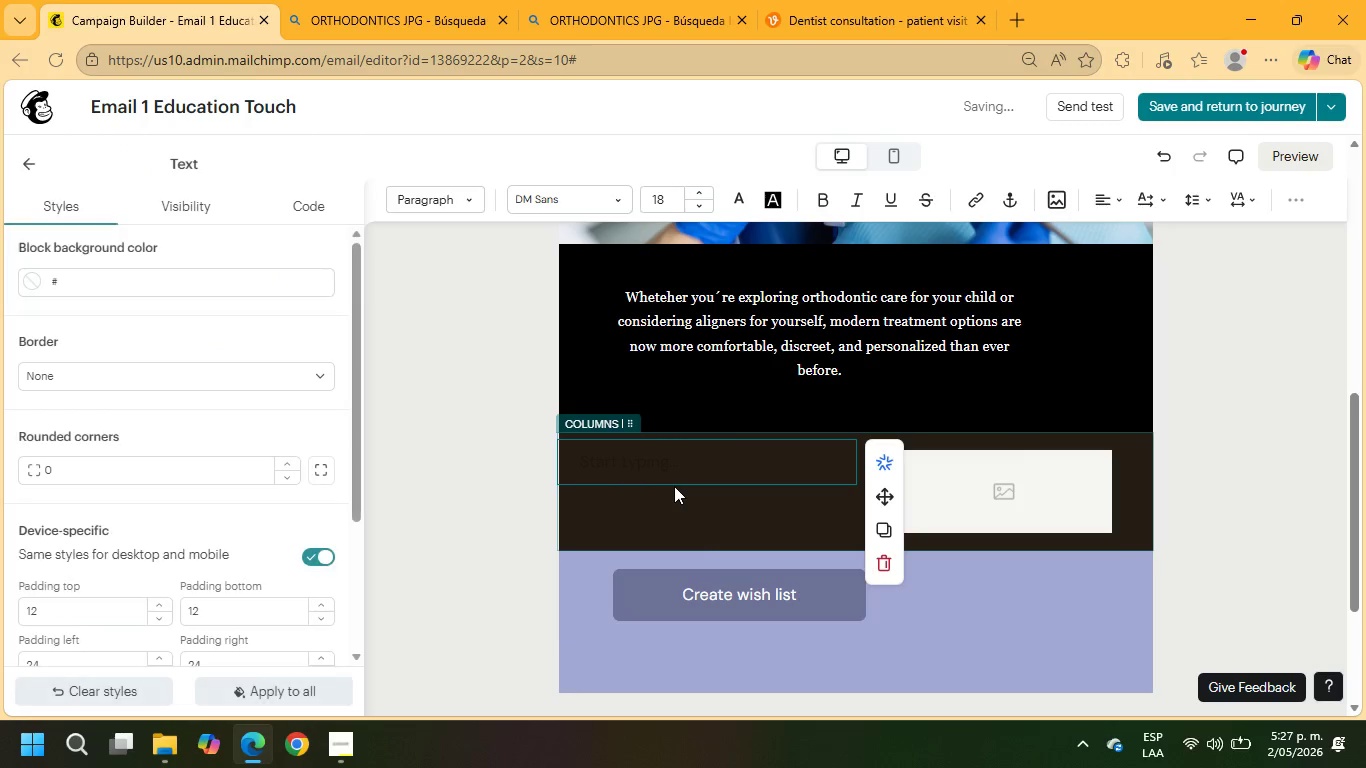 
type(At br)
key(Backspace)
key(Backspace)
type(Bright smile)
 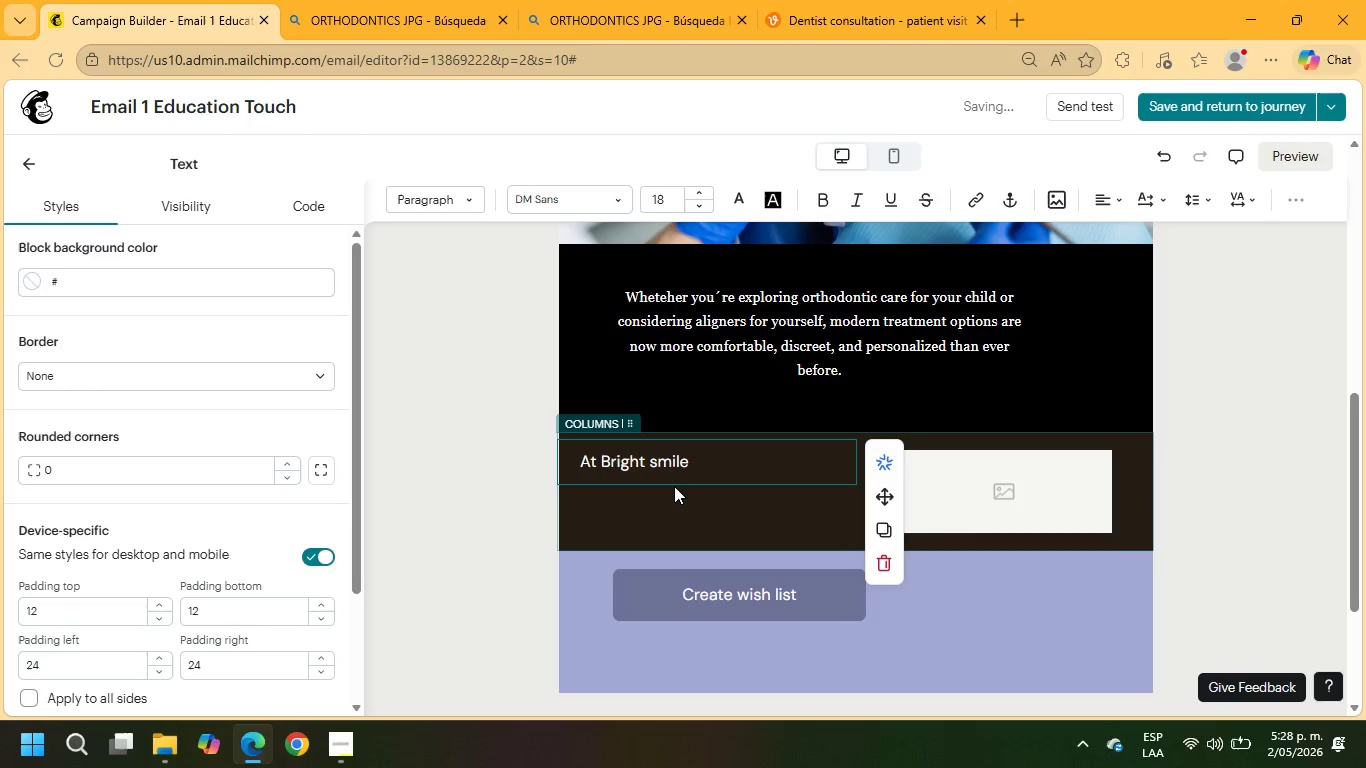 
key(Backspace)
key(Backspace)
key(Backspace)
key(Backspace)
key(Backspace)
key(Backspace)
type(Smile Orthodontics, we focus on creating)
 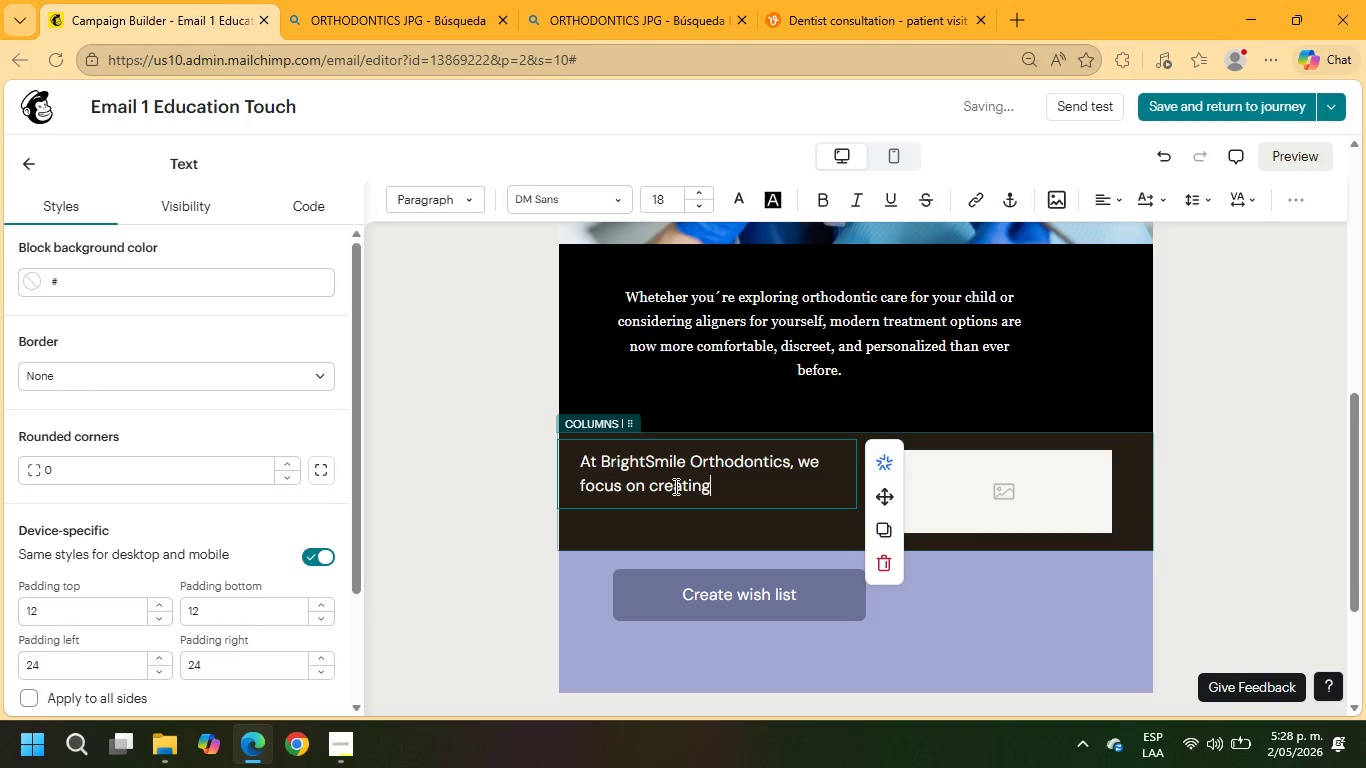 
wait(5.25)
 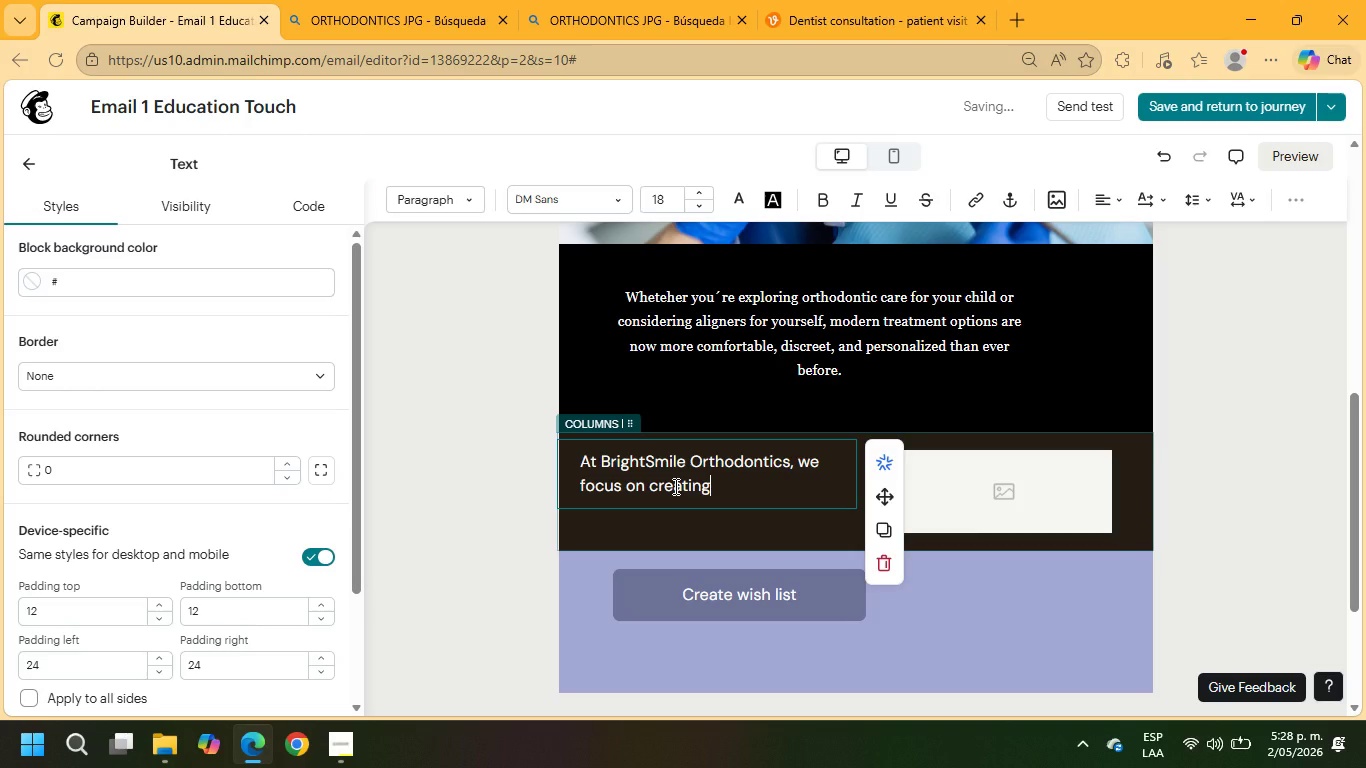 
type( treatment plans designed )
 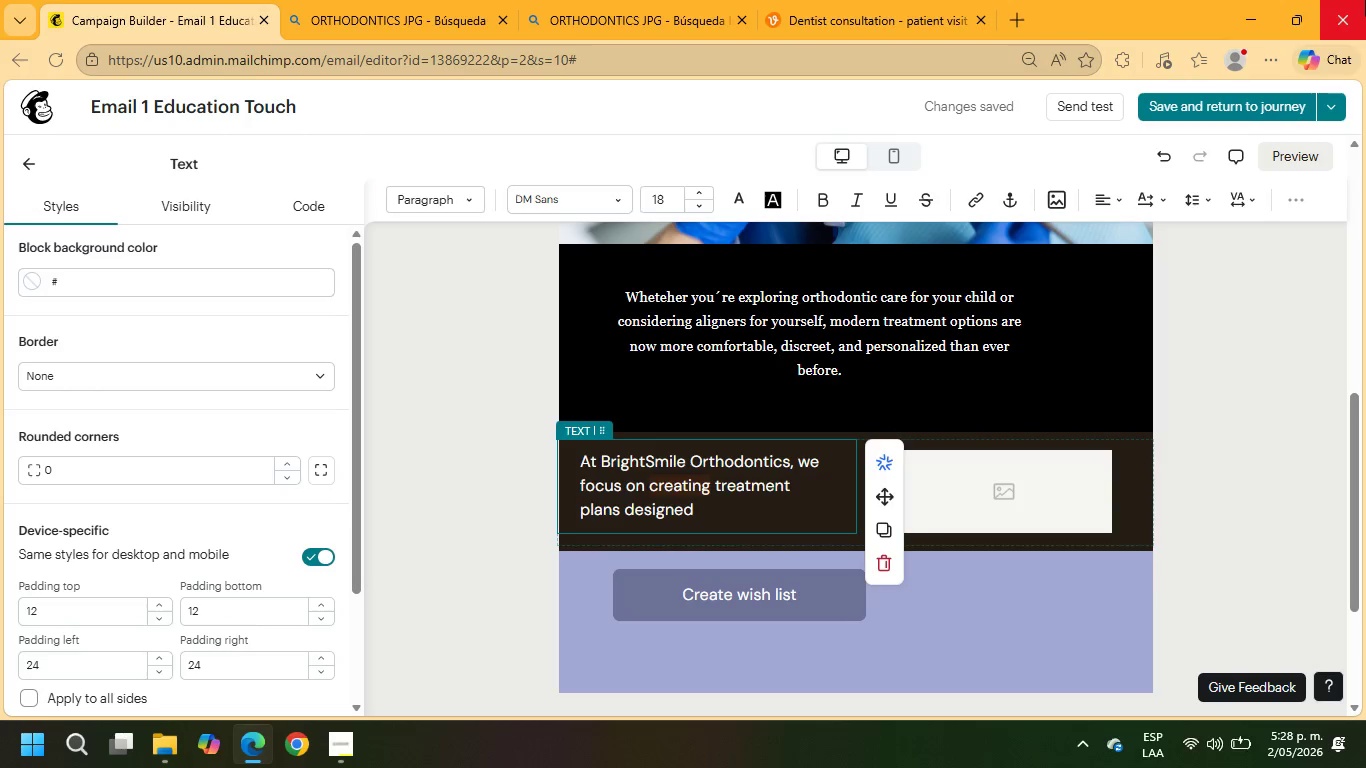 
wait(5.23)
 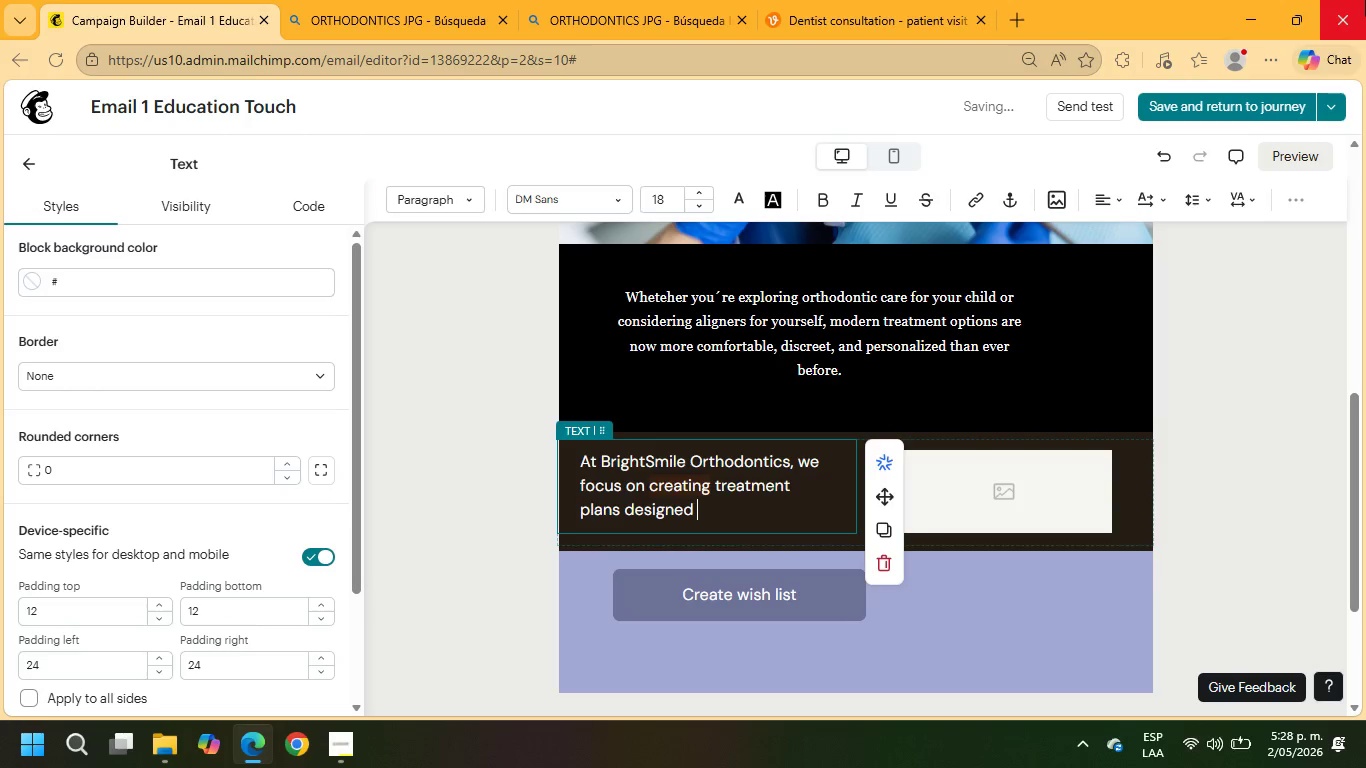 
type(around each patients;s)
key(Backspace)
key(Backspace)
key(Backspace)
type(;s lifestyle, goals, and comfort.)
 